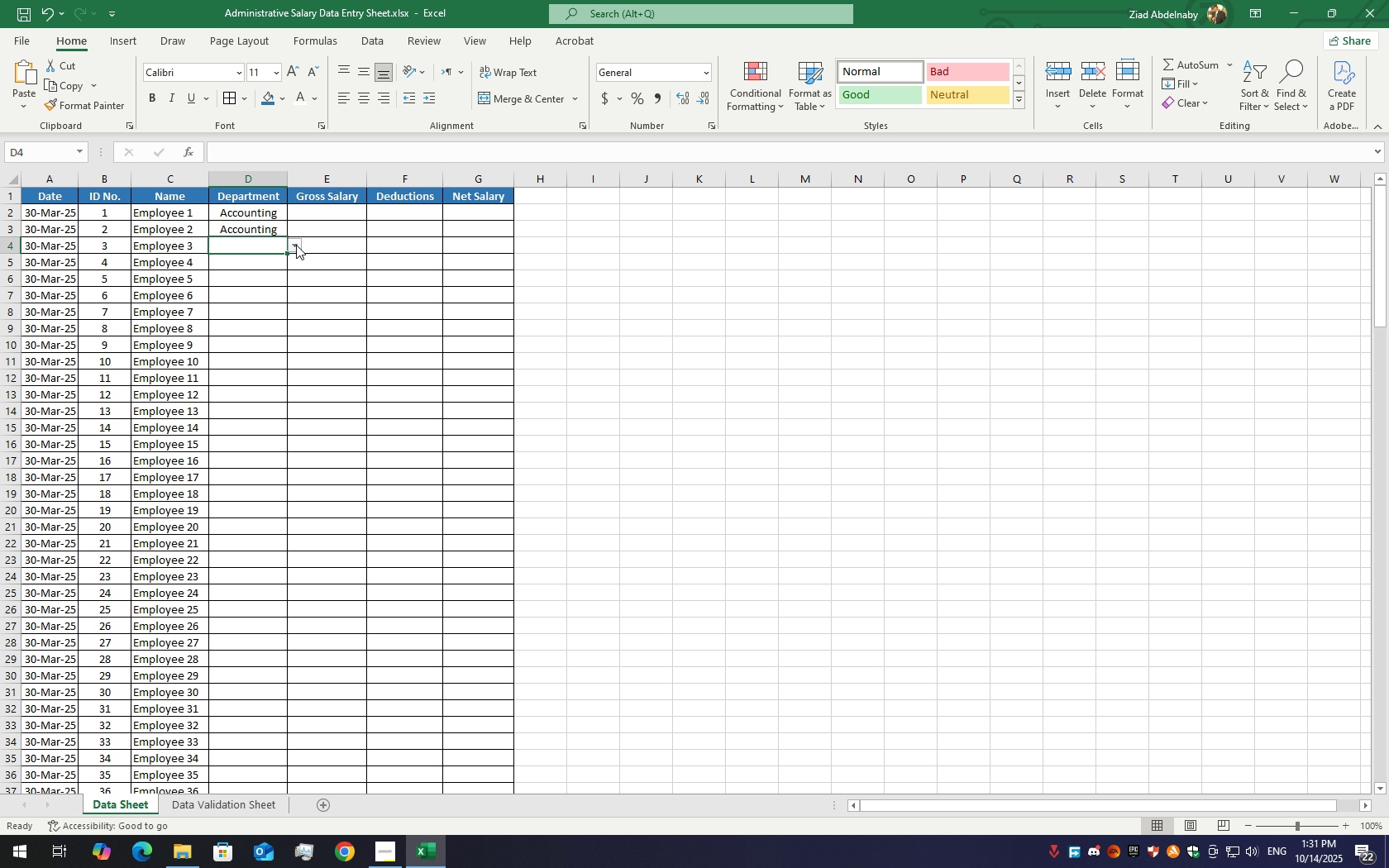 
left_click([296, 245])
 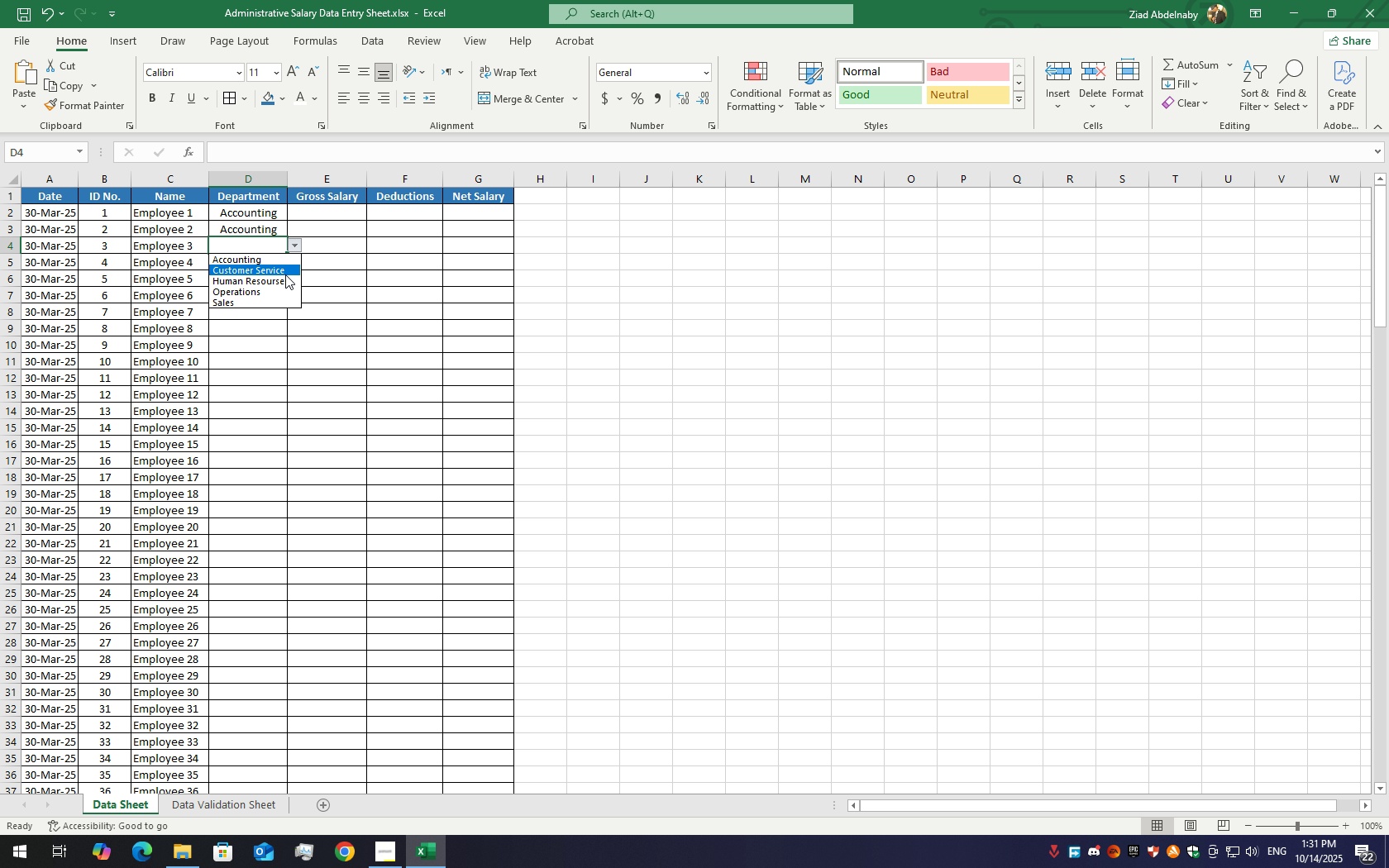 
left_click([285, 274])
 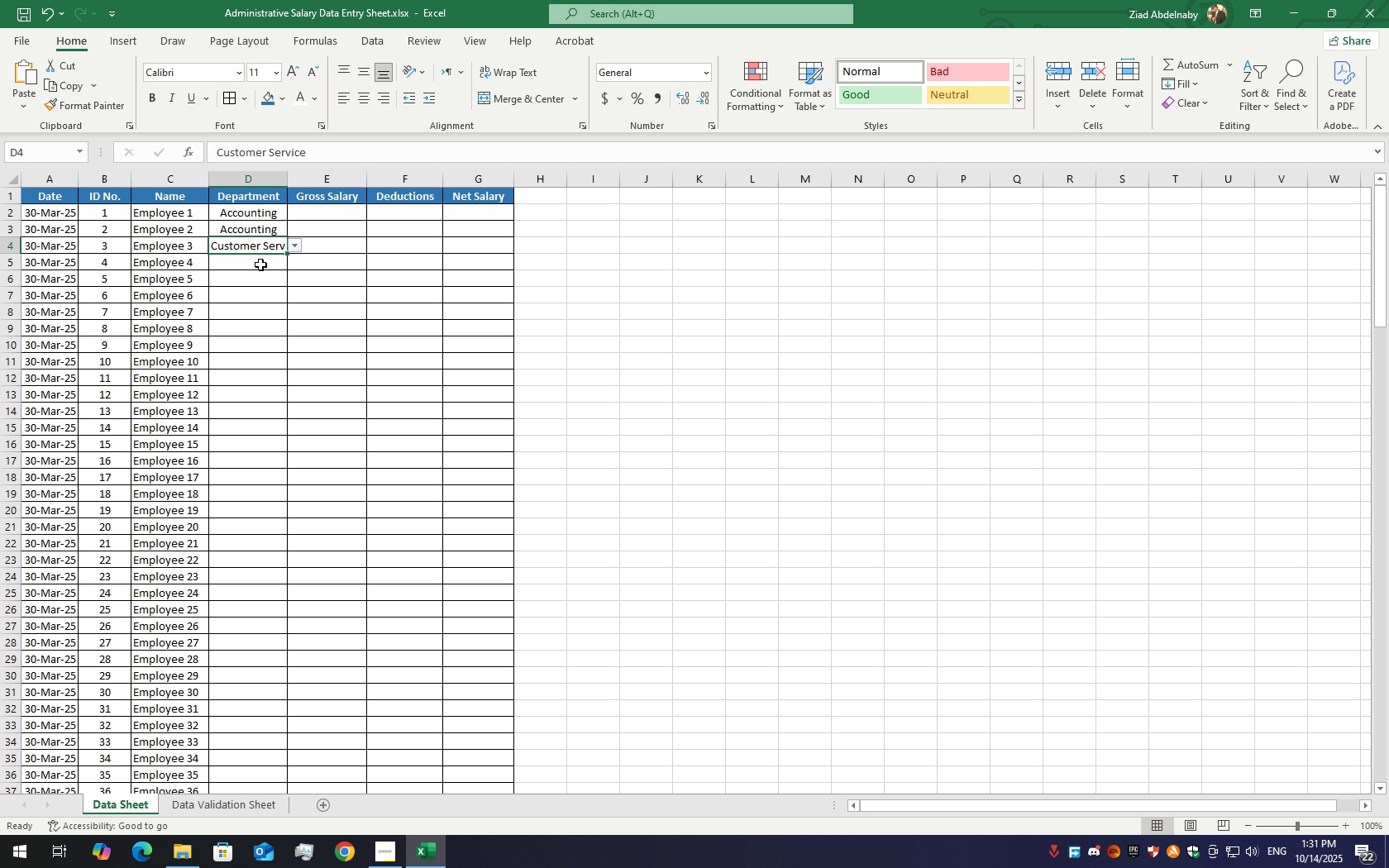 
left_click([260, 265])
 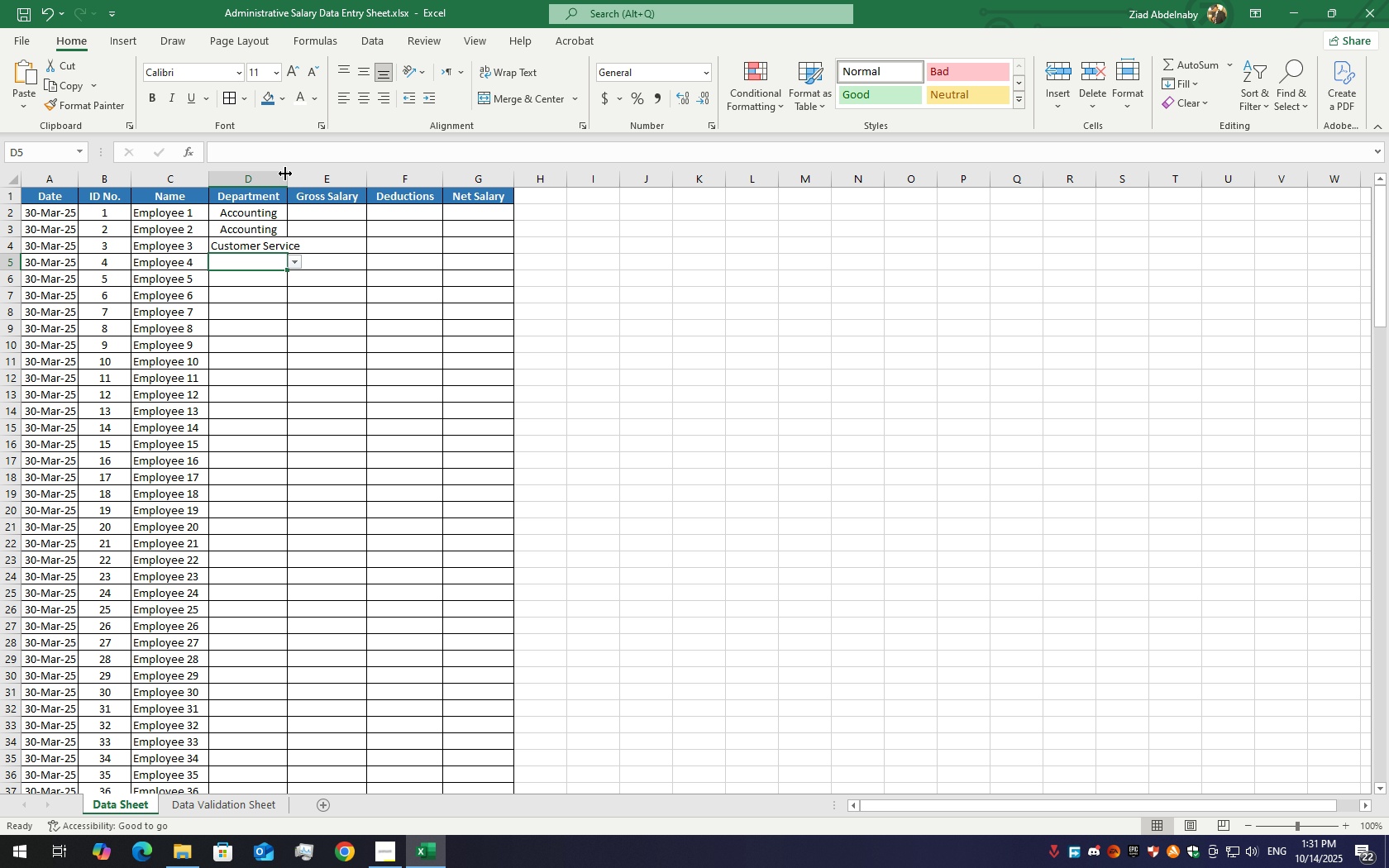 
left_click_drag(start_coordinate=[285, 174], to_coordinate=[313, 176])
 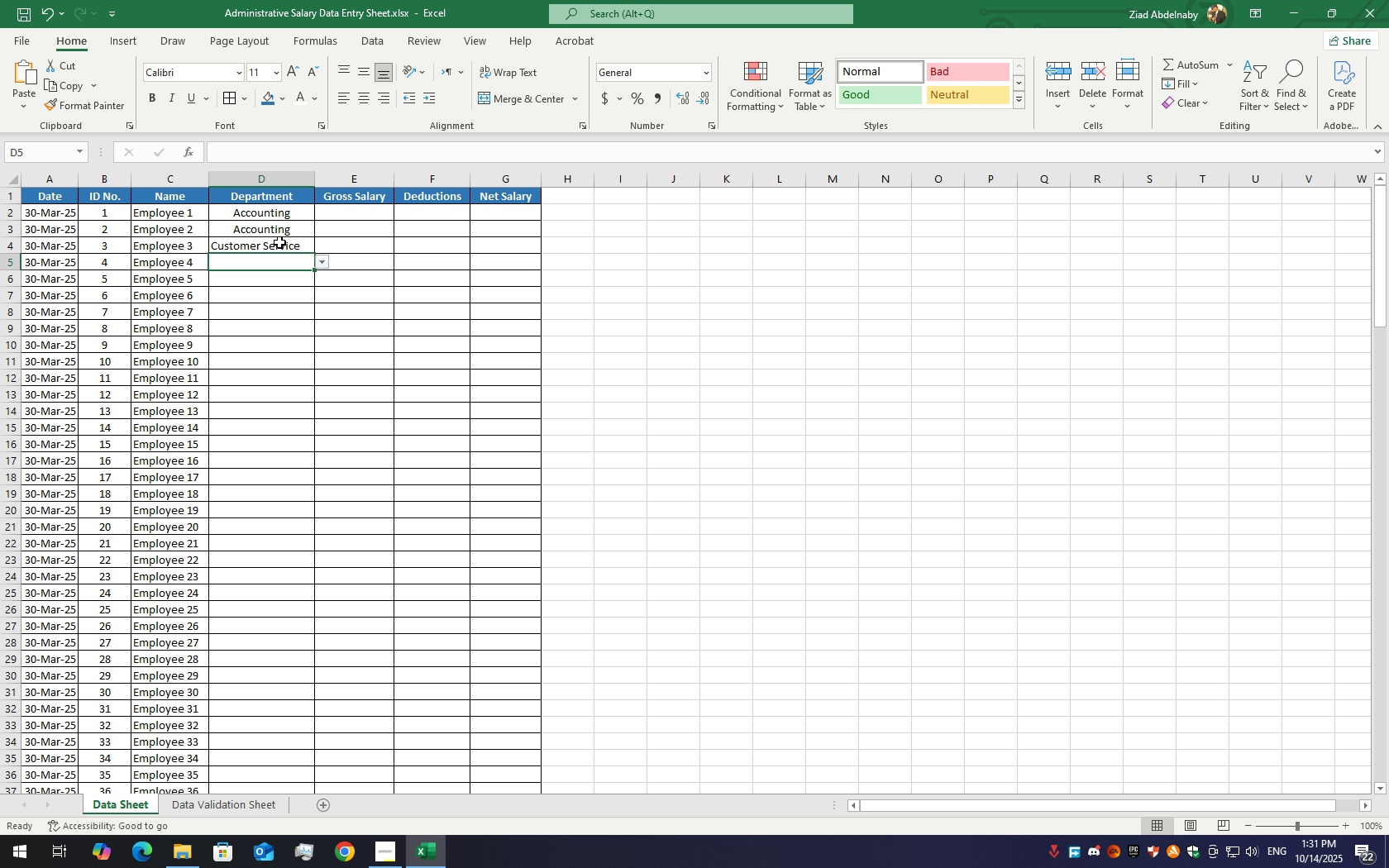 
left_click_drag(start_coordinate=[279, 242], to_coordinate=[208, 685])
 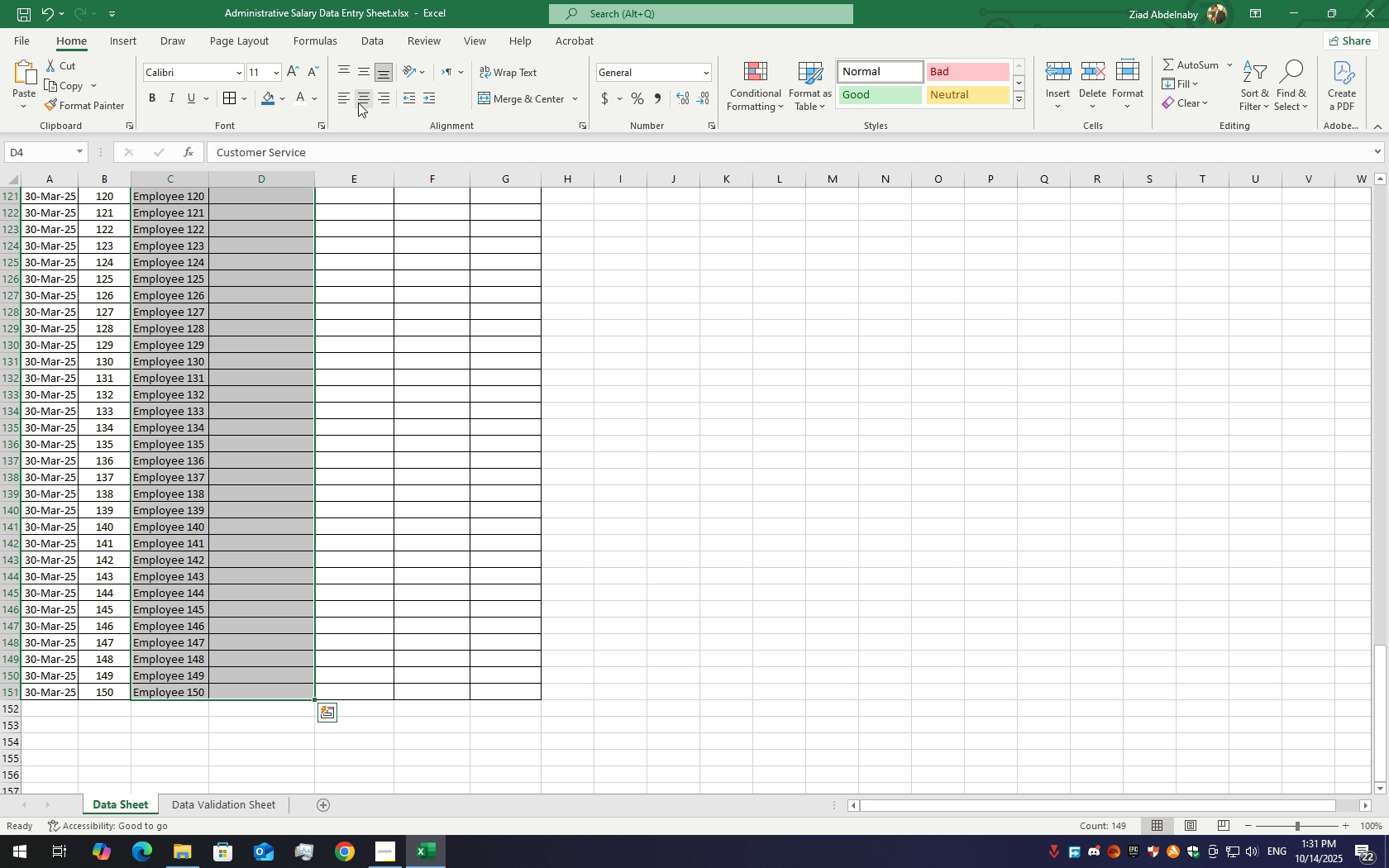 
left_click([360, 98])
 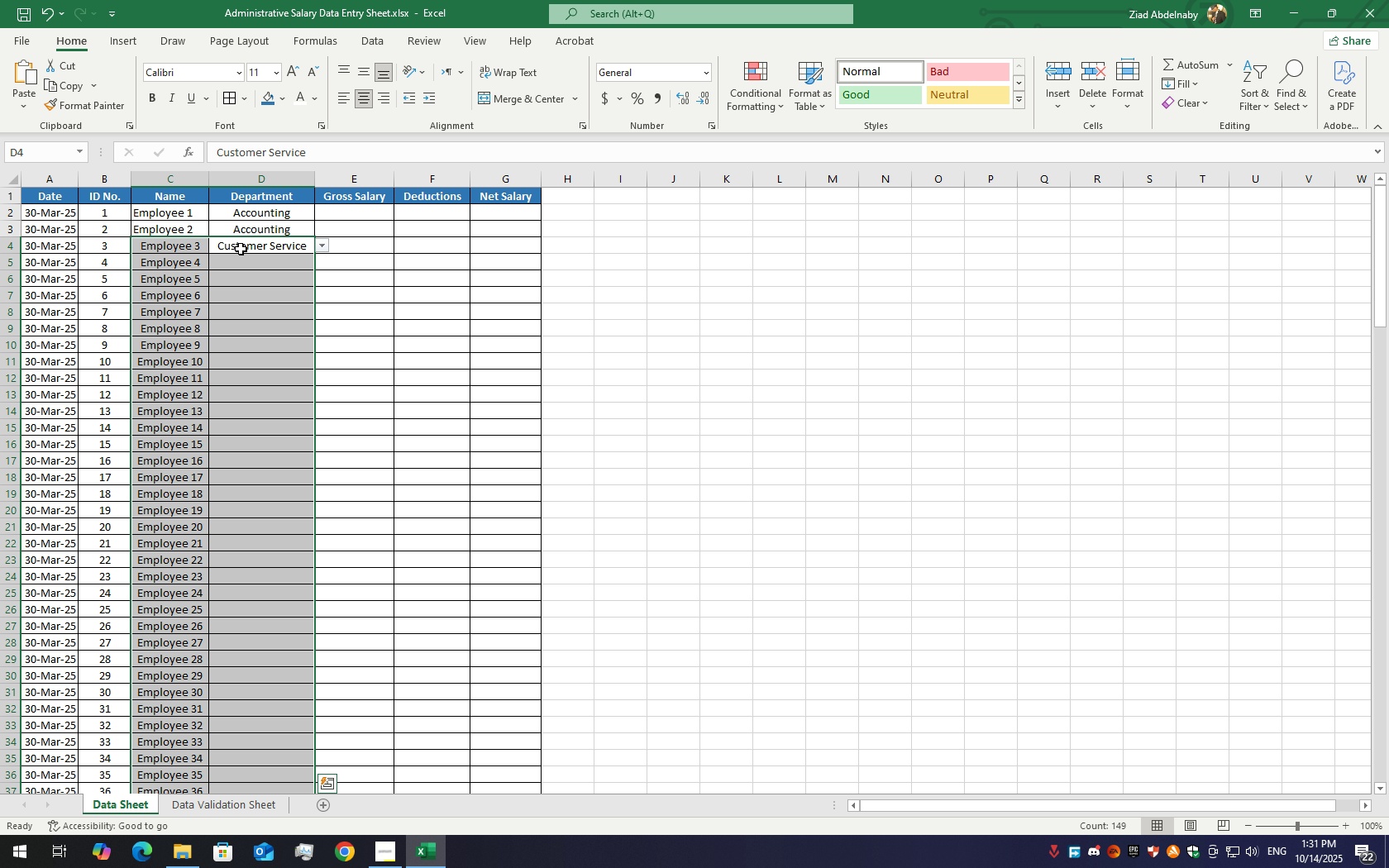 
left_click([240, 249])
 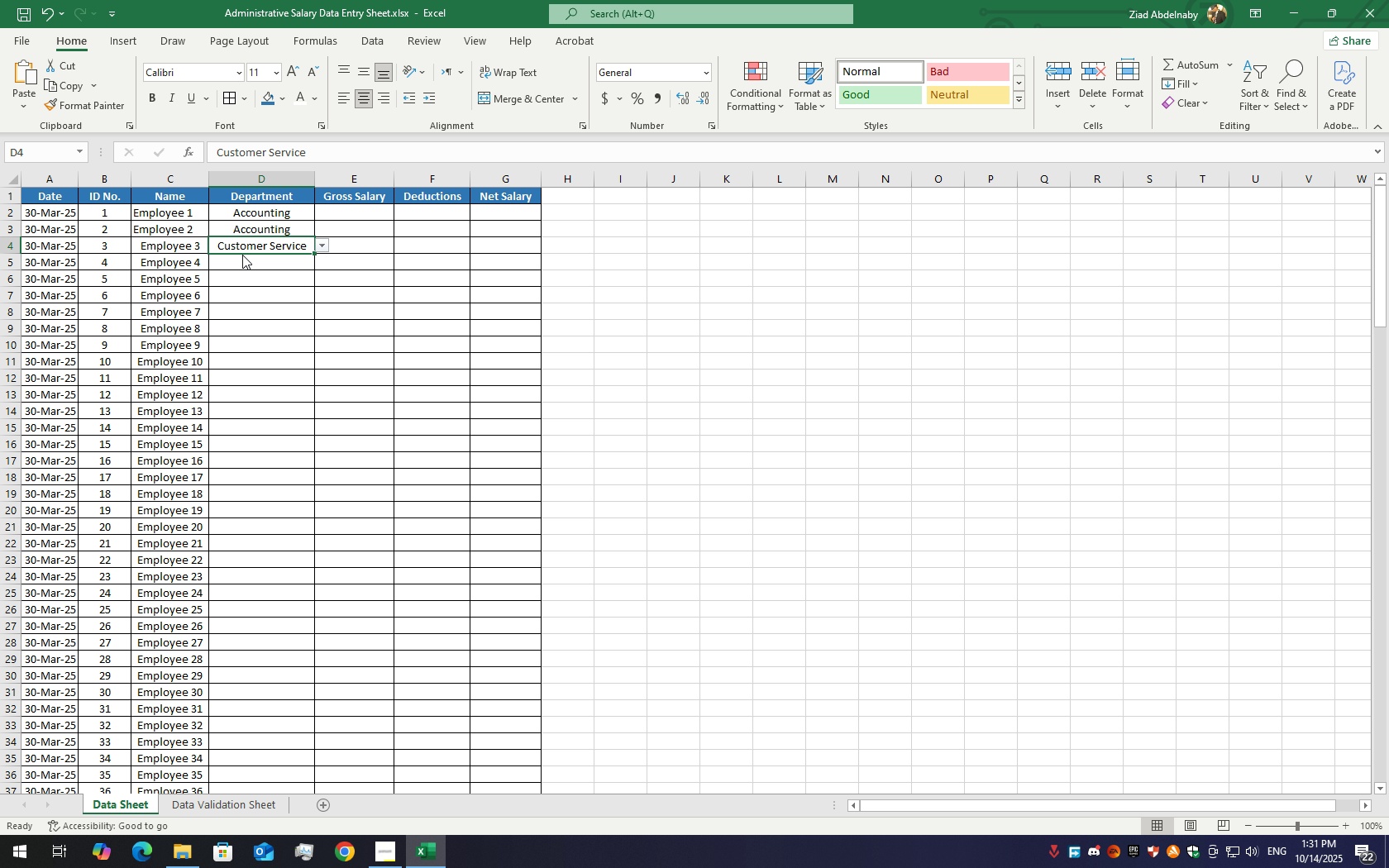 
left_click([242, 255])
 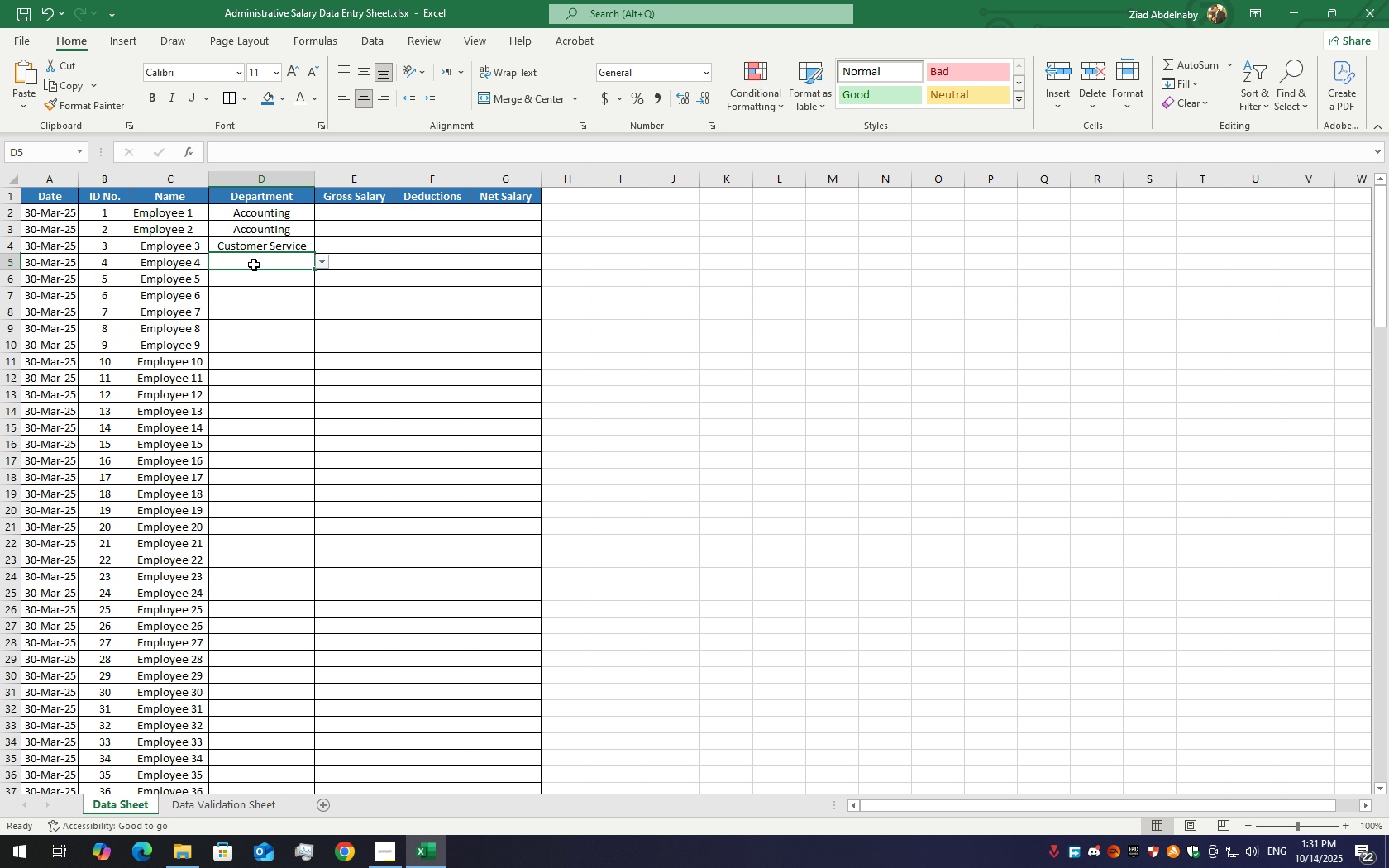 
left_click([254, 265])
 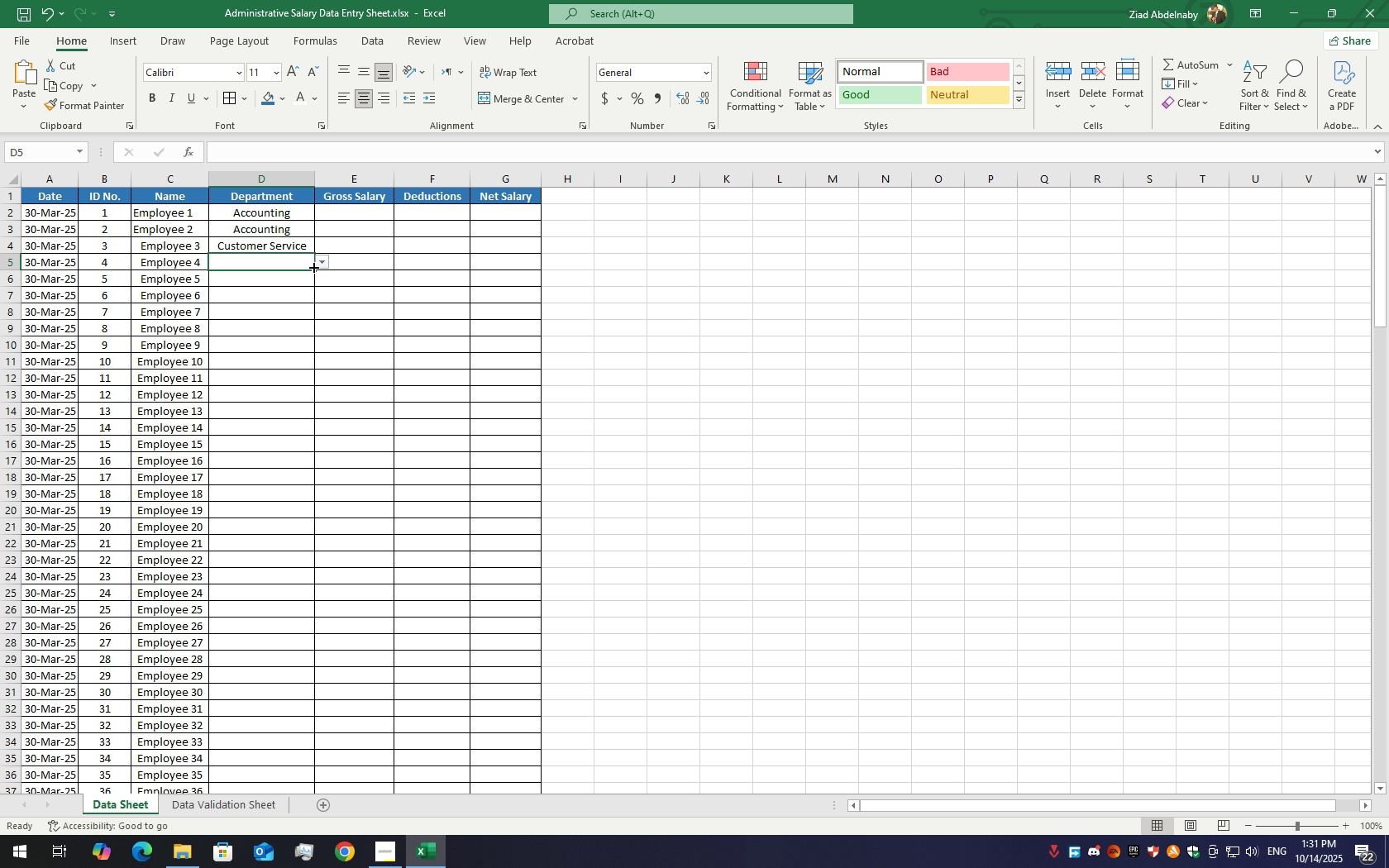 
left_click([318, 266])
 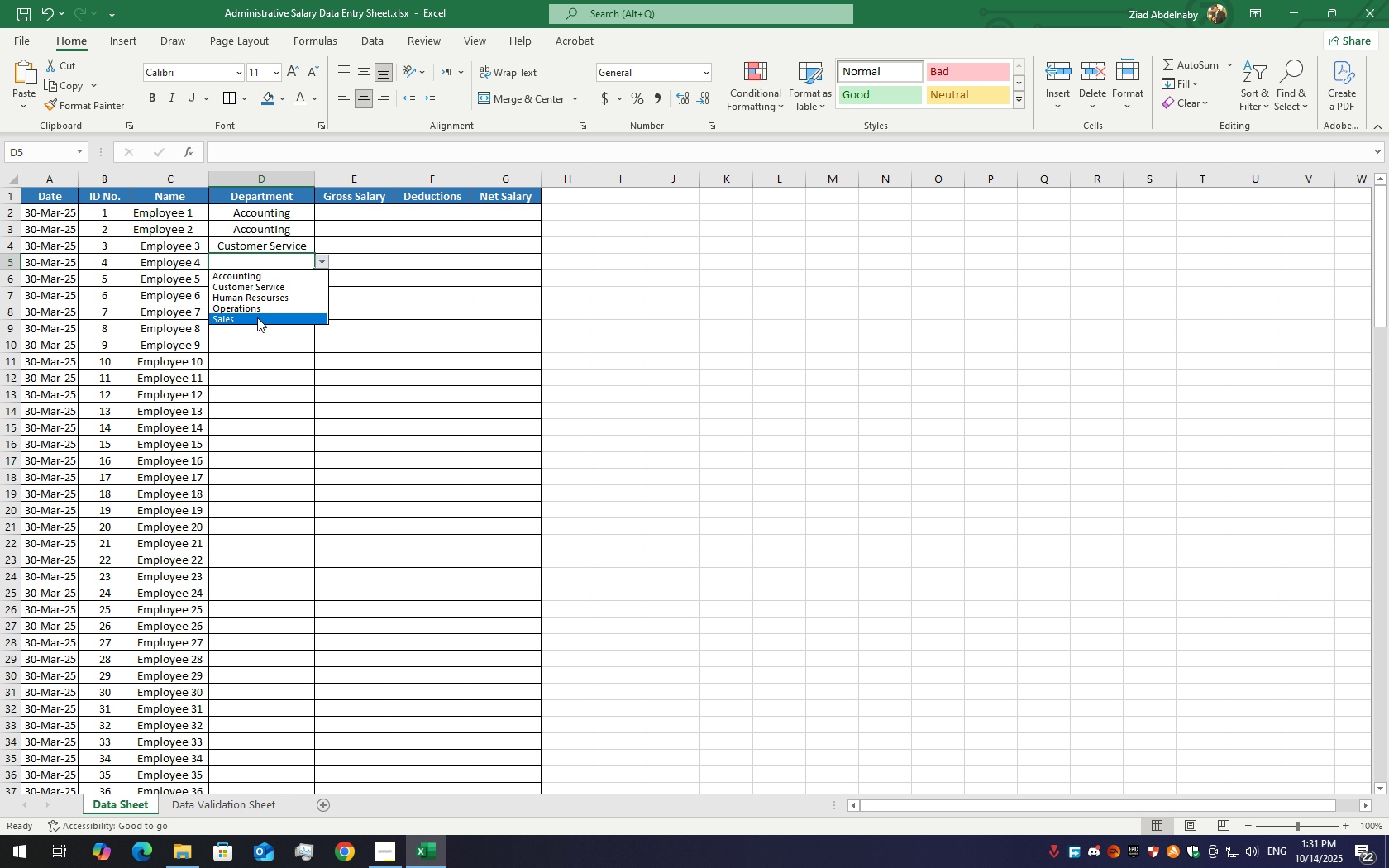 
left_click([256, 317])
 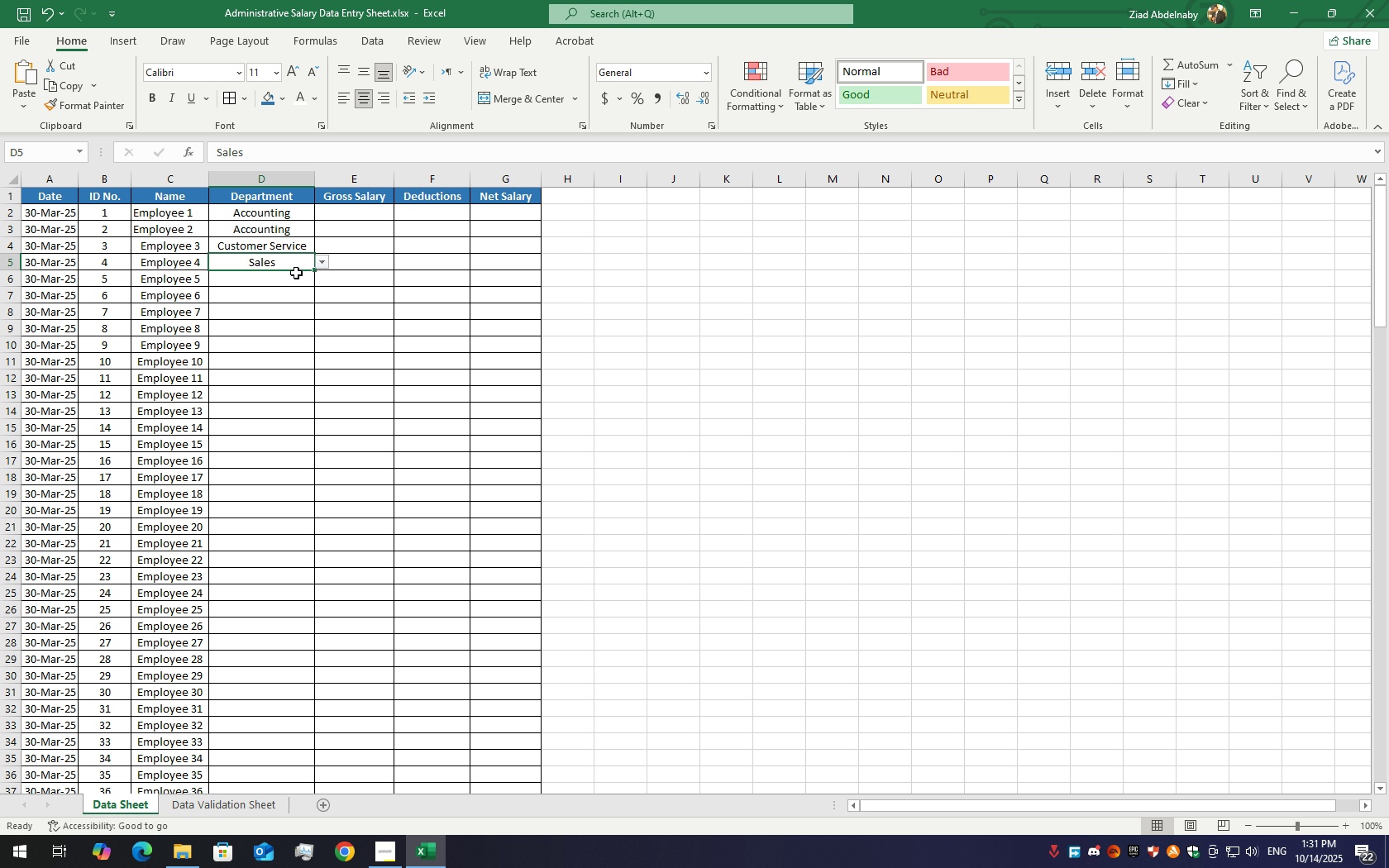 
left_click([296, 274])
 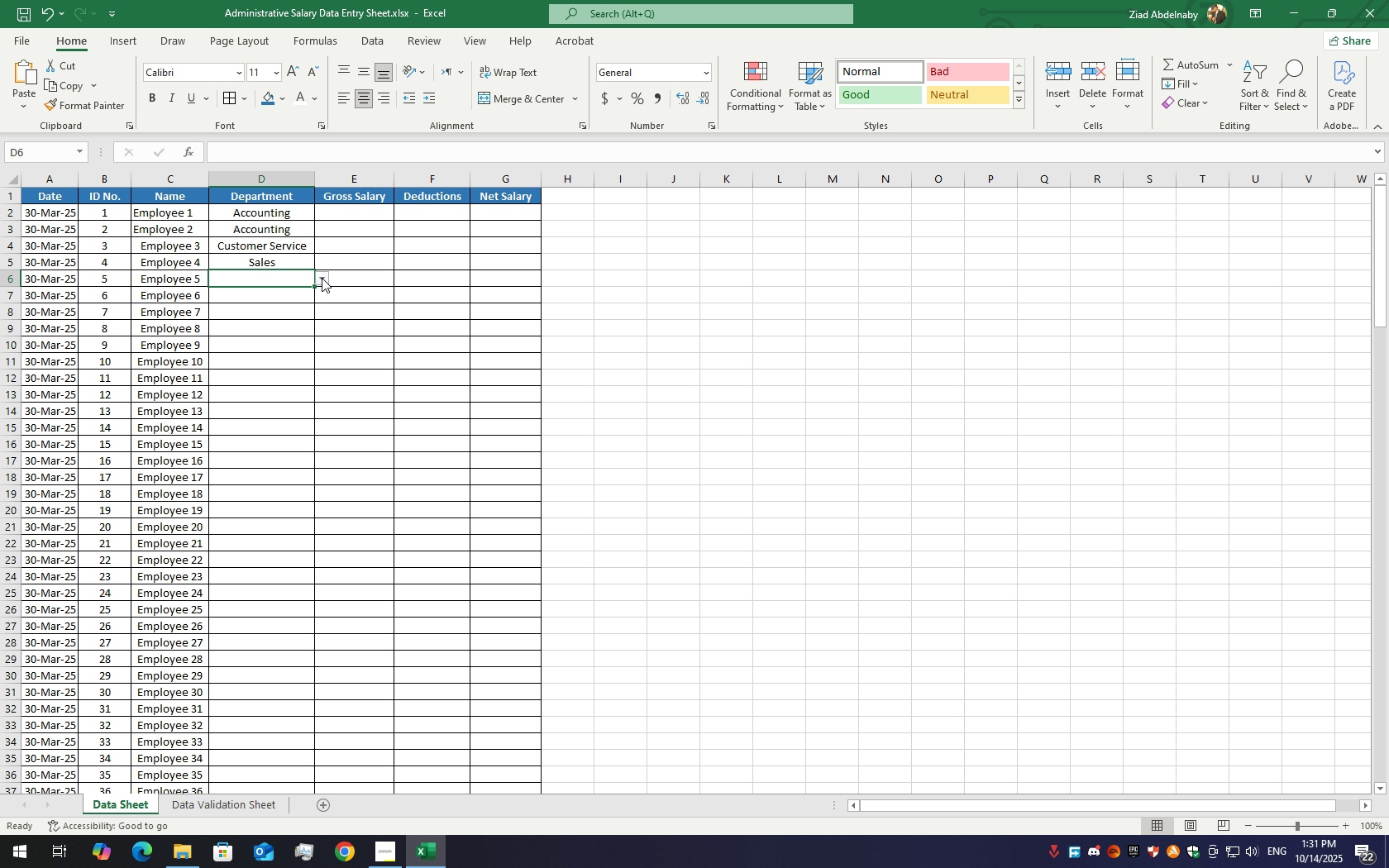 
left_click([322, 278])
 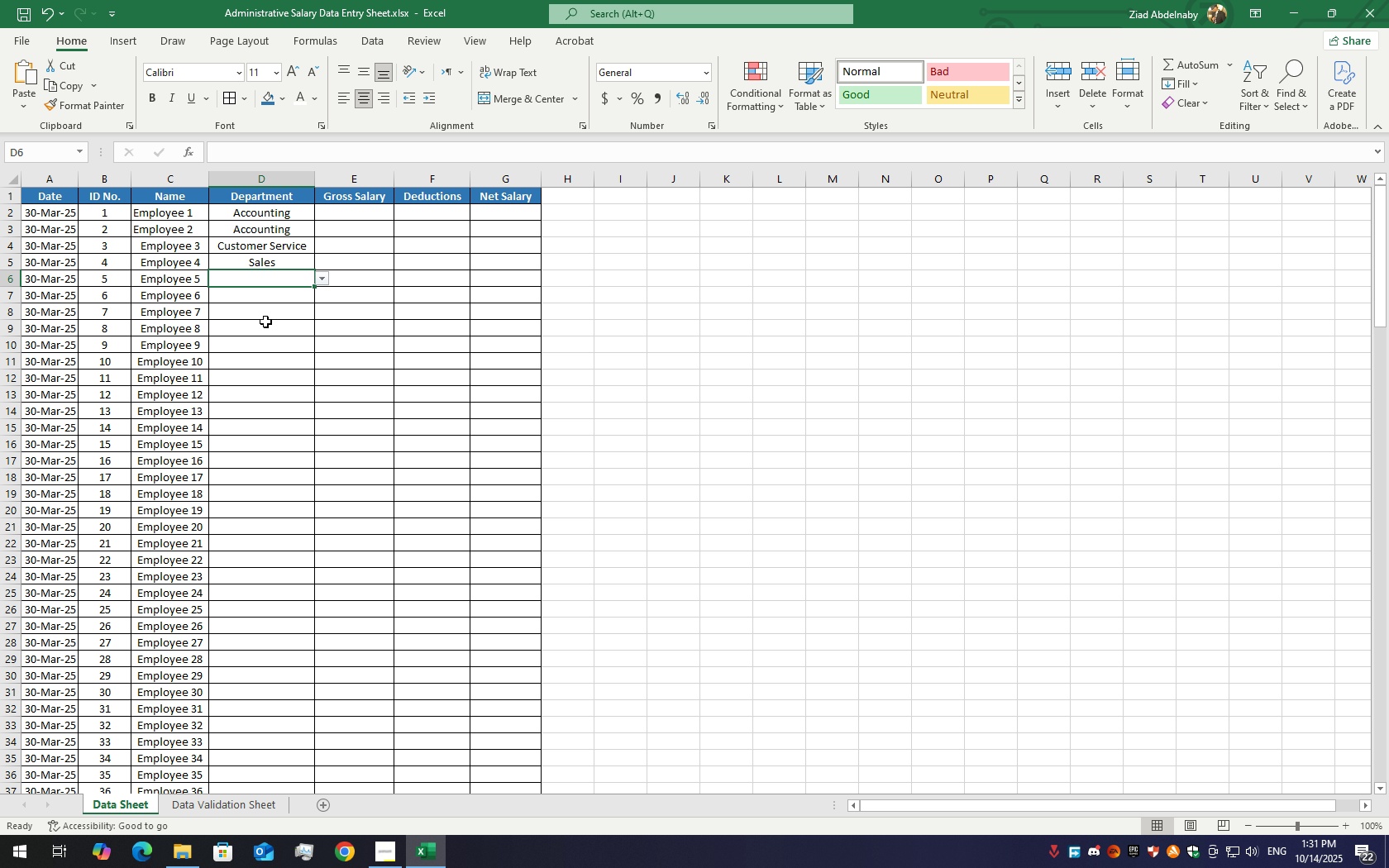 
left_click([265, 322])
 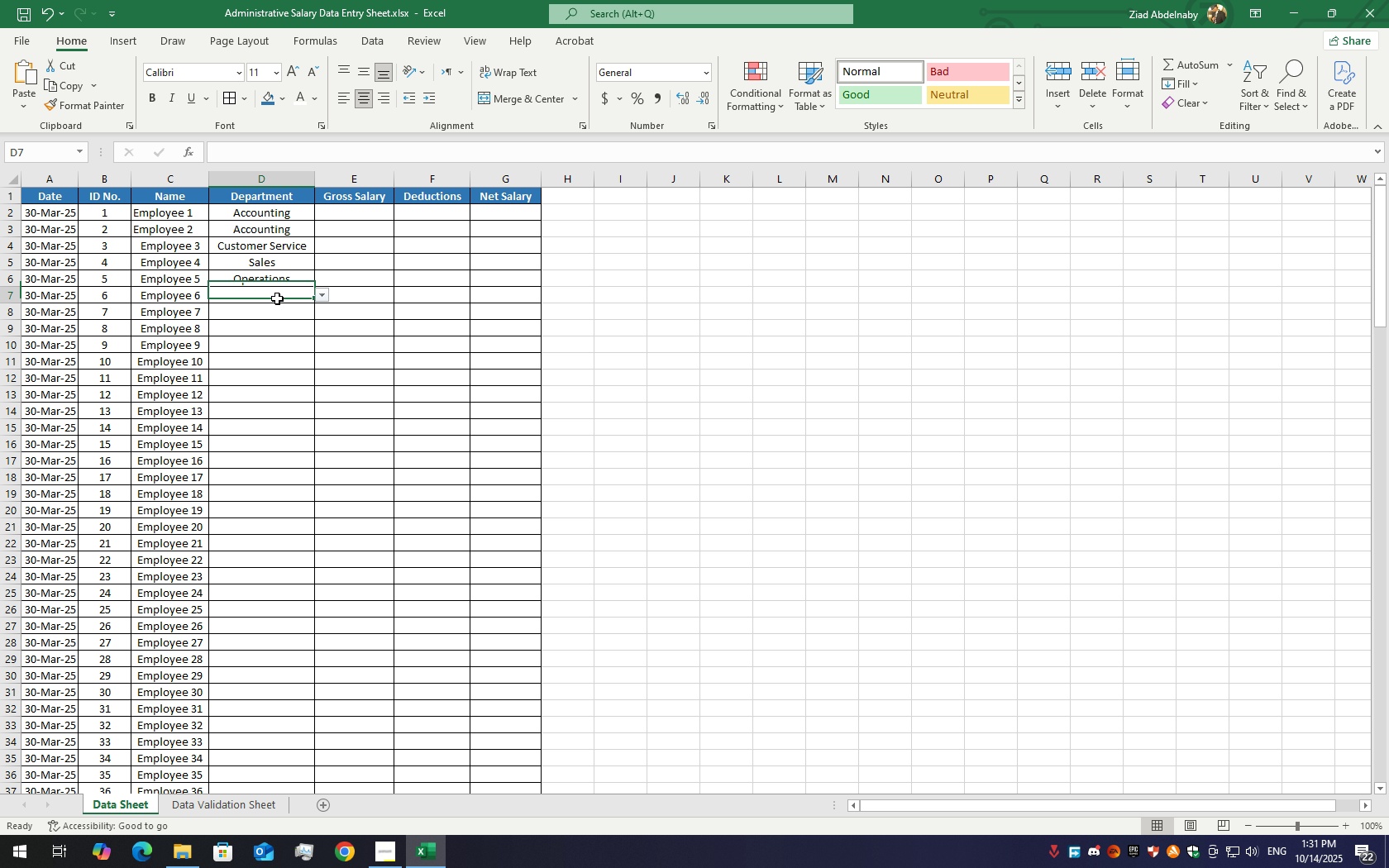 
left_click([277, 298])
 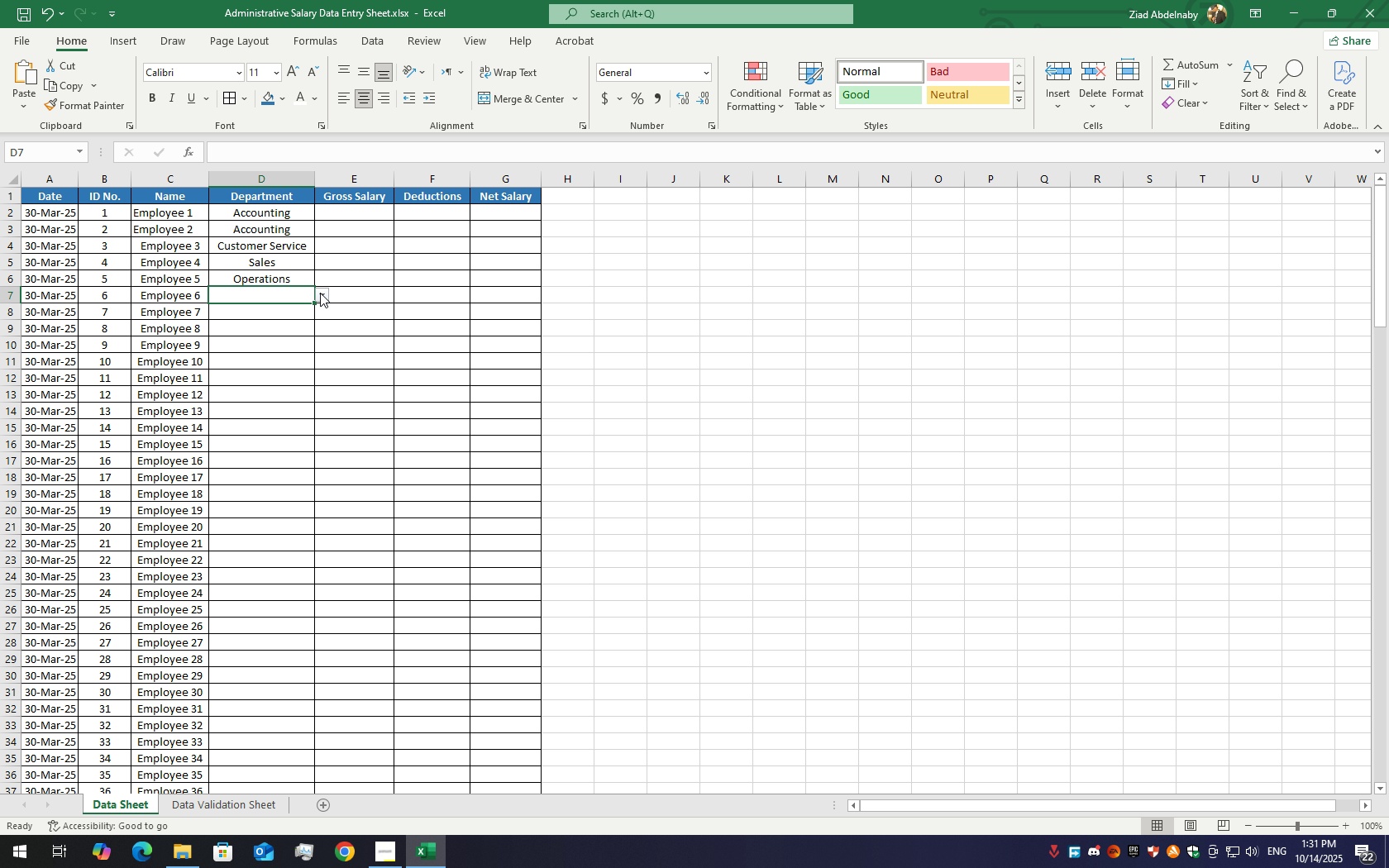 
left_click([320, 293])
 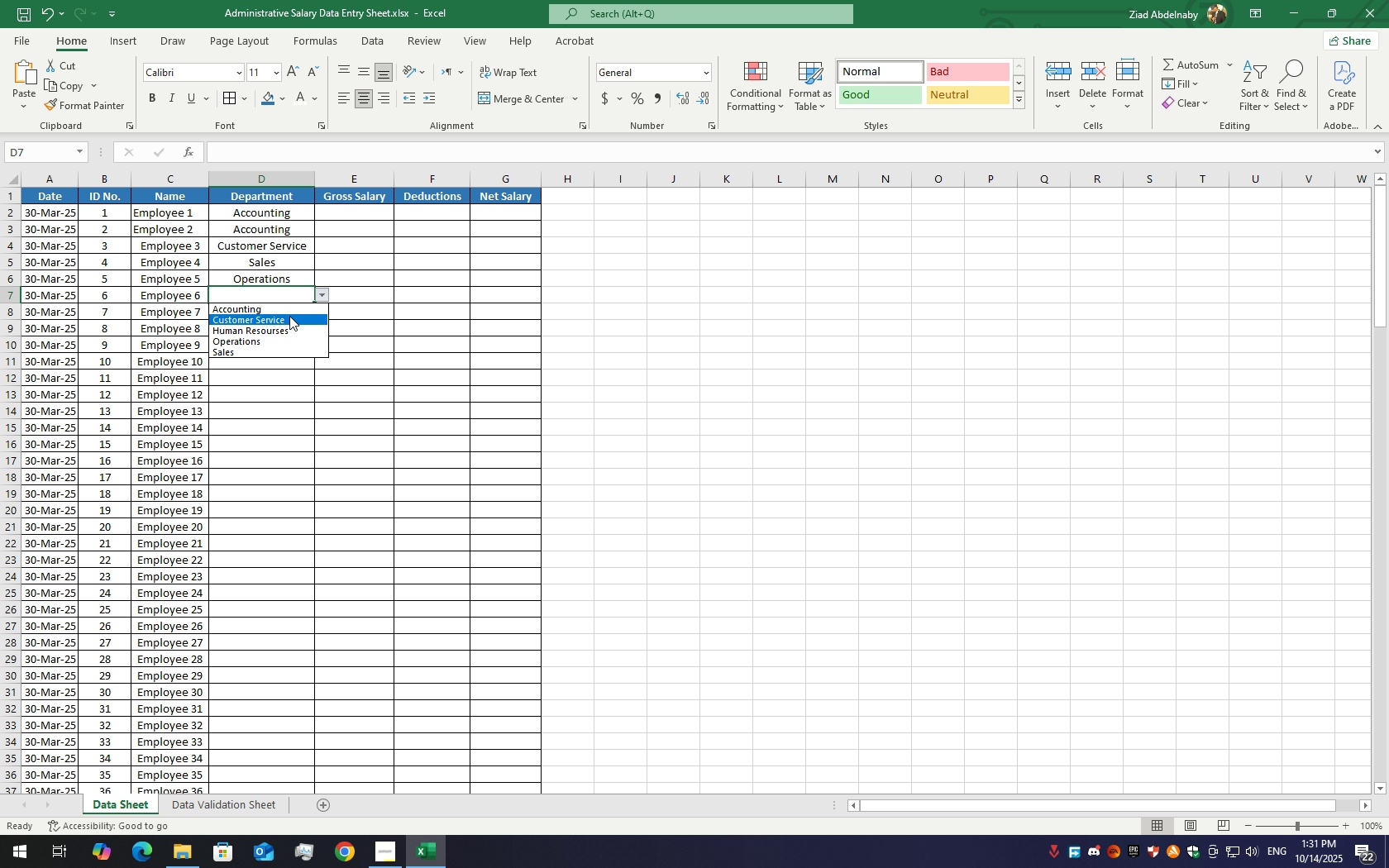 
left_click([289, 316])
 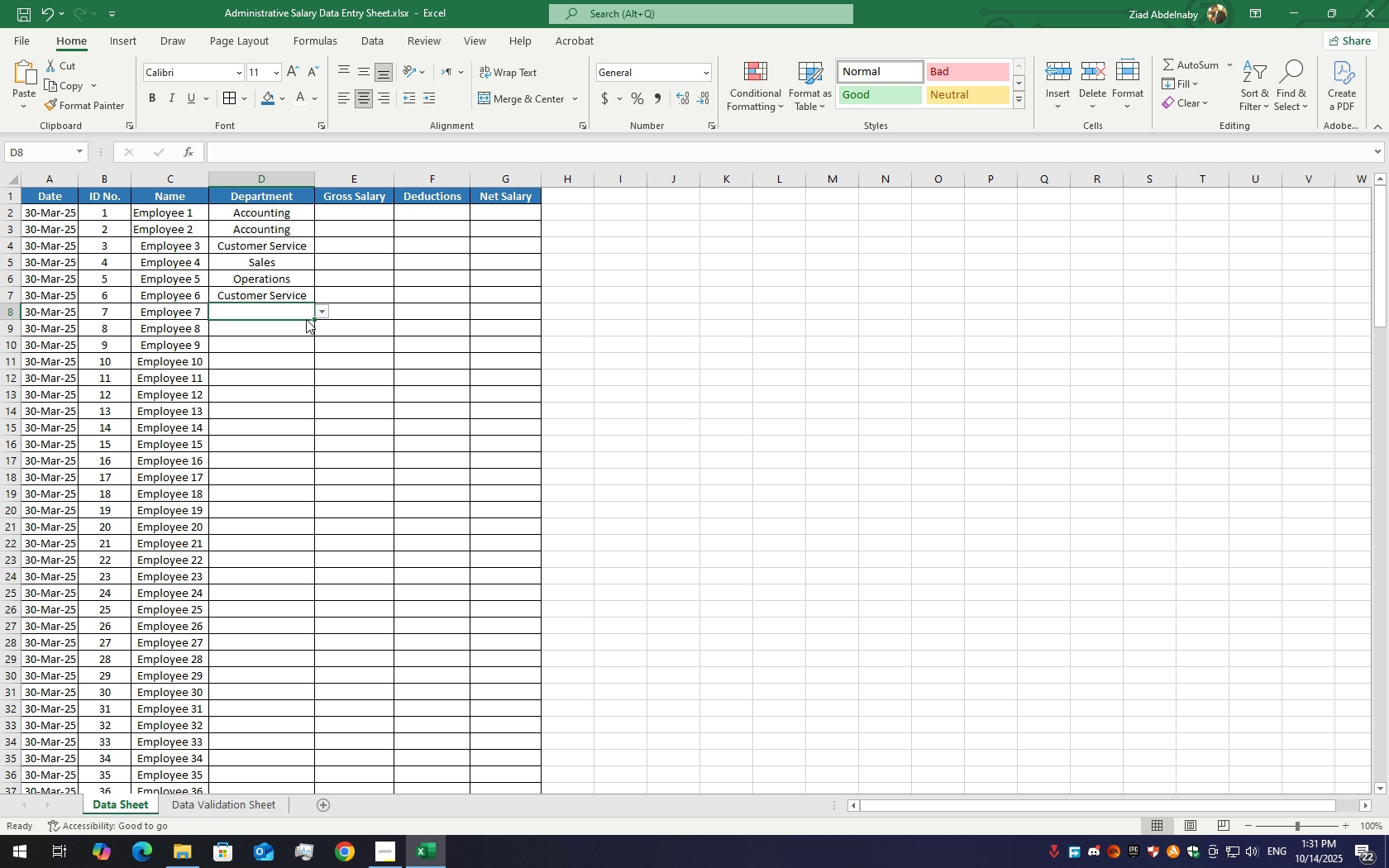 
double_click([306, 319])
 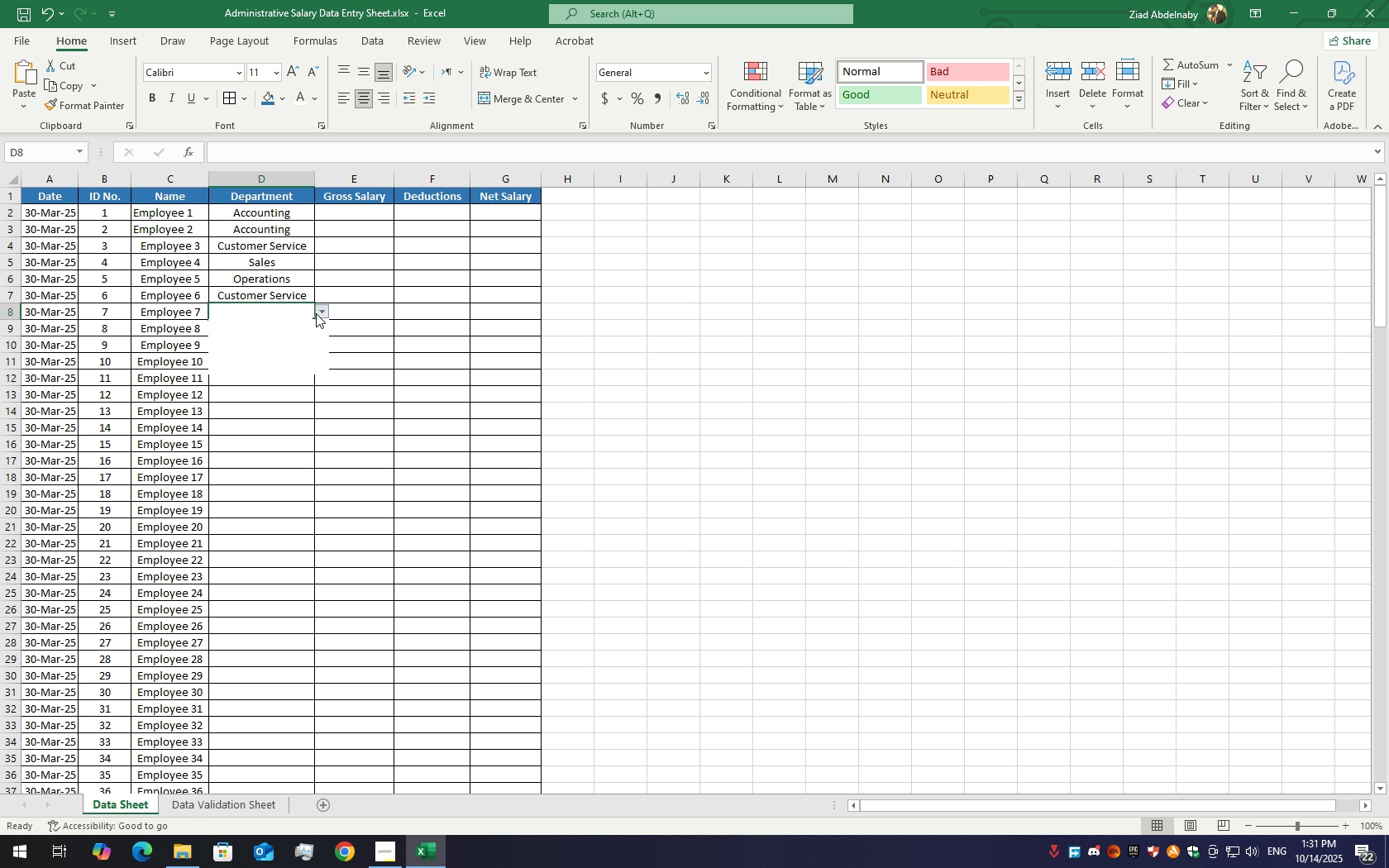 
triple_click([316, 313])
 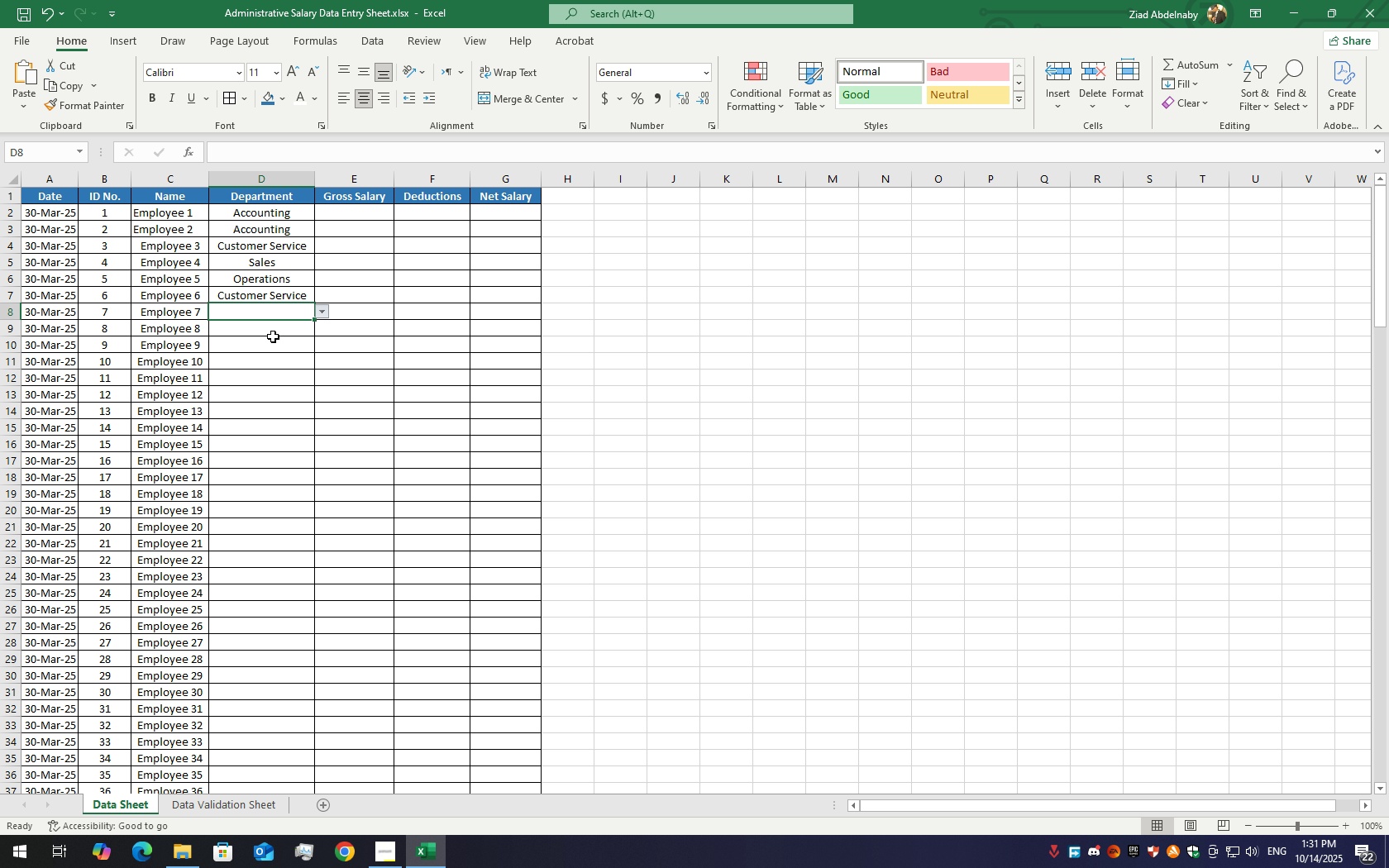 
left_click([273, 336])
 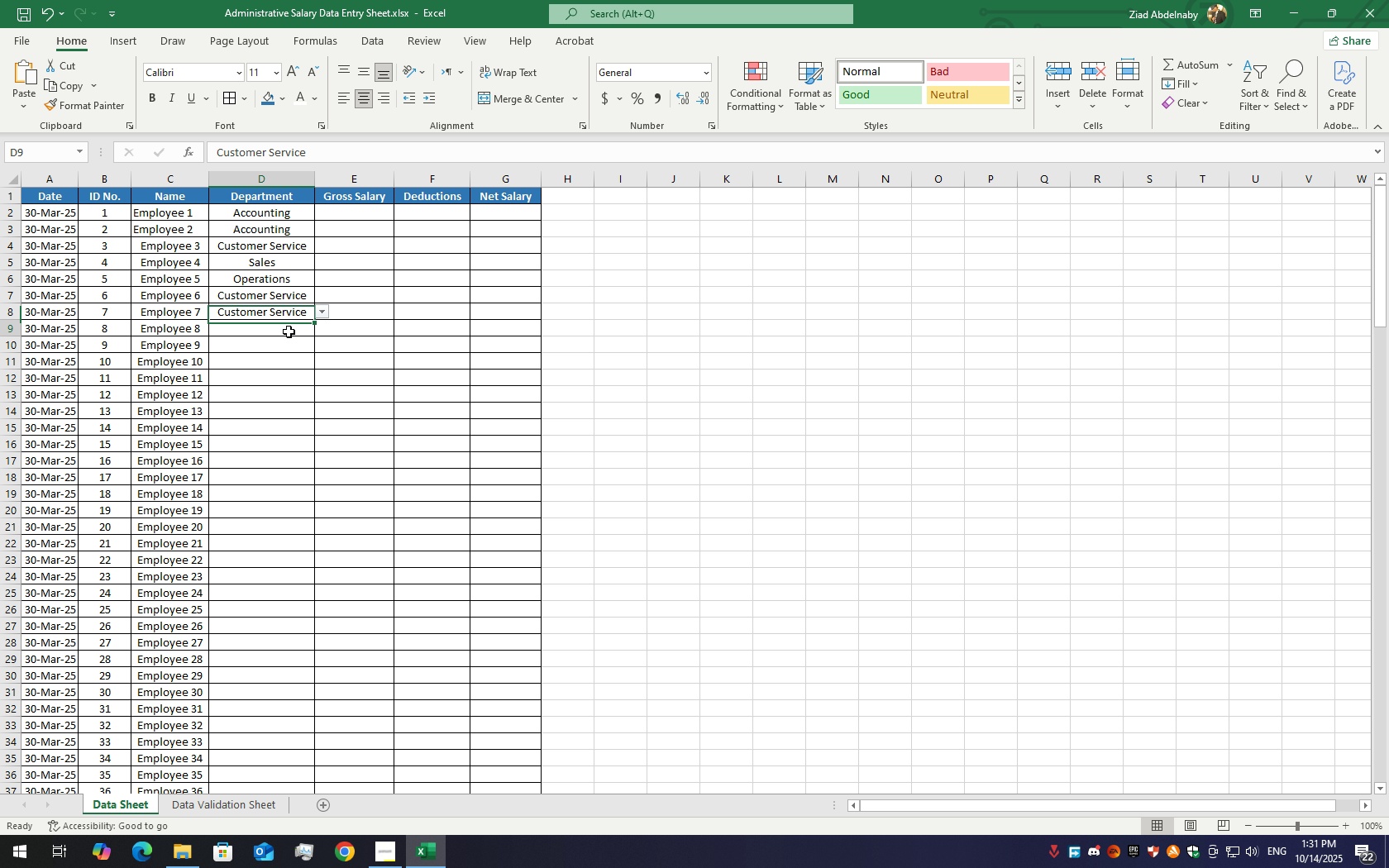 
left_click([289, 331])
 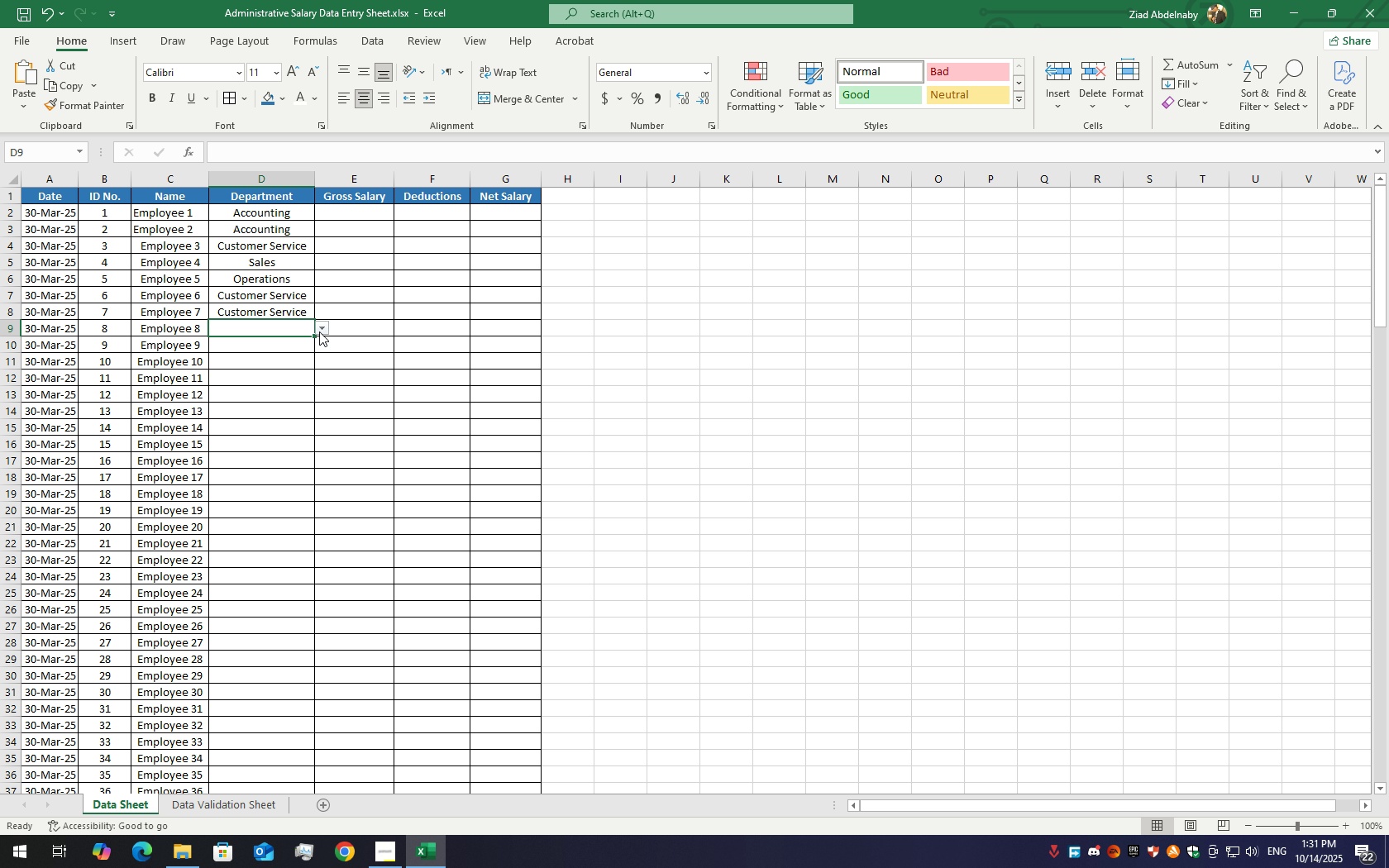 
left_click([319, 331])
 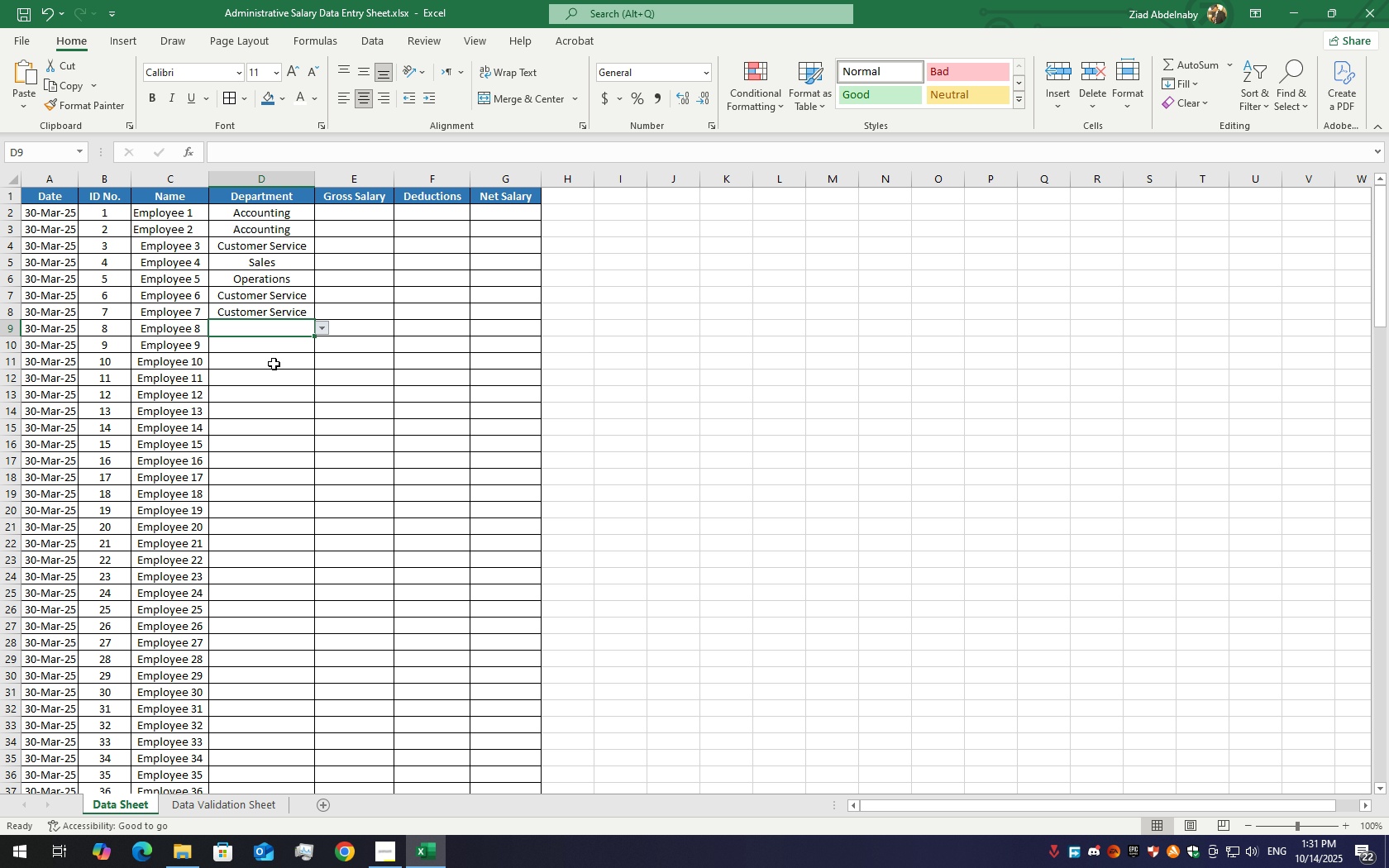 
left_click([274, 364])
 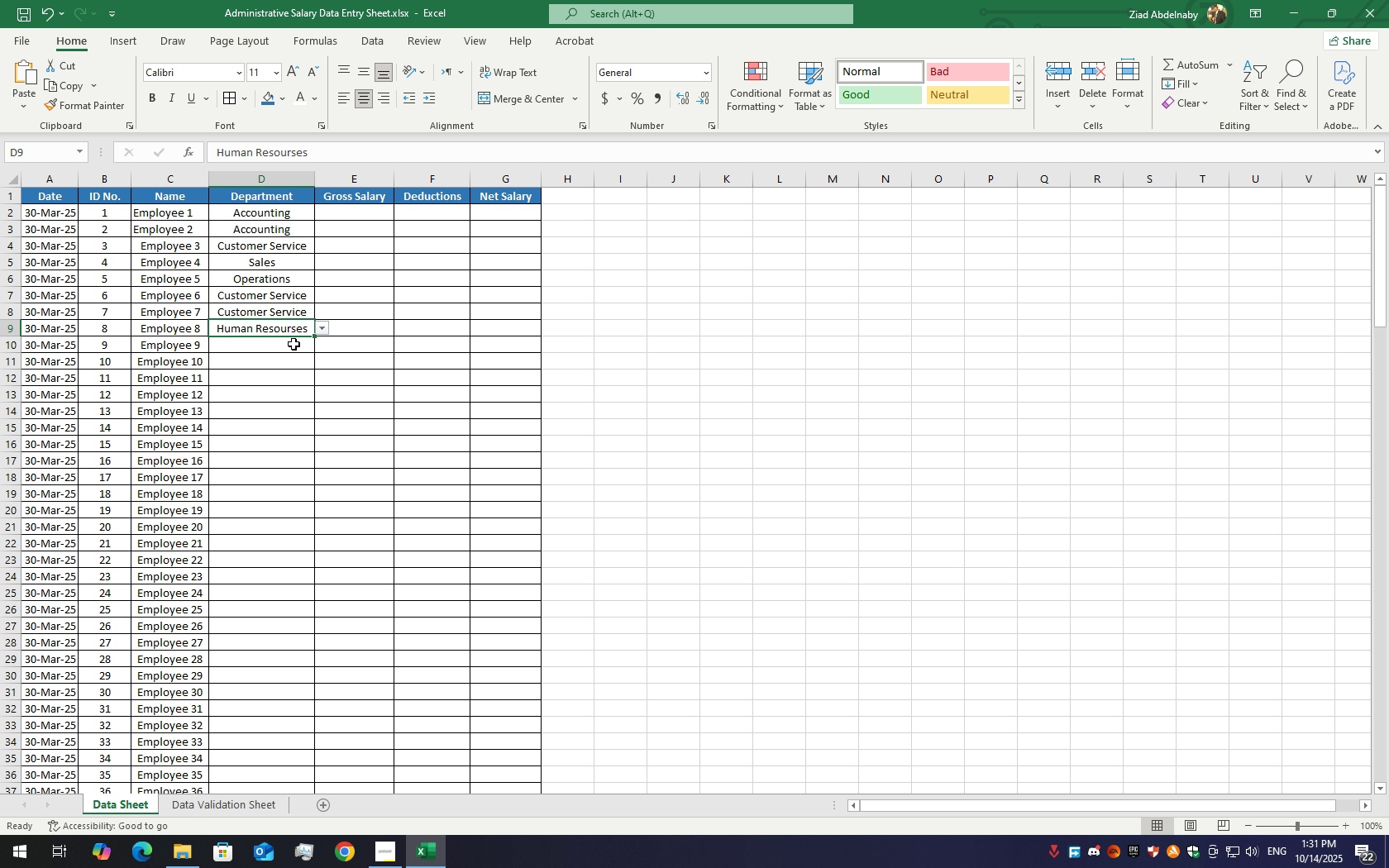 
left_click([294, 345])
 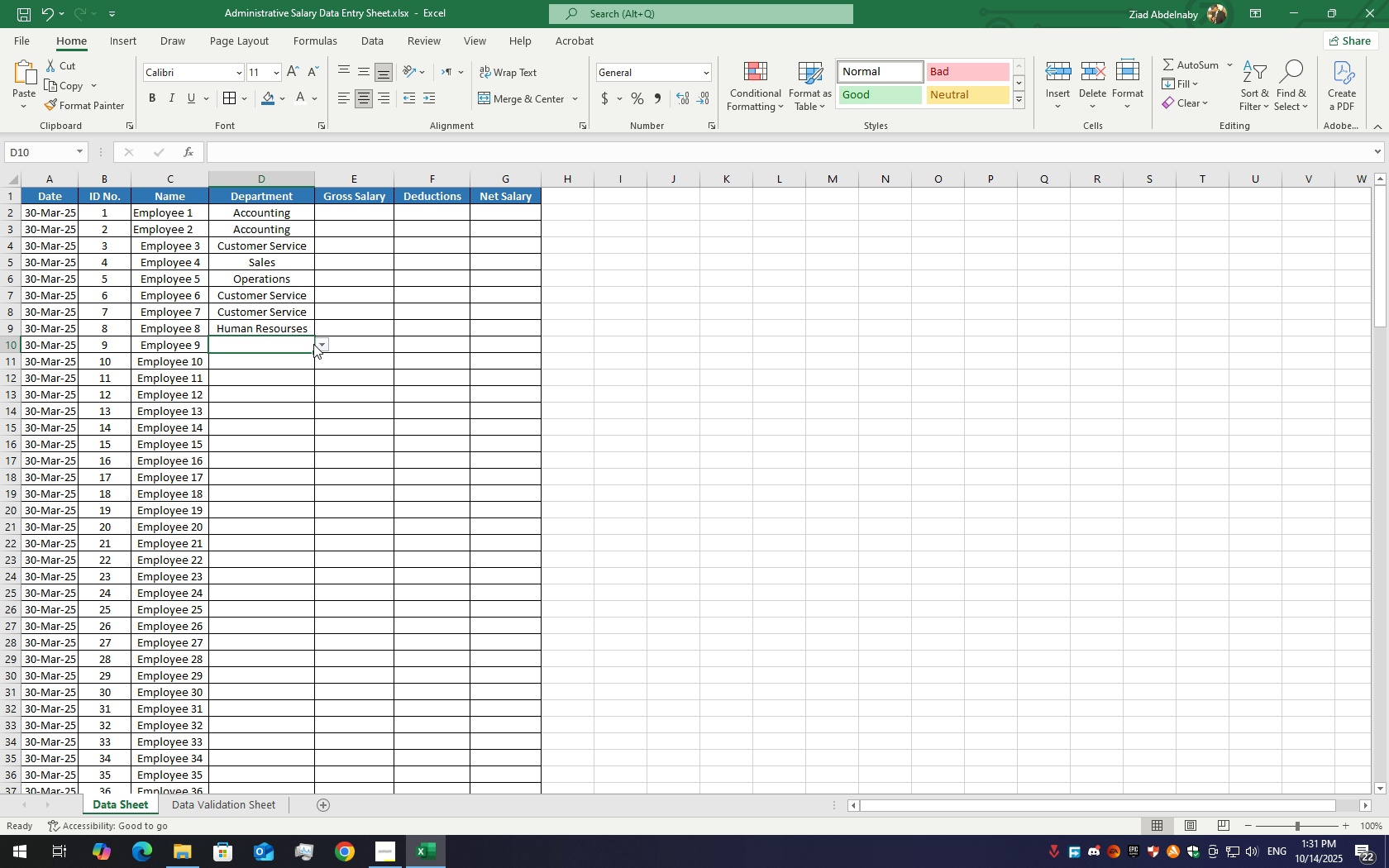 
left_click([313, 344])
 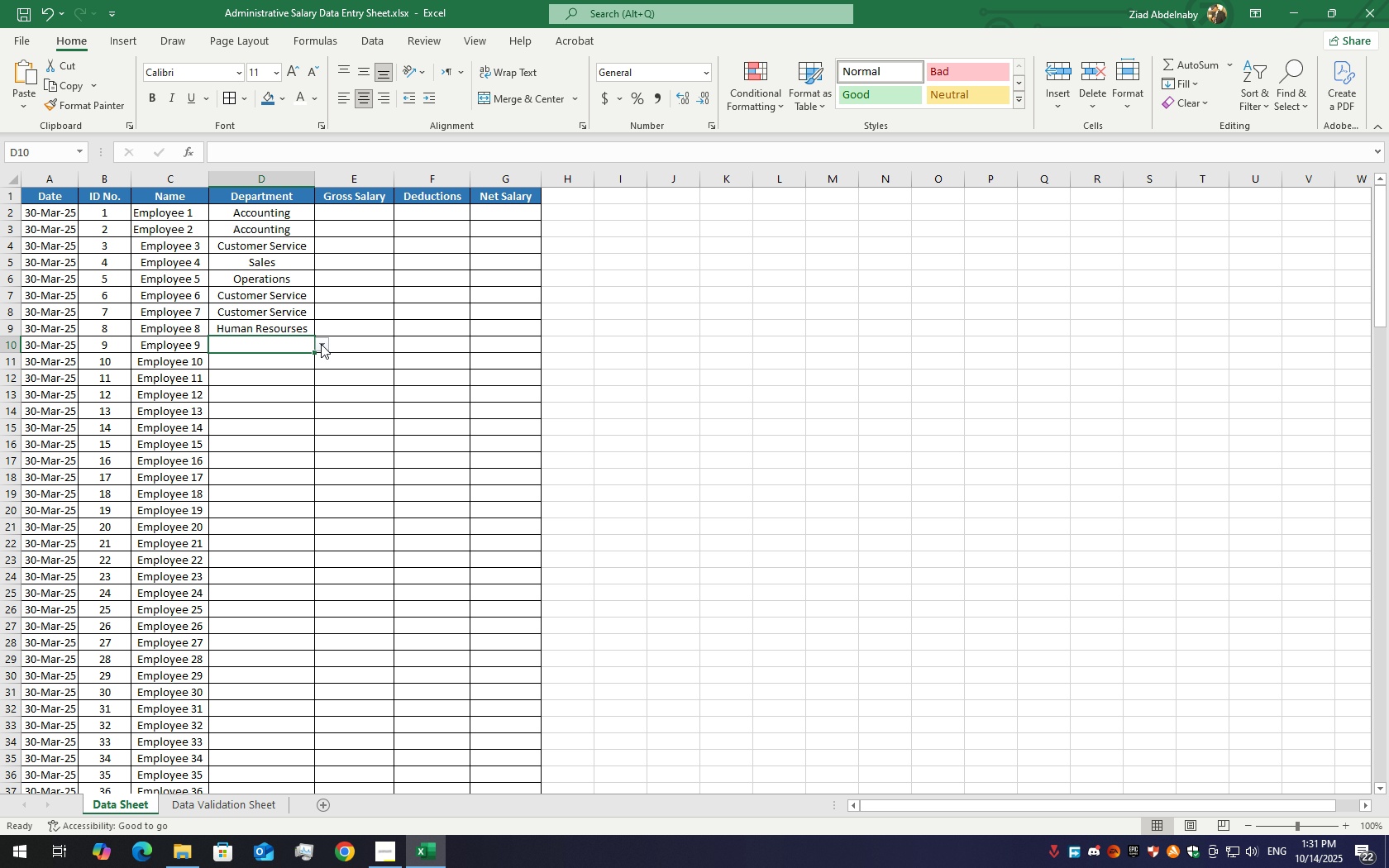 
left_click([321, 344])
 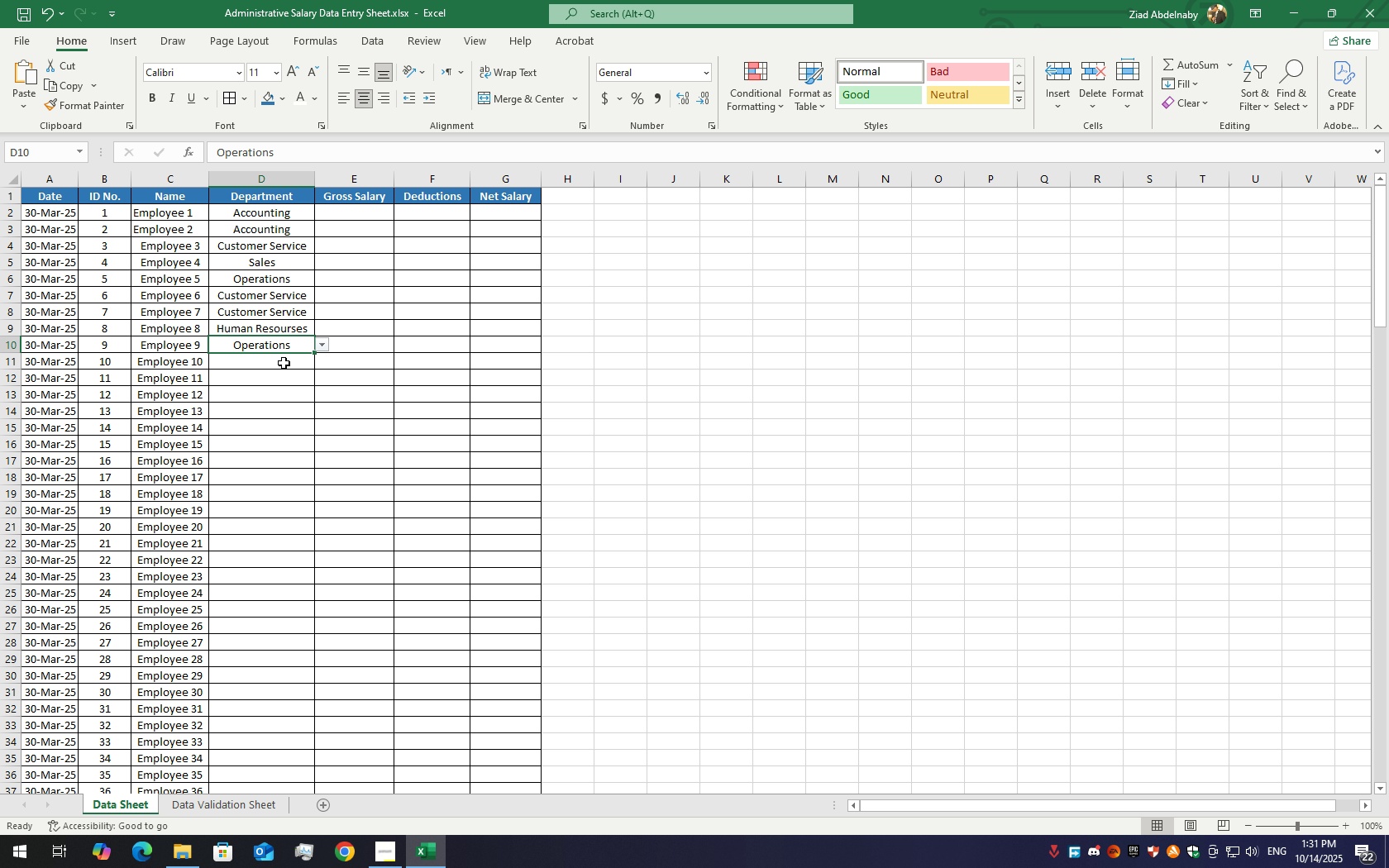 
left_click([284, 362])
 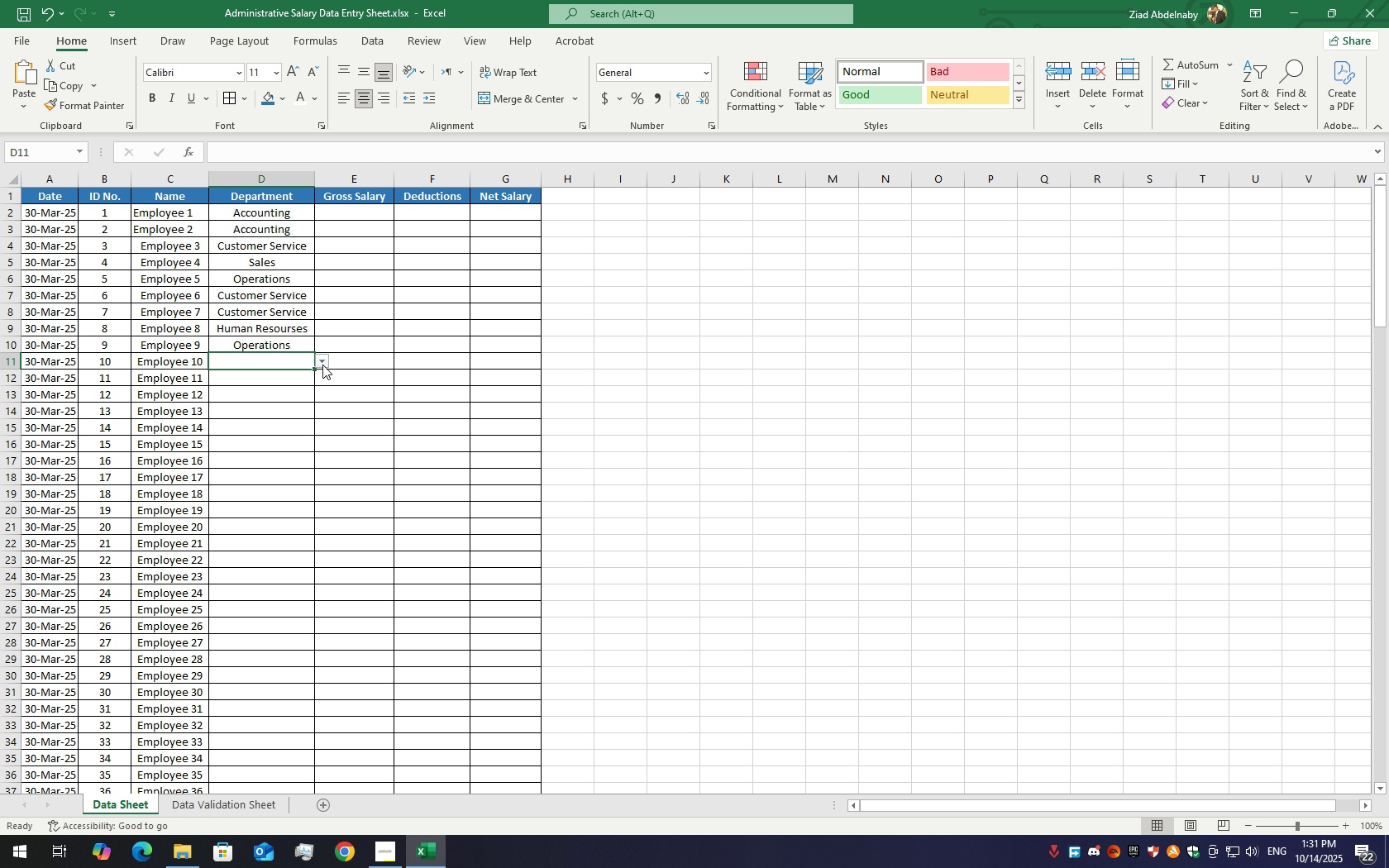 
left_click([322, 365])
 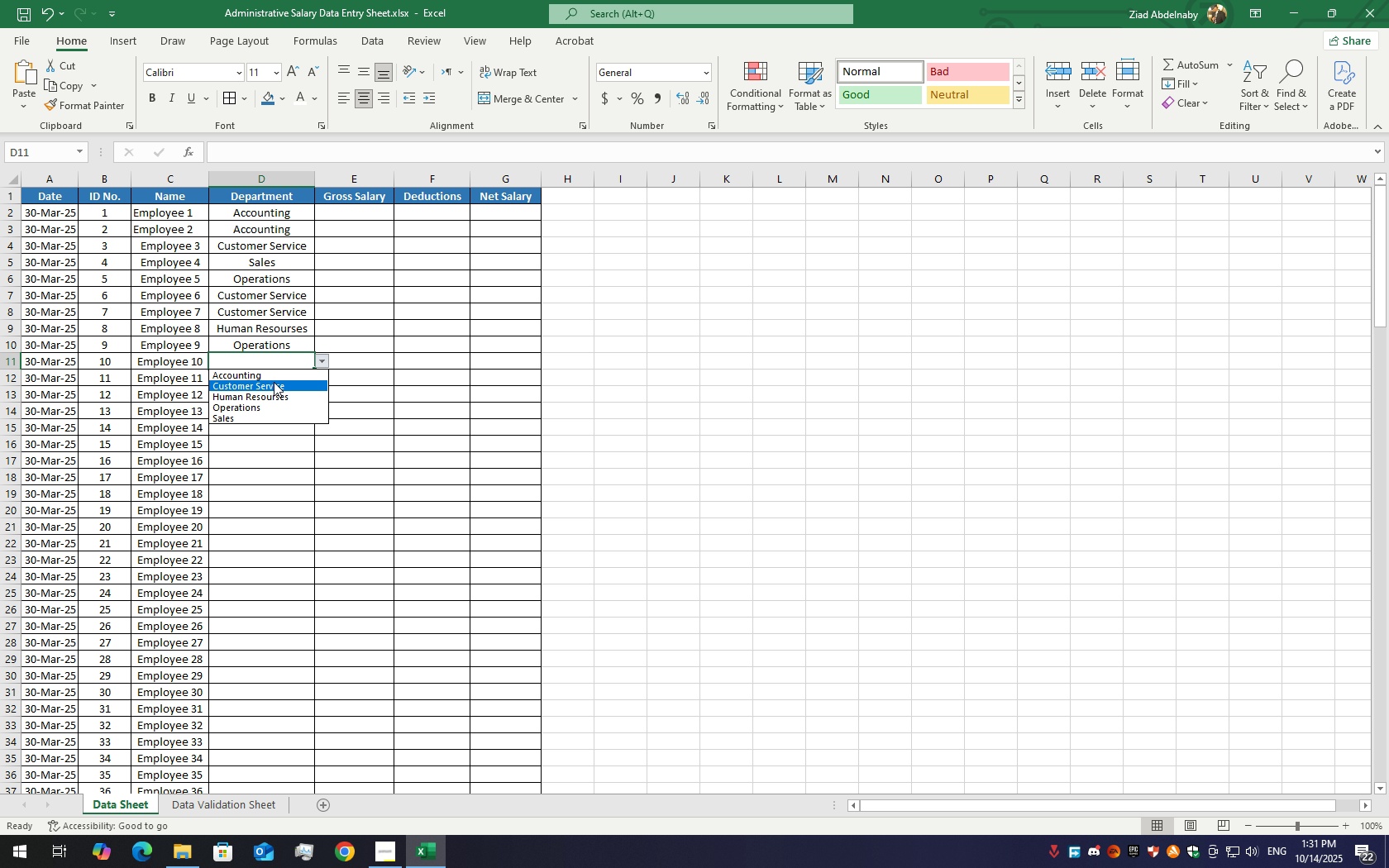 
left_click([274, 382])
 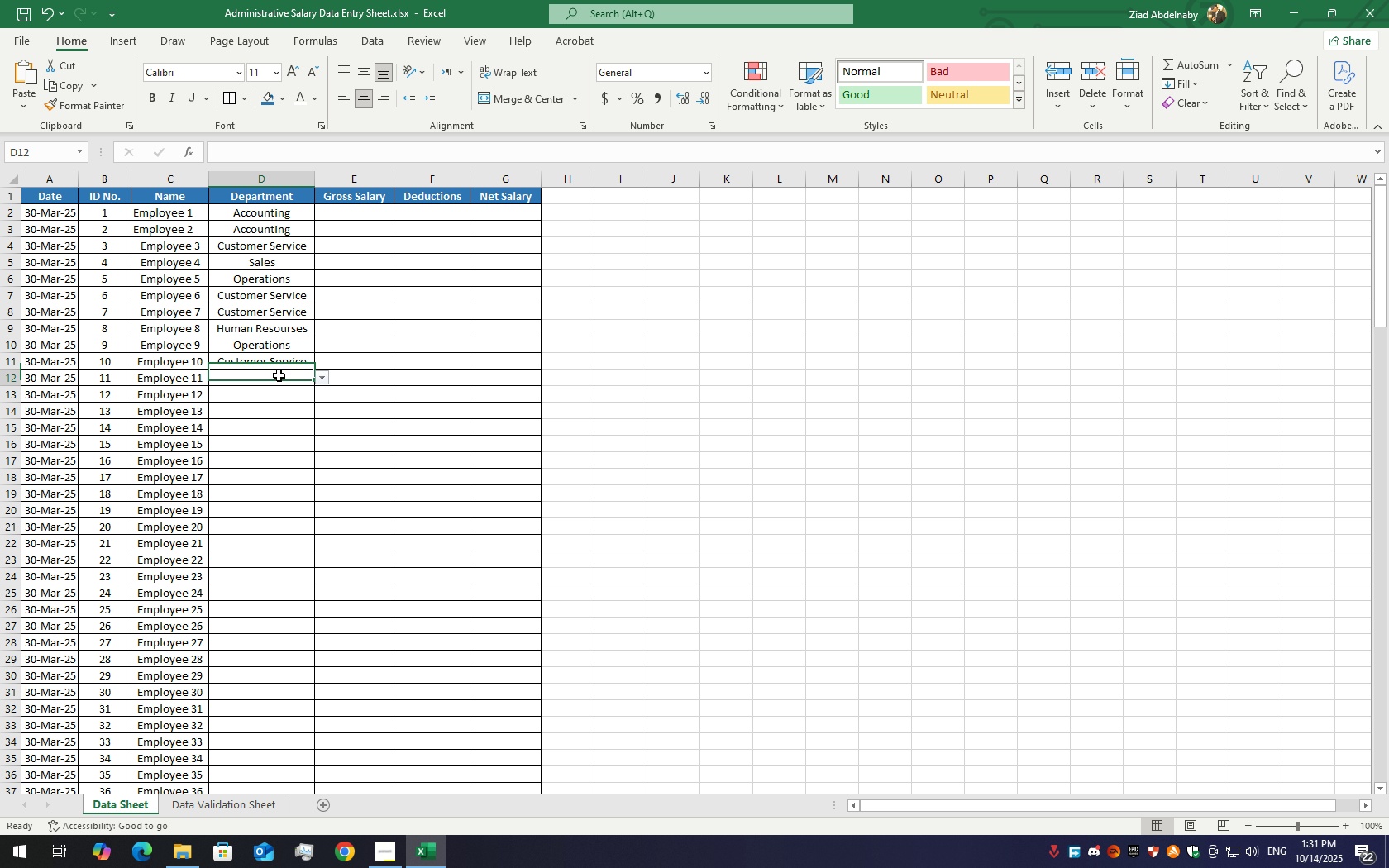 
left_click([279, 375])
 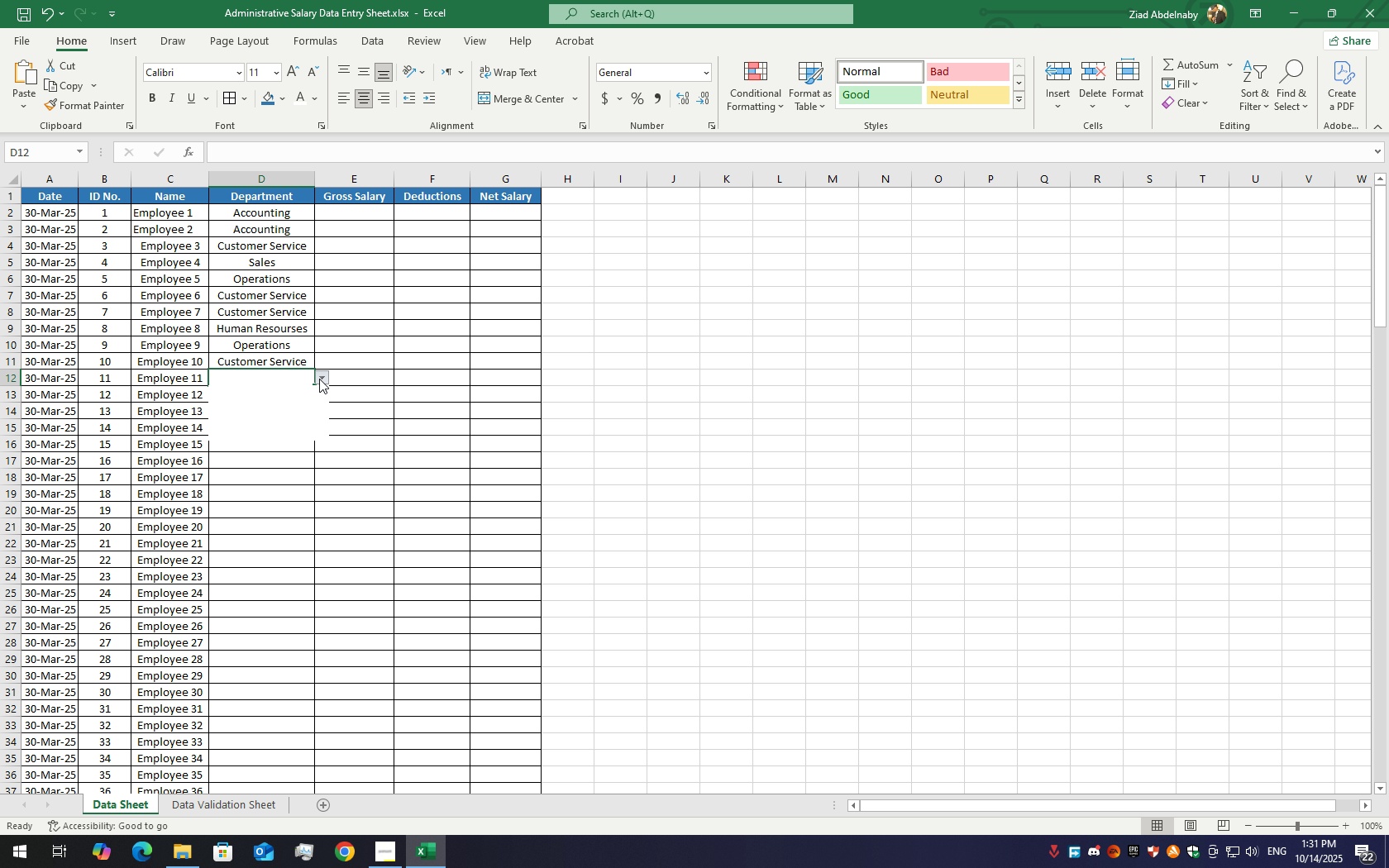 
left_click([319, 379])
 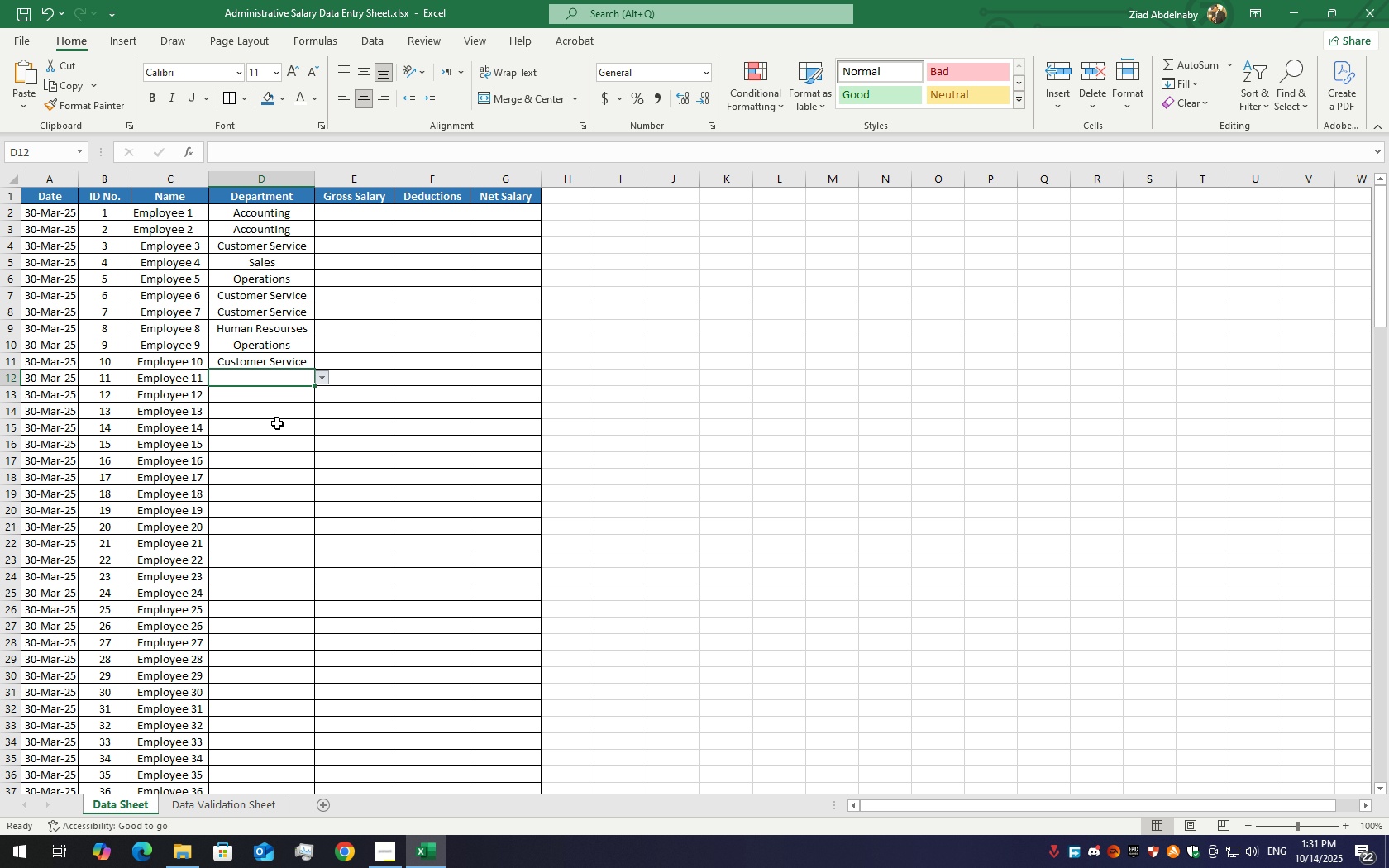 
left_click([277, 423])
 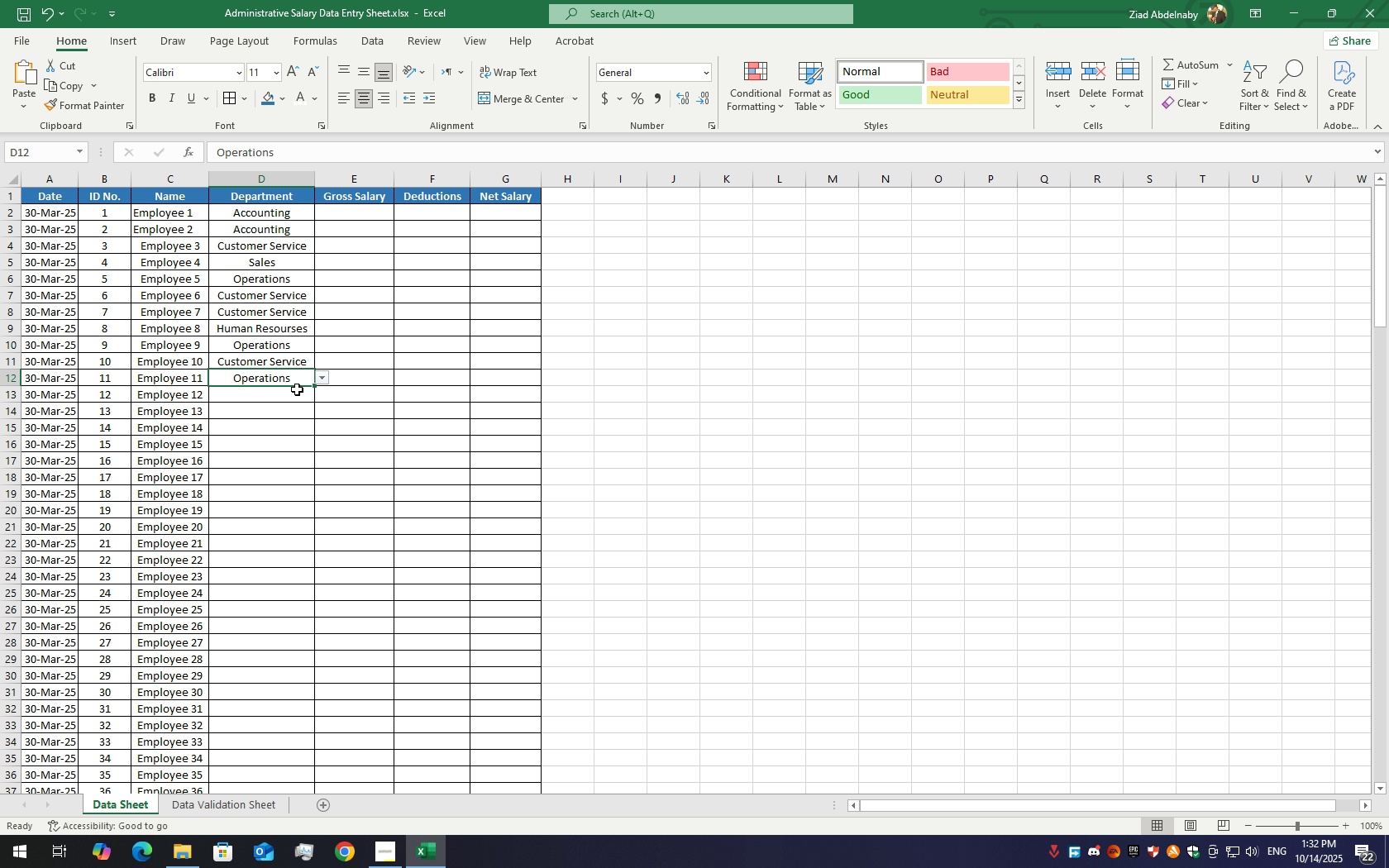 
left_click([293, 398])
 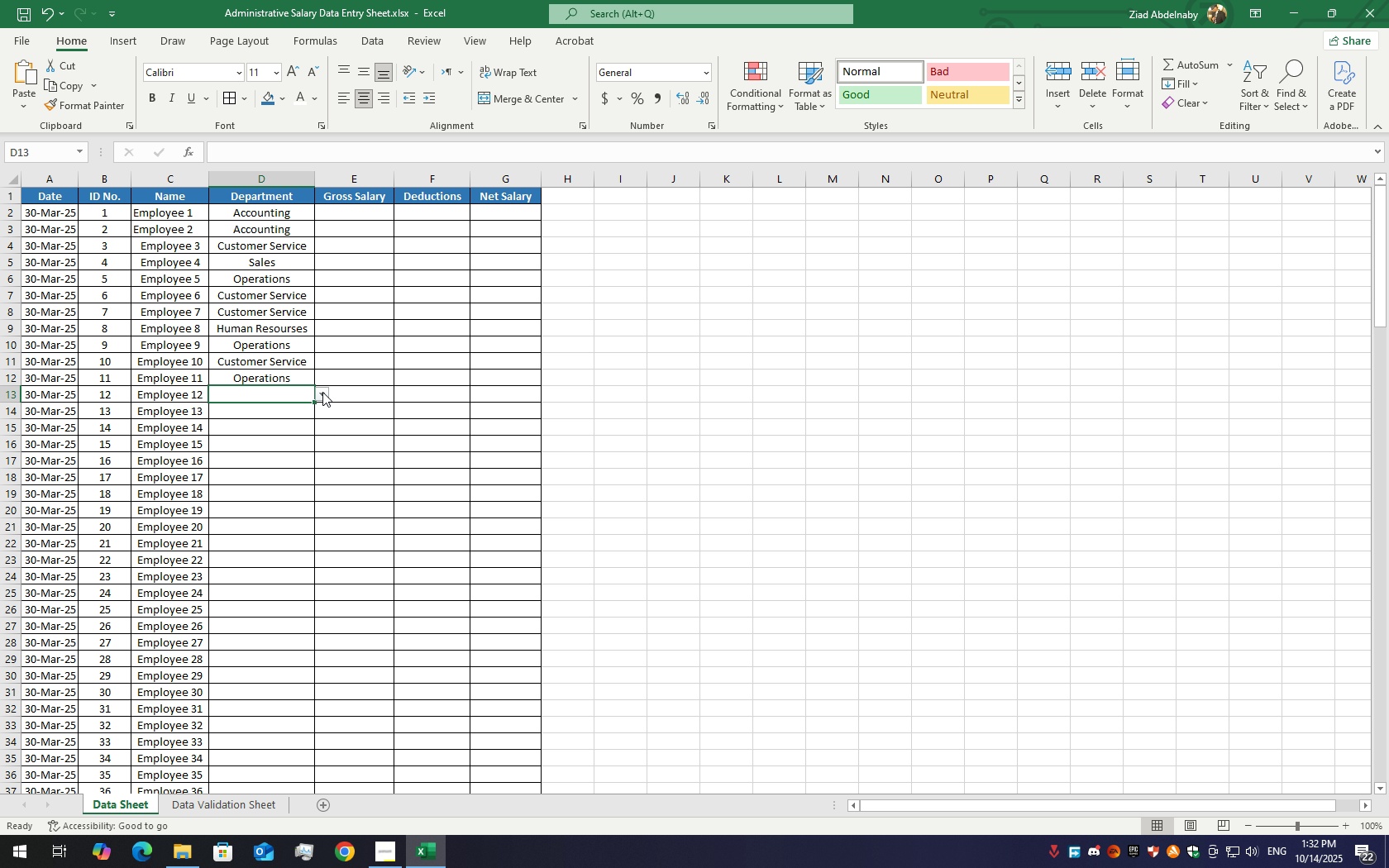 
left_click([322, 392])
 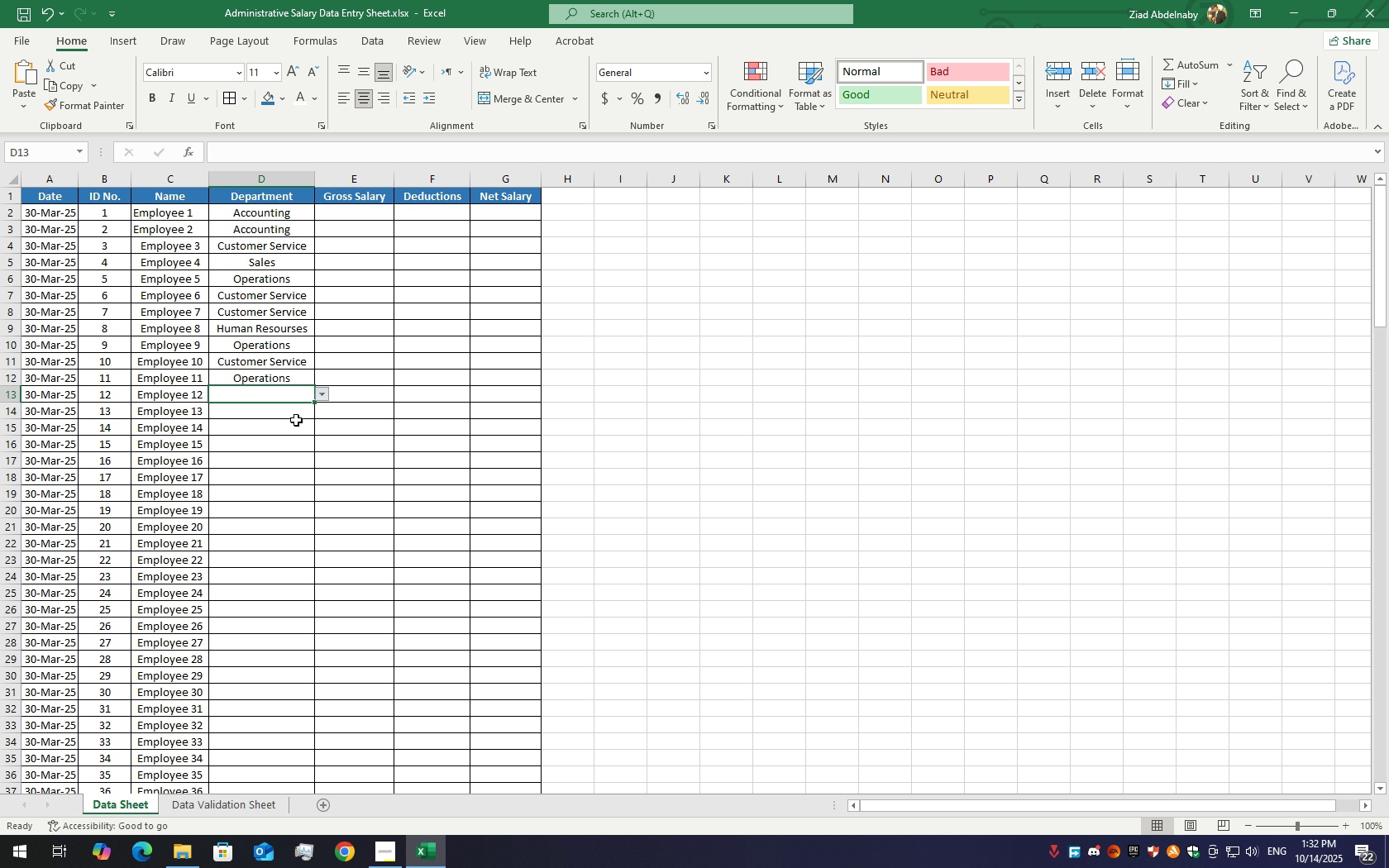 
left_click([296, 420])
 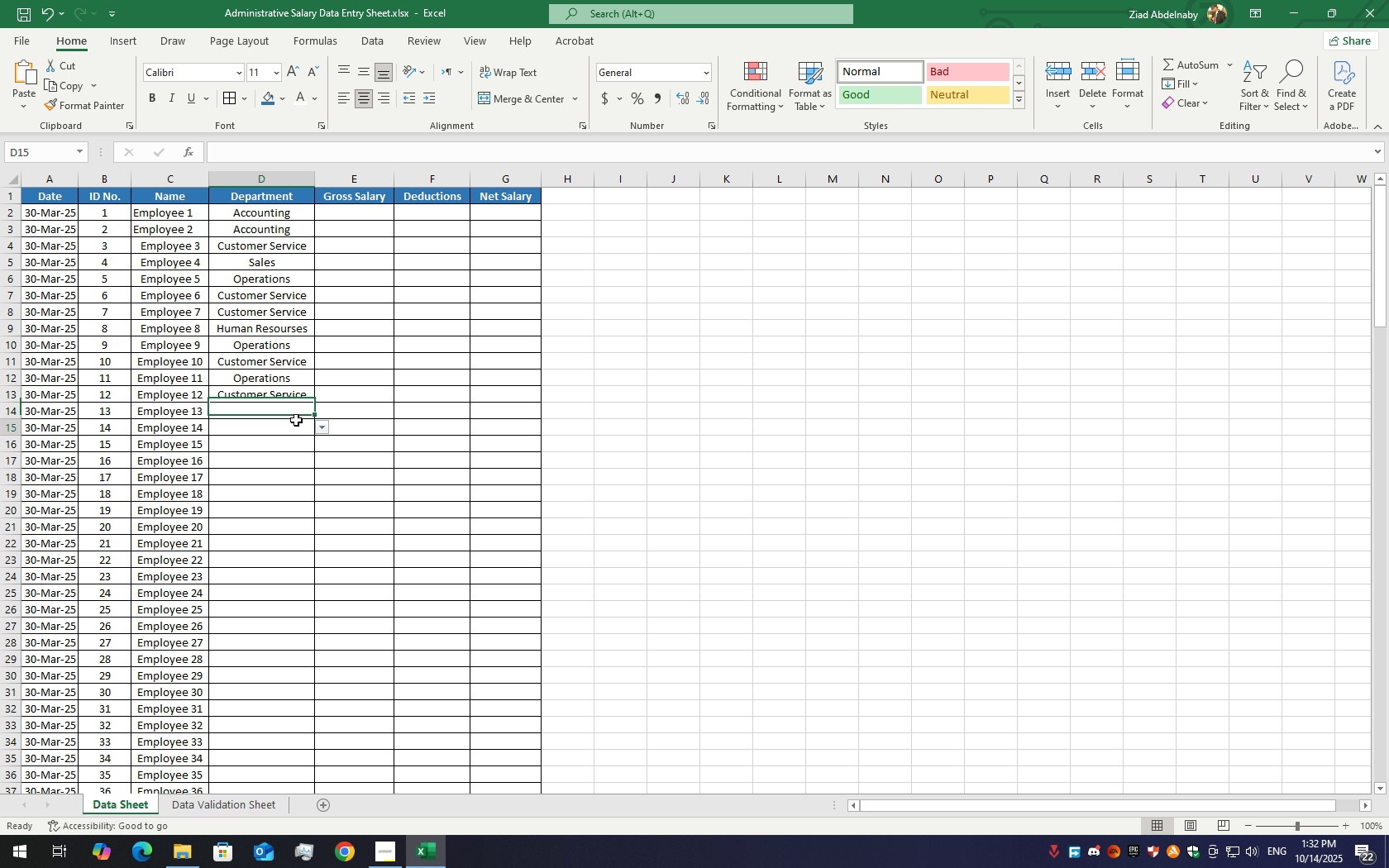 
left_click([296, 420])
 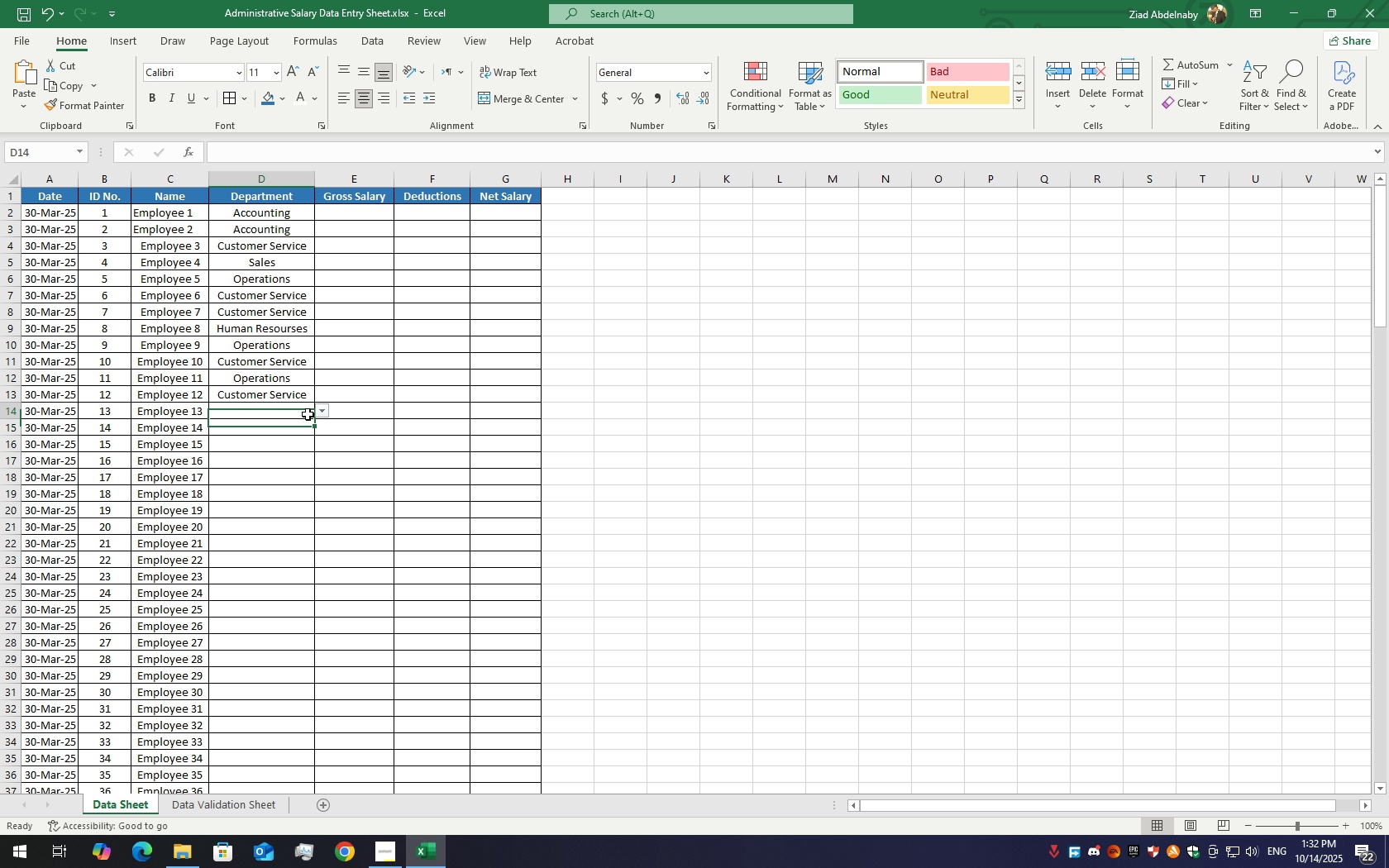 
left_click([308, 414])
 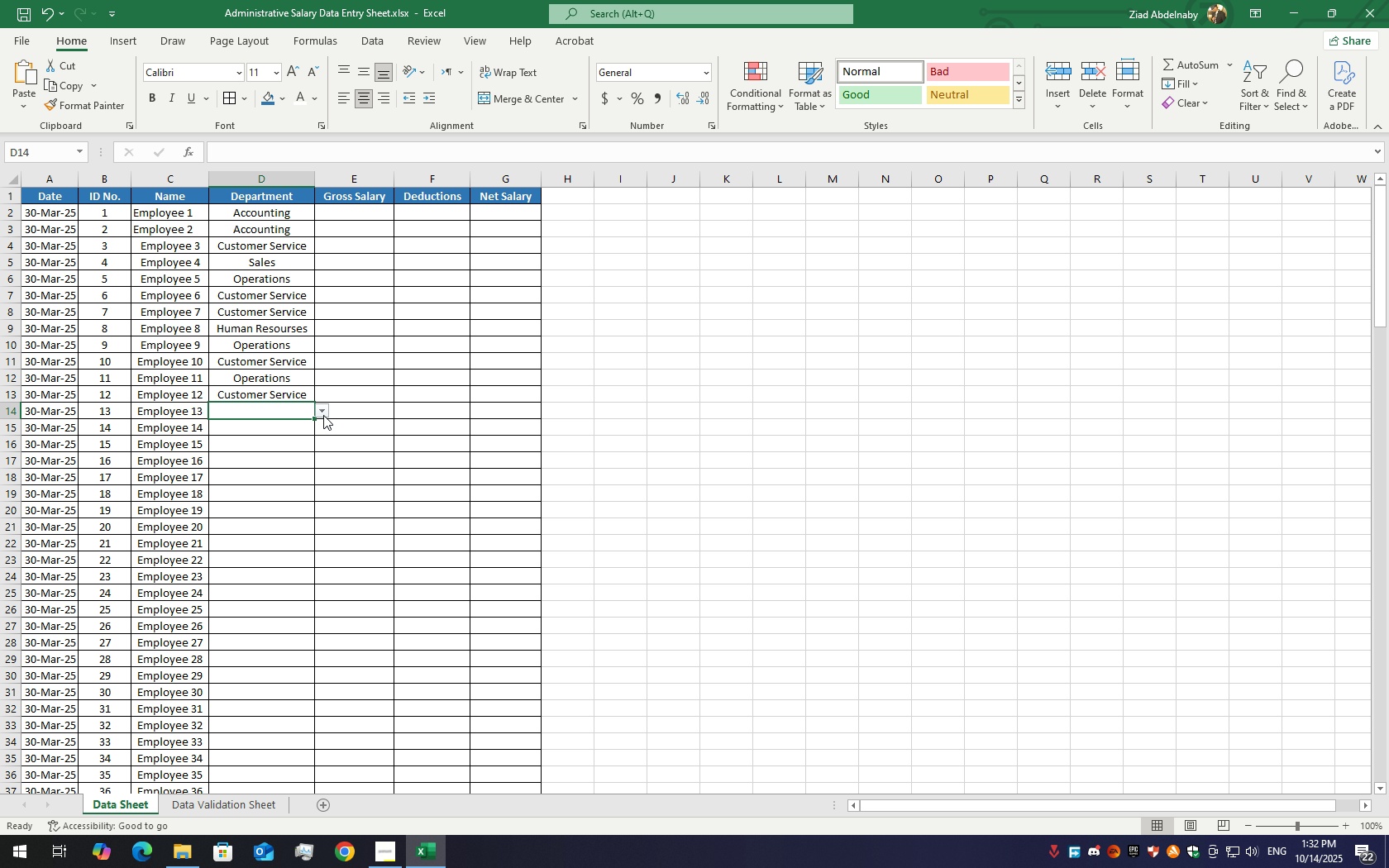 
left_click([323, 415])
 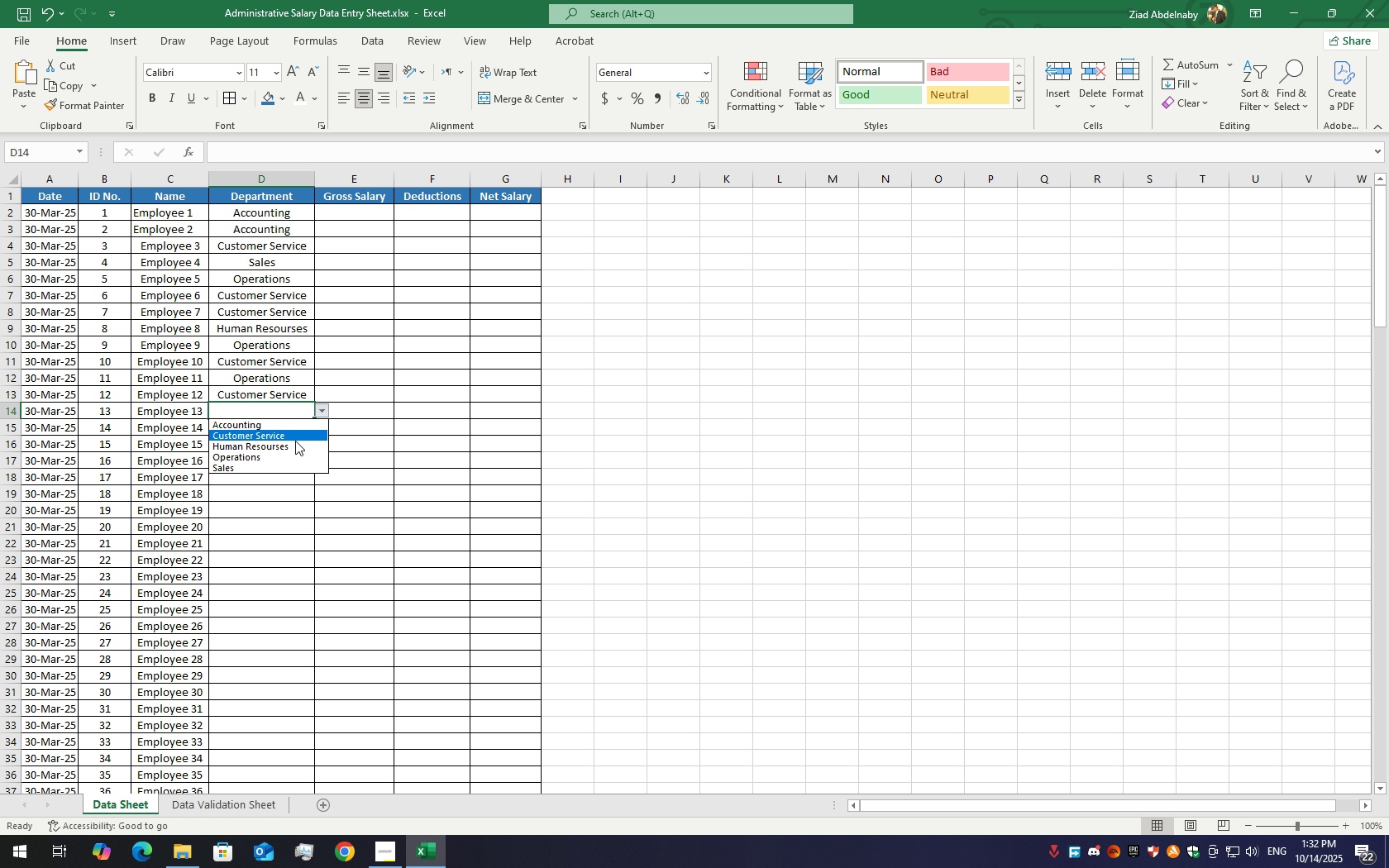 
left_click([294, 442])
 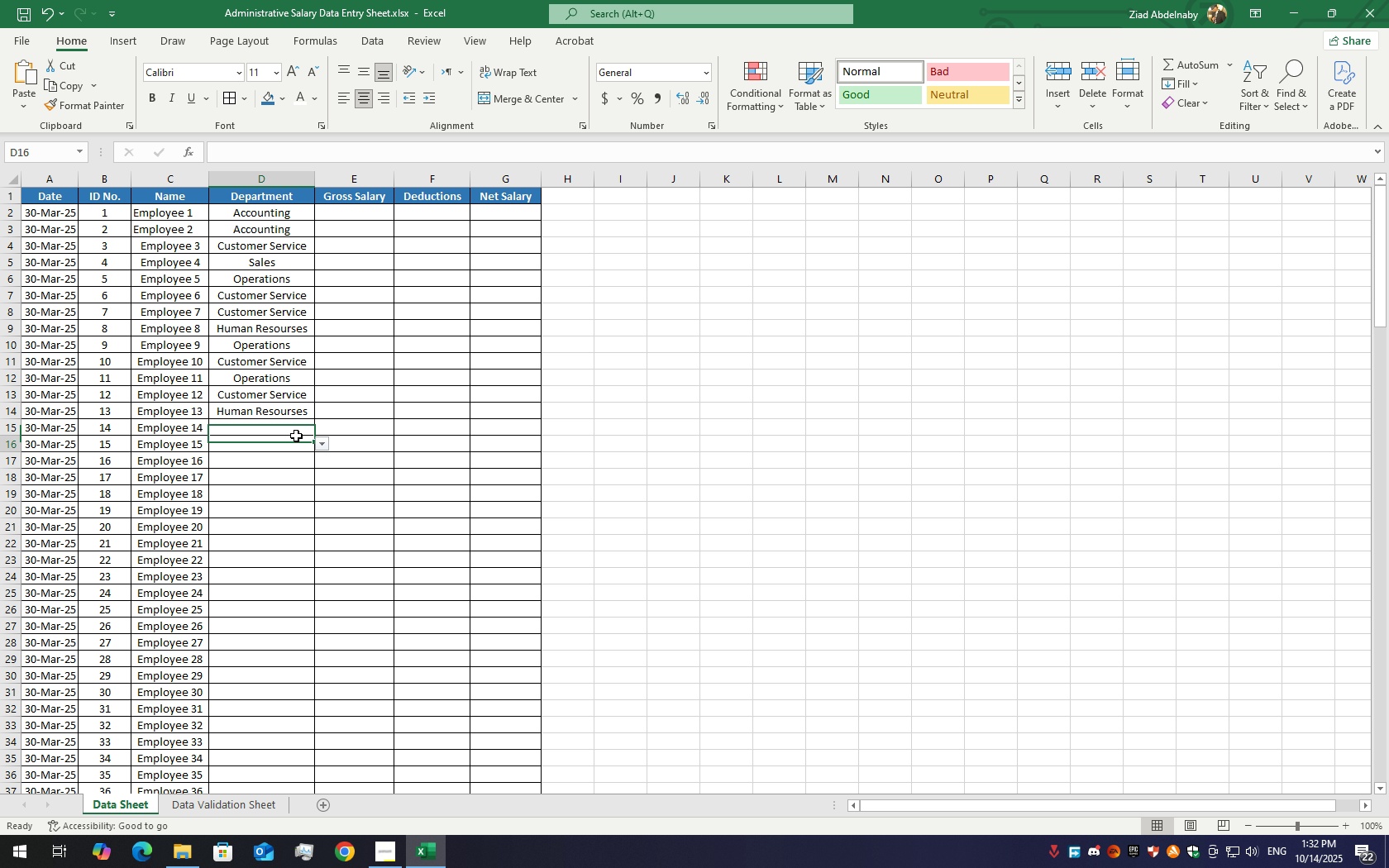 
left_click([296, 436])
 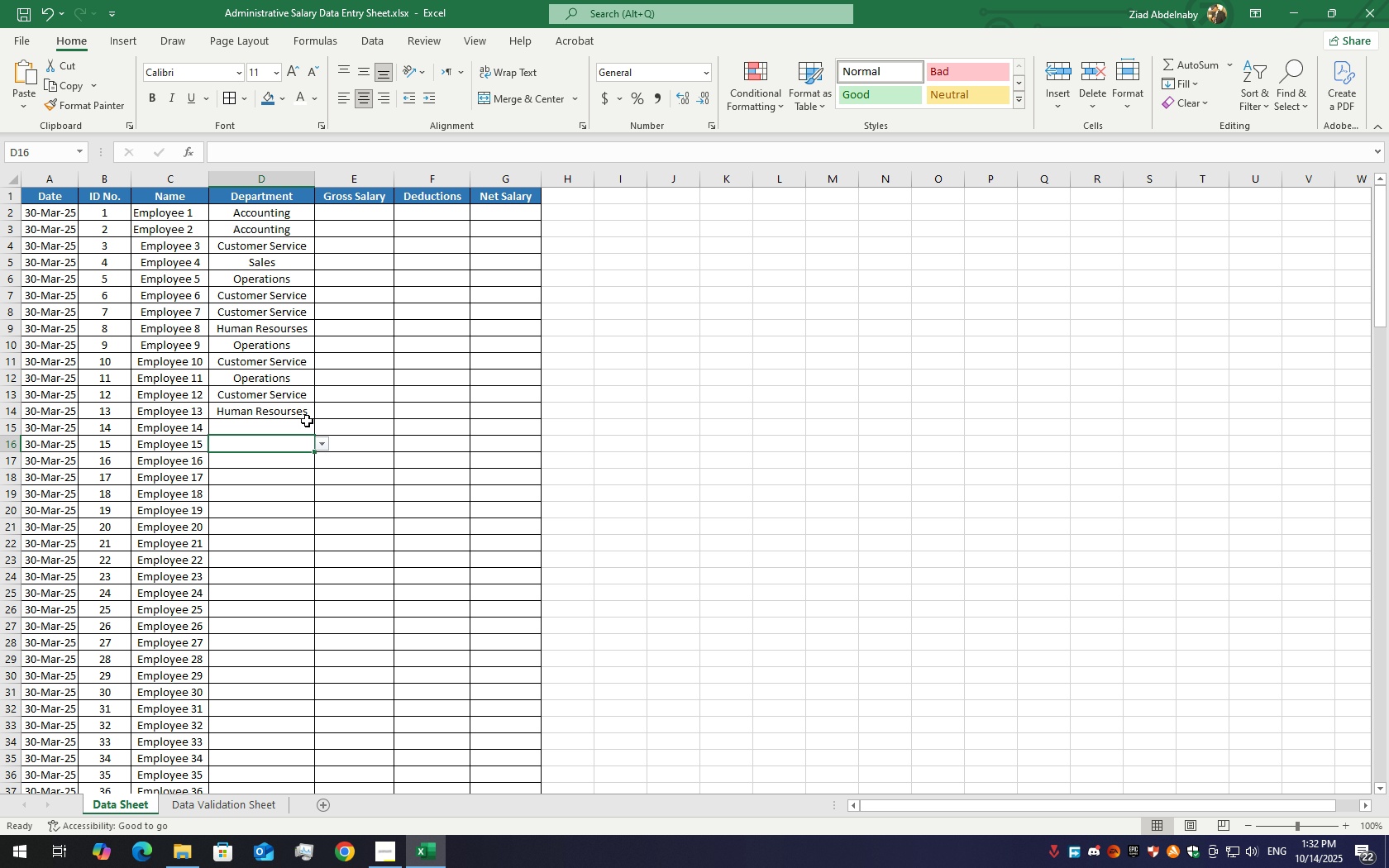 
left_click([307, 421])
 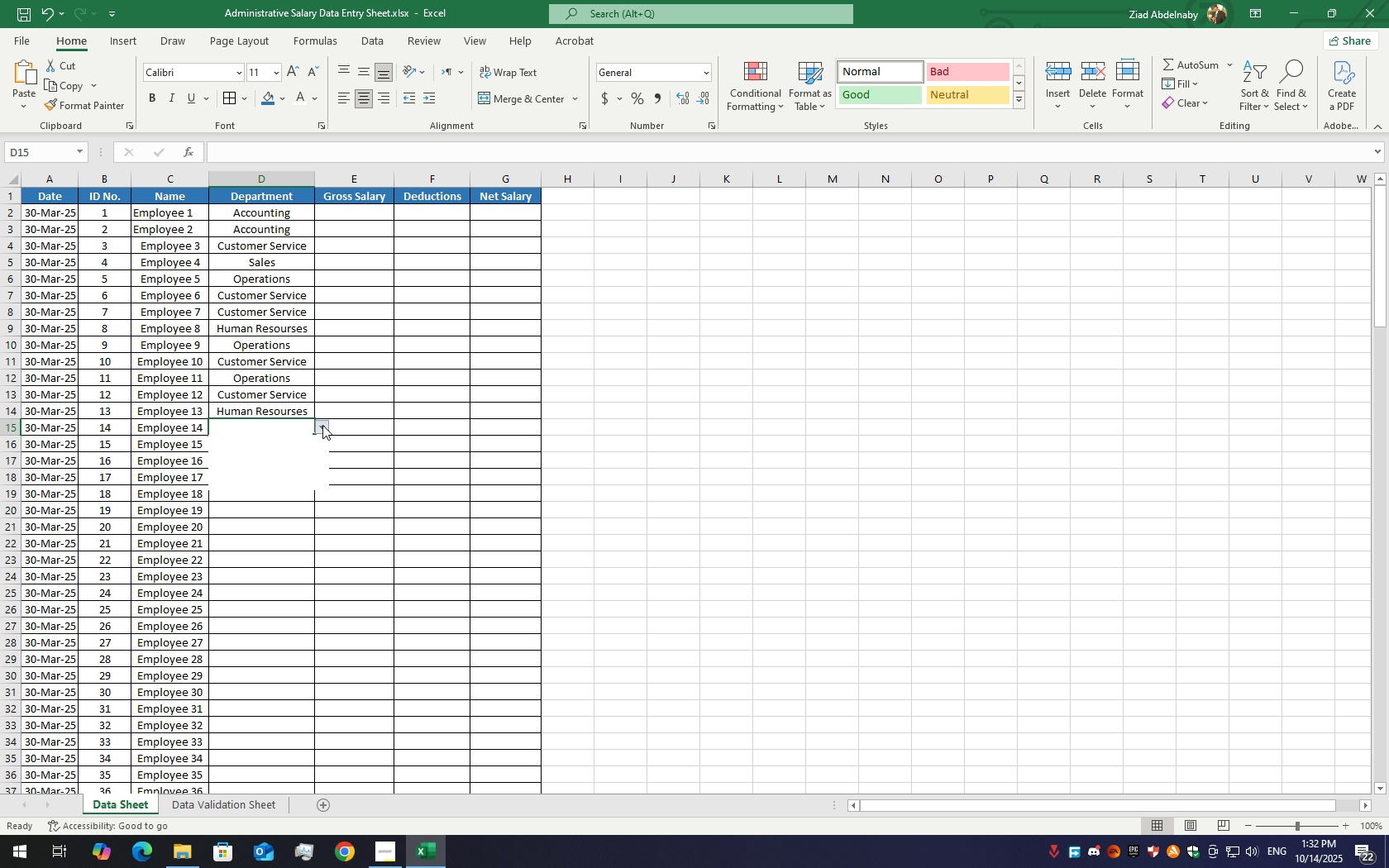 
left_click([322, 425])
 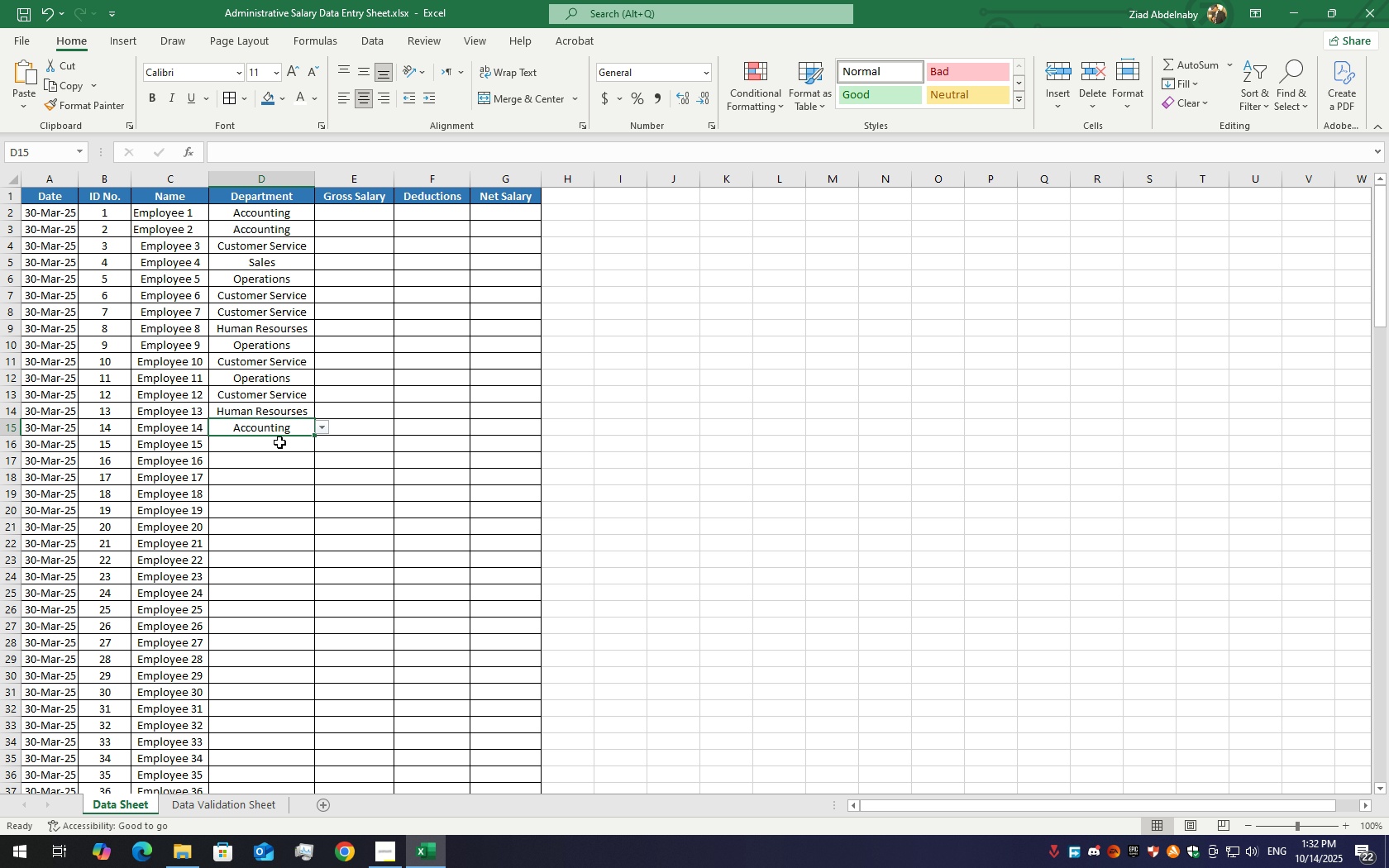 
double_click([279, 446])
 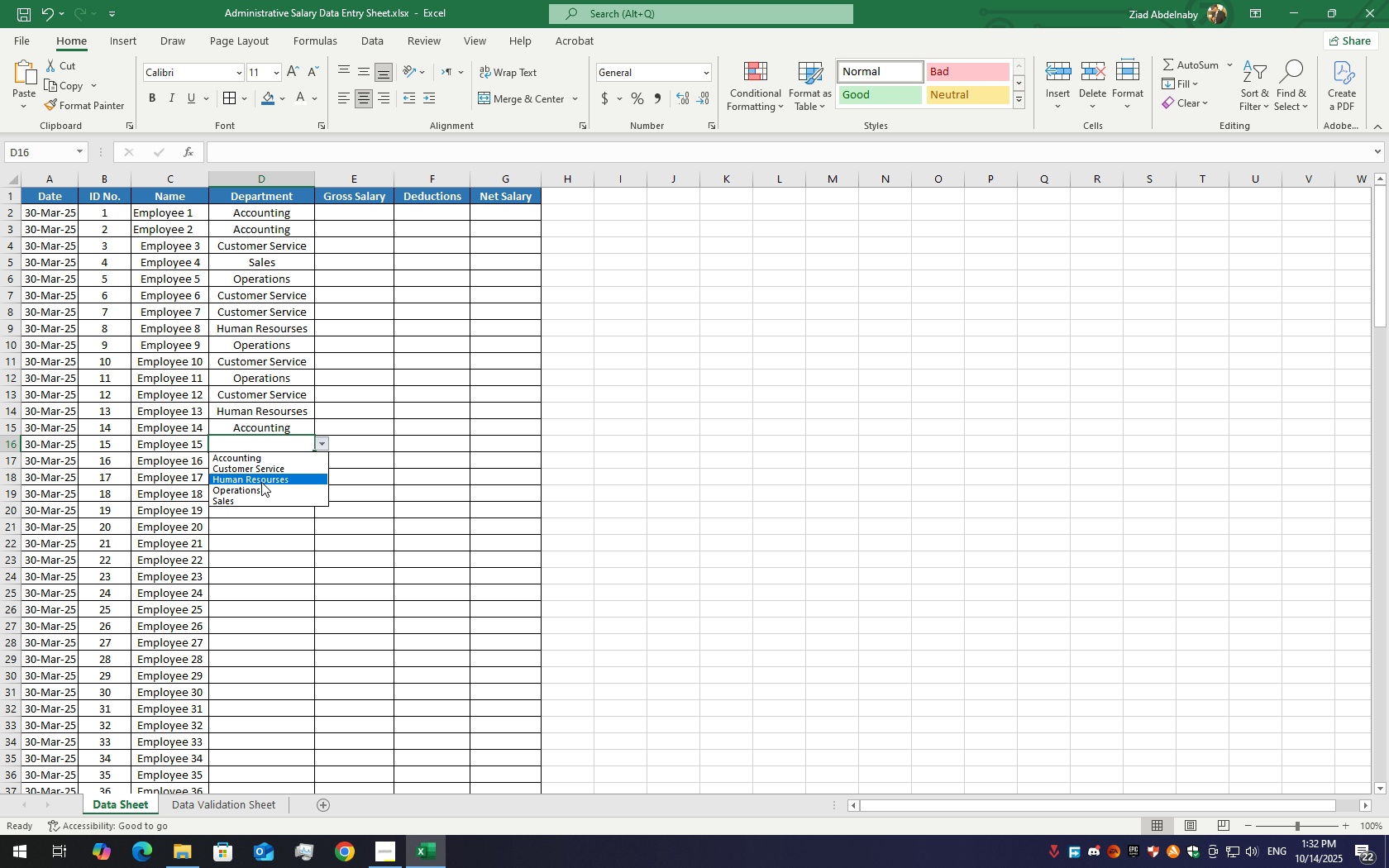 
left_click([265, 480])
 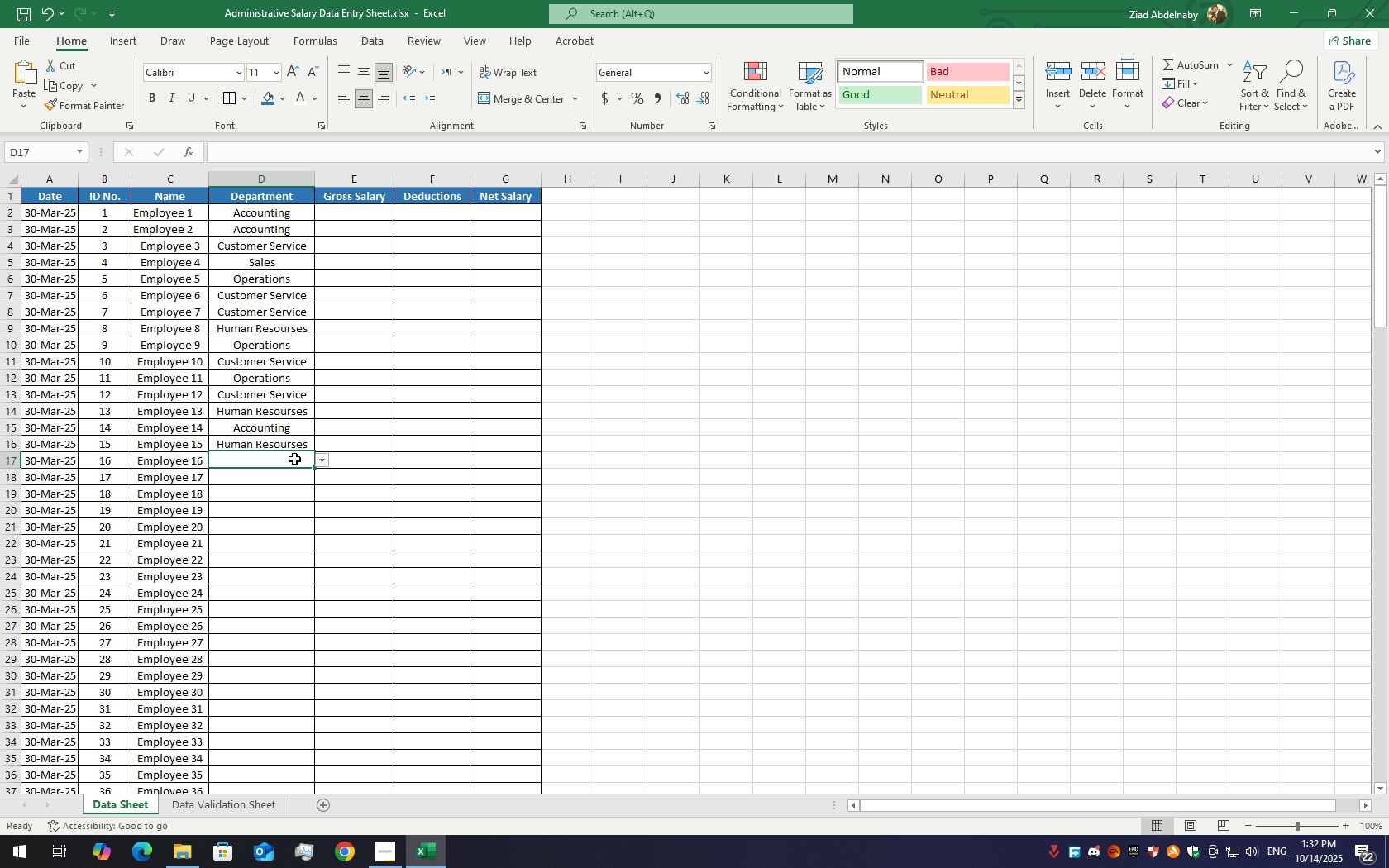 
mouse_move([314, 472])
 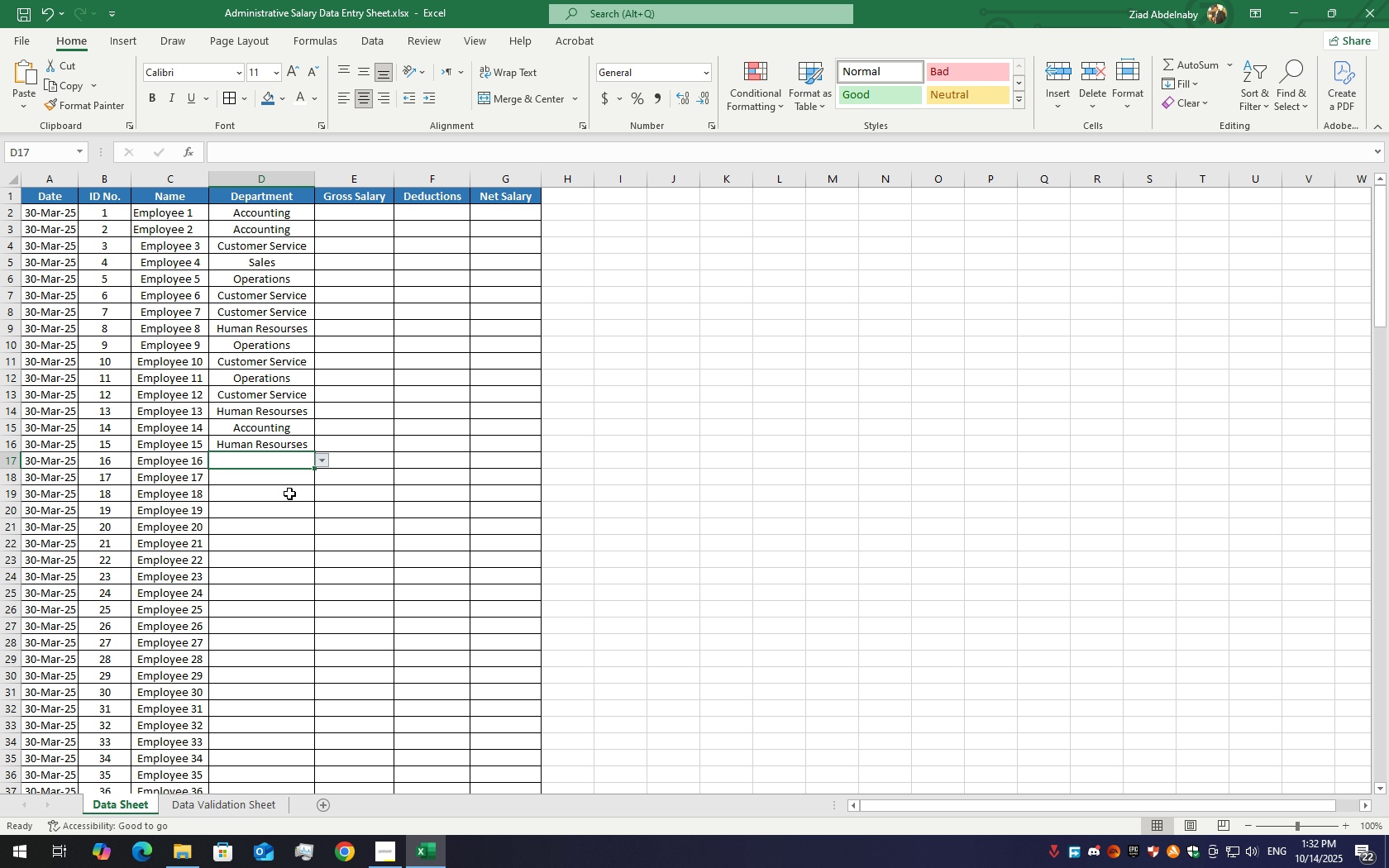 
left_click([289, 494])
 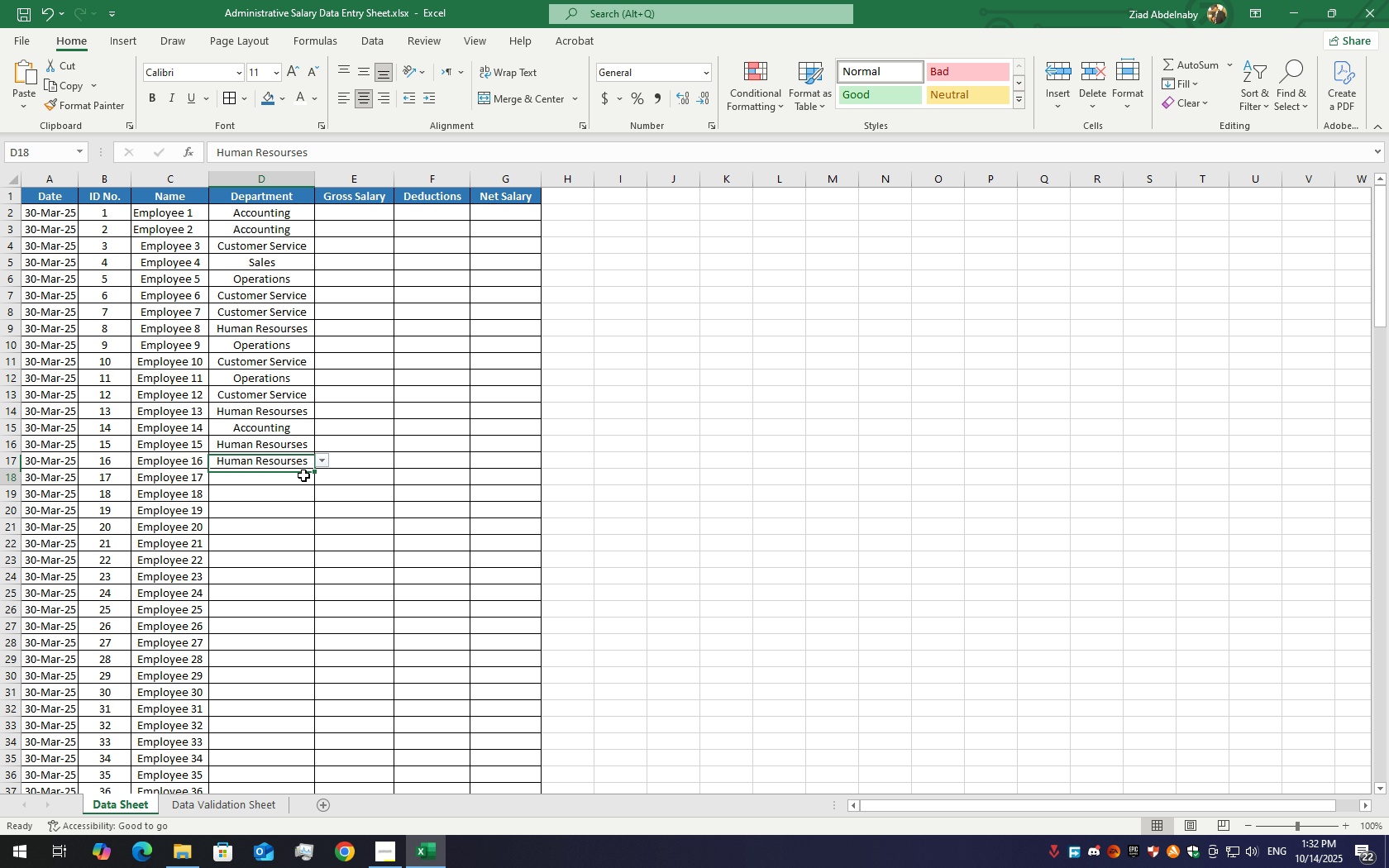 
left_click([303, 475])
 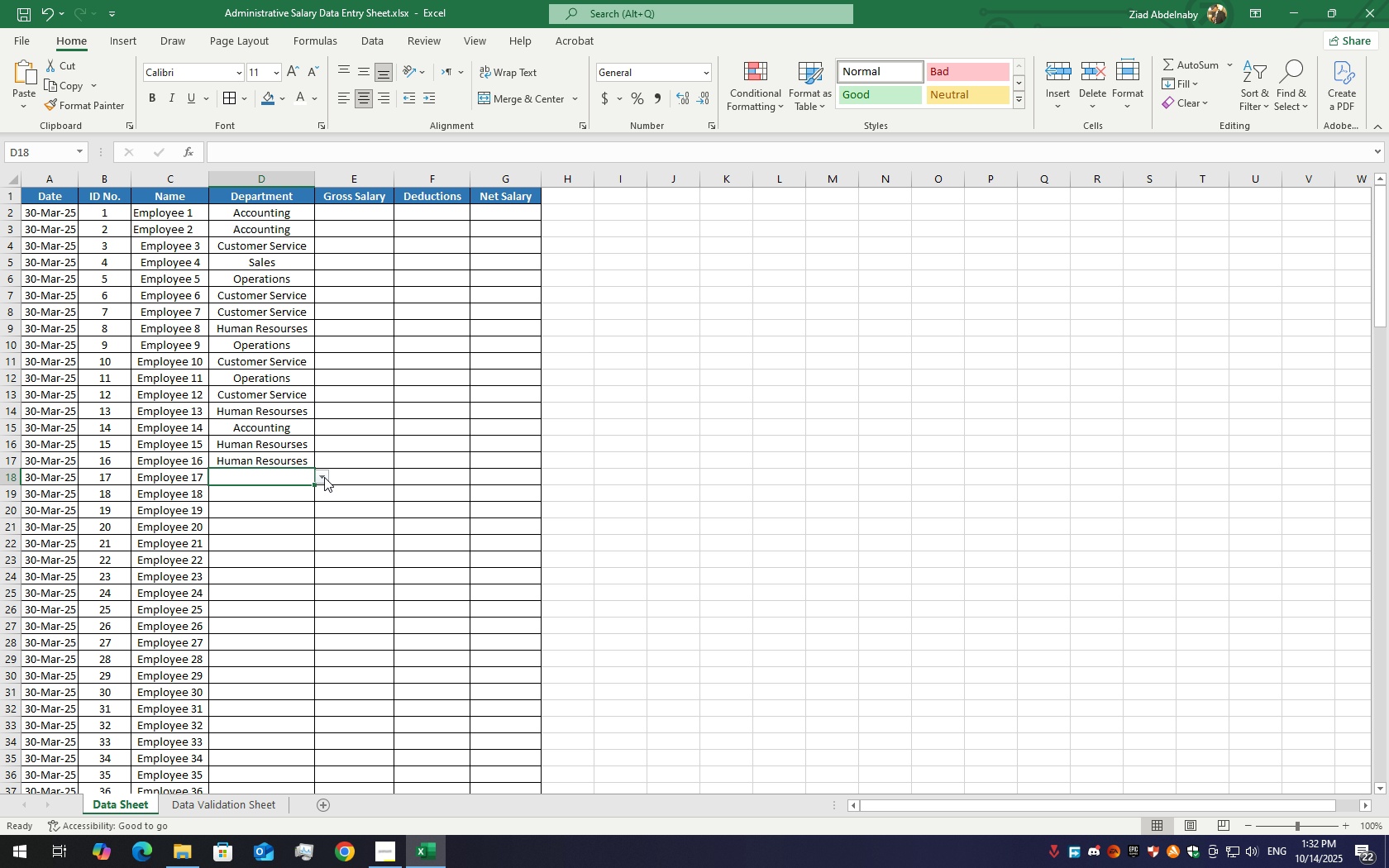 
left_click([324, 477])
 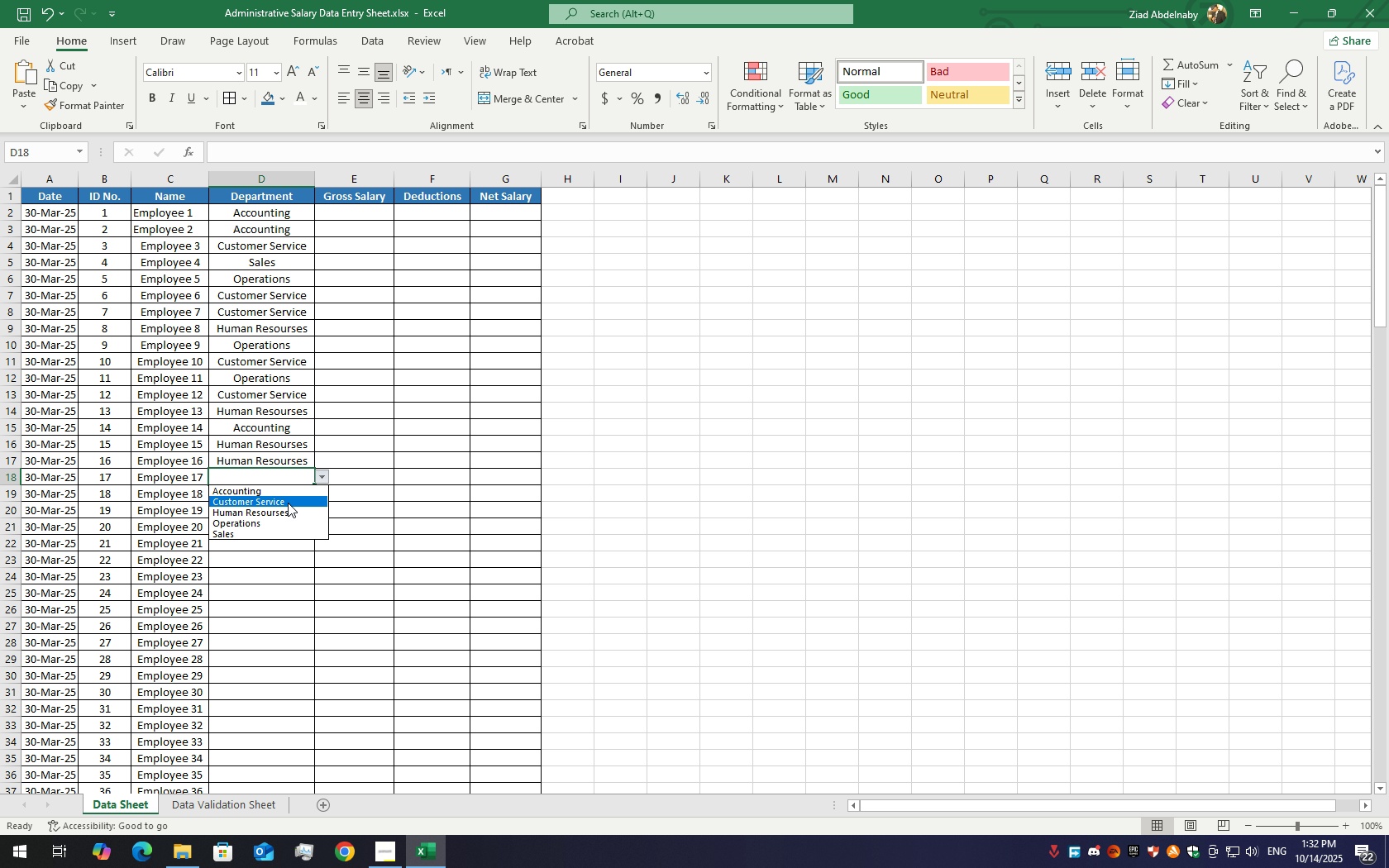 
left_click([288, 501])
 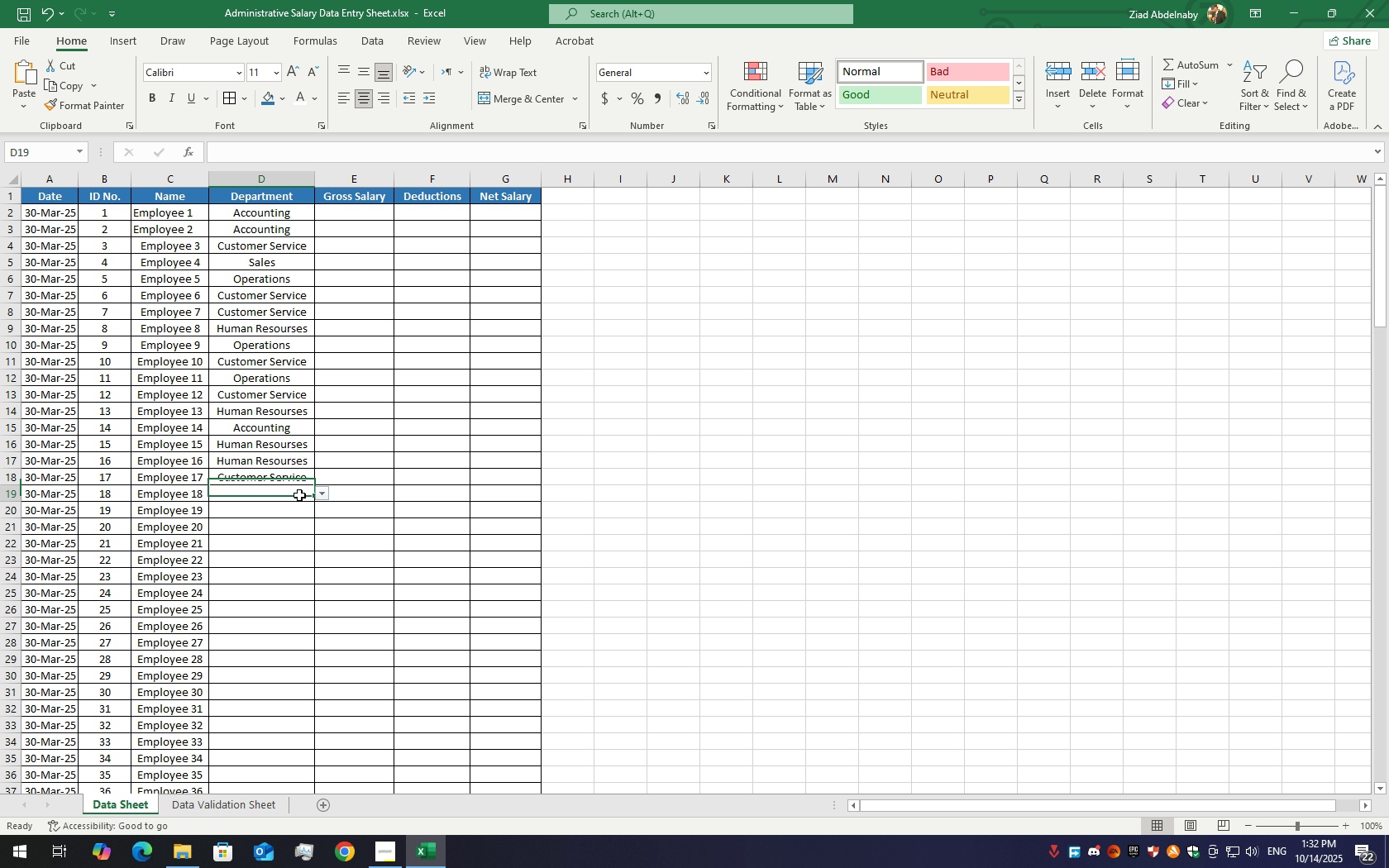 
left_click([299, 495])
 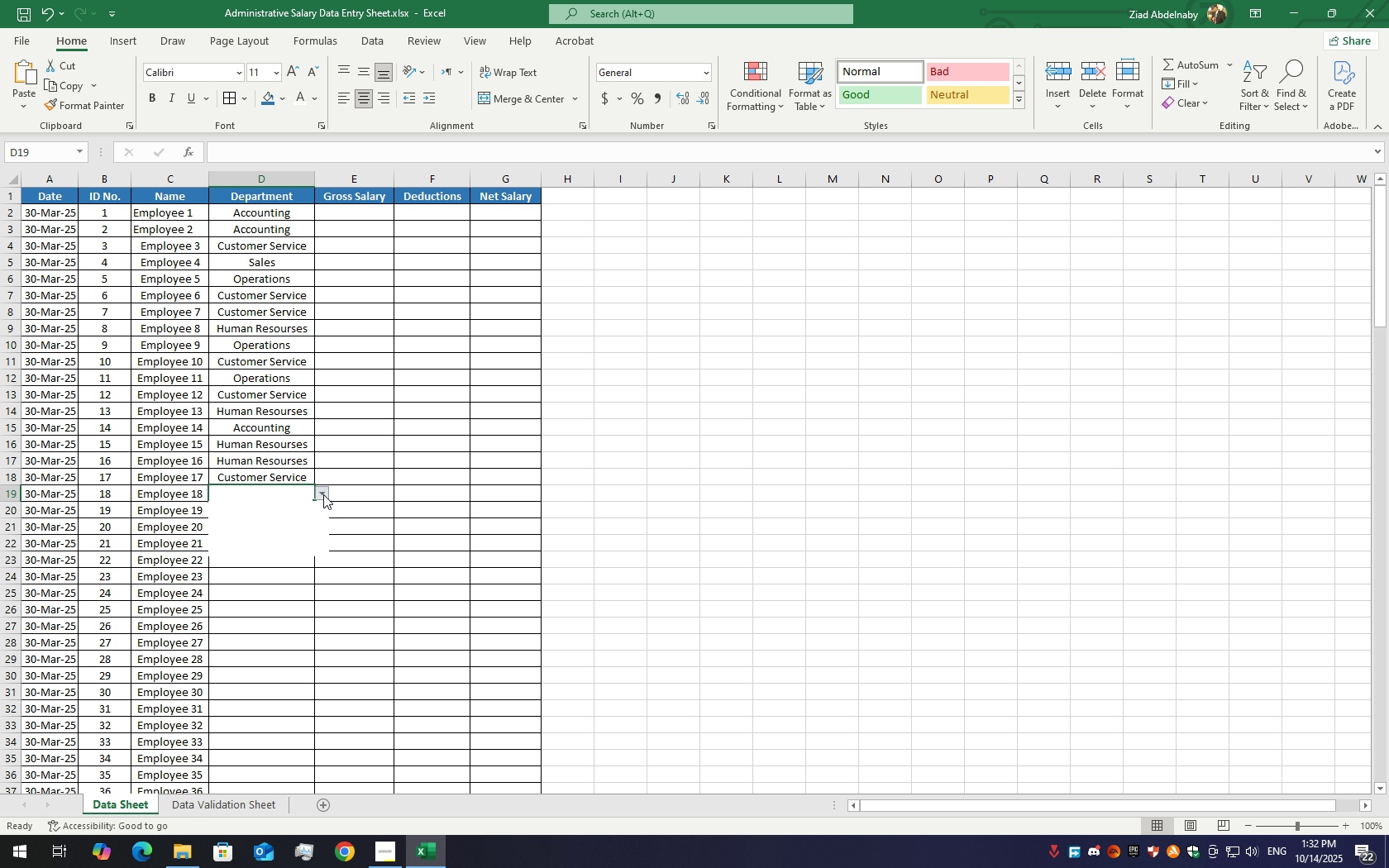 
left_click([323, 494])
 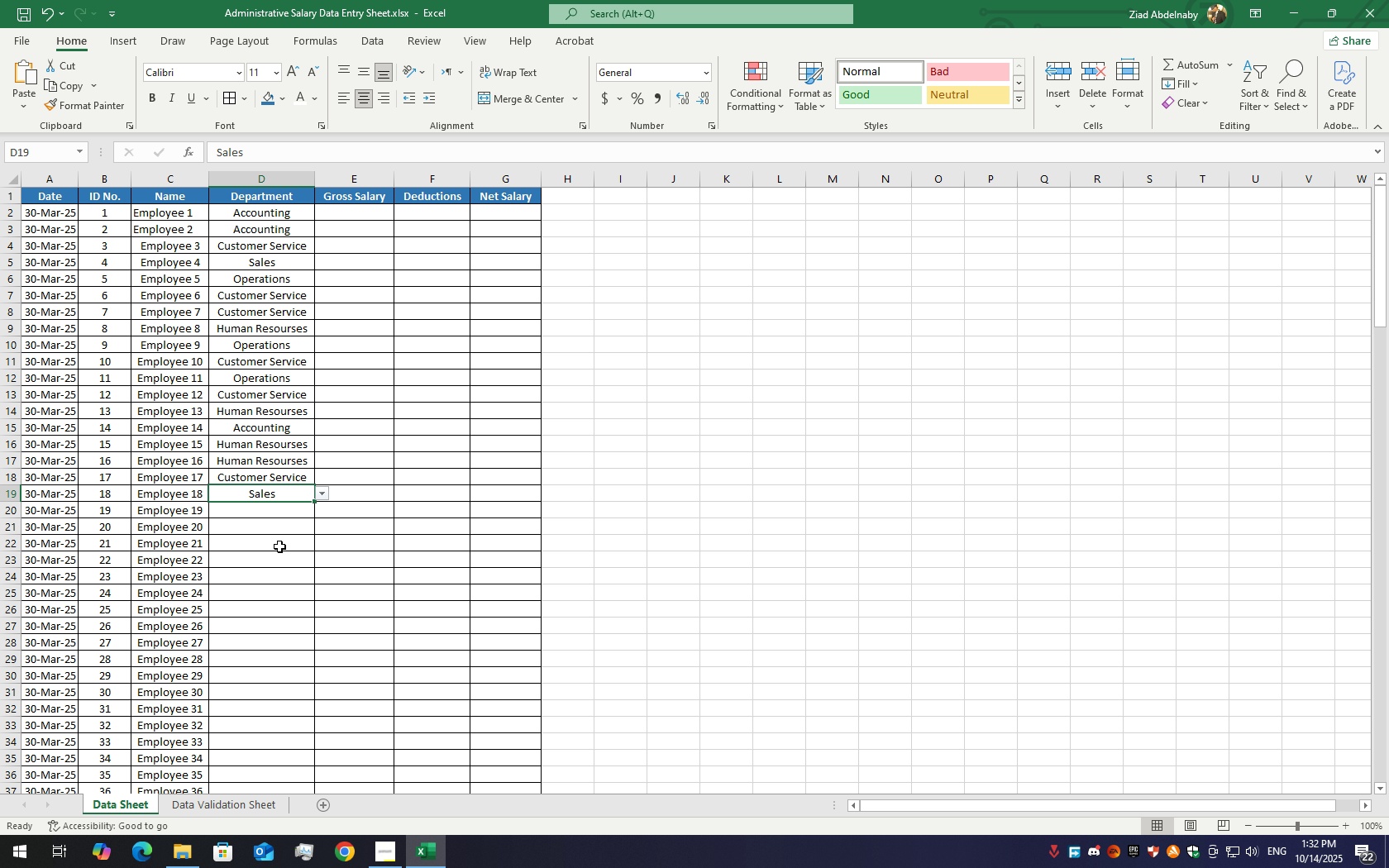 
left_click([296, 501])
 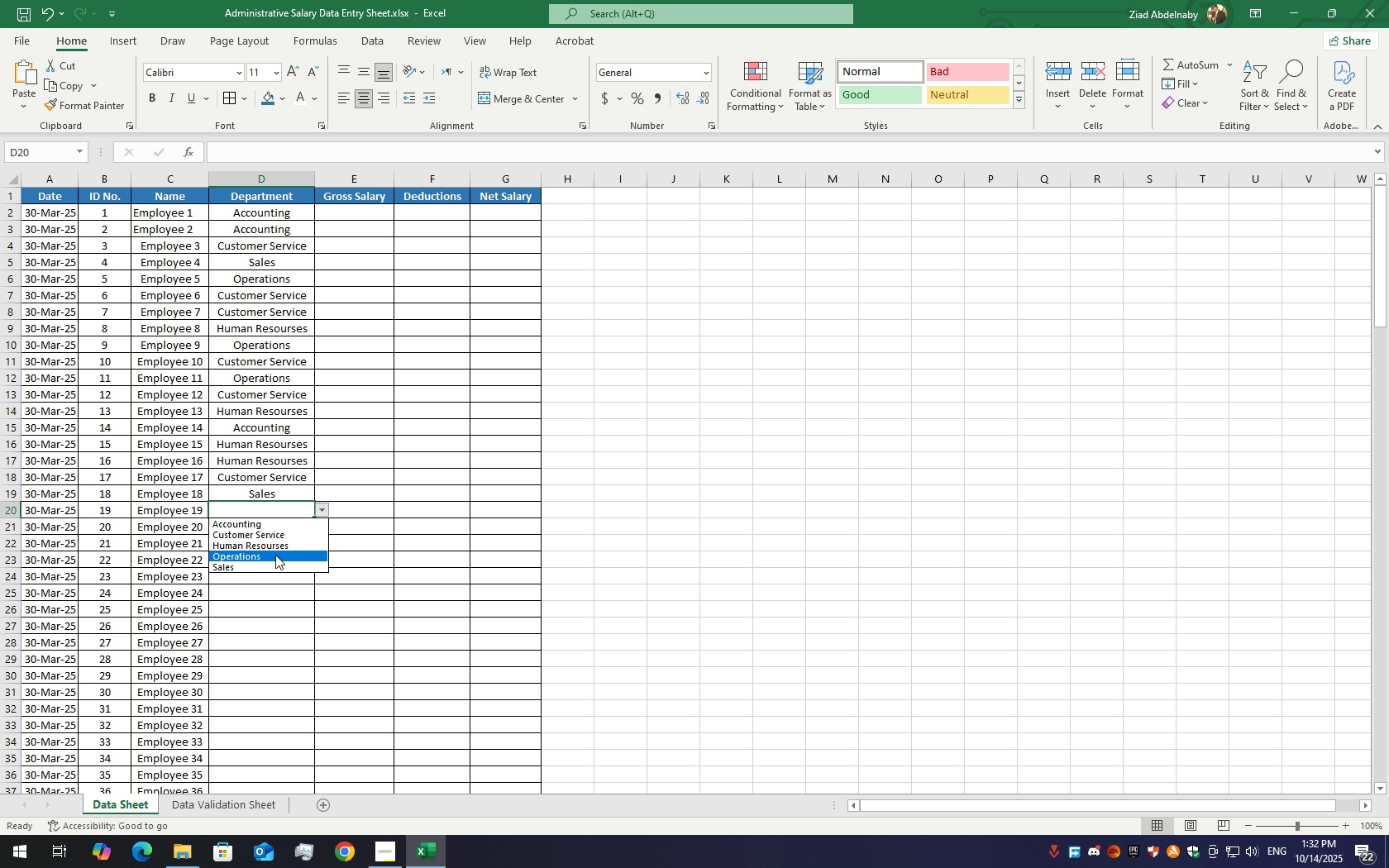 
left_click([278, 545])
 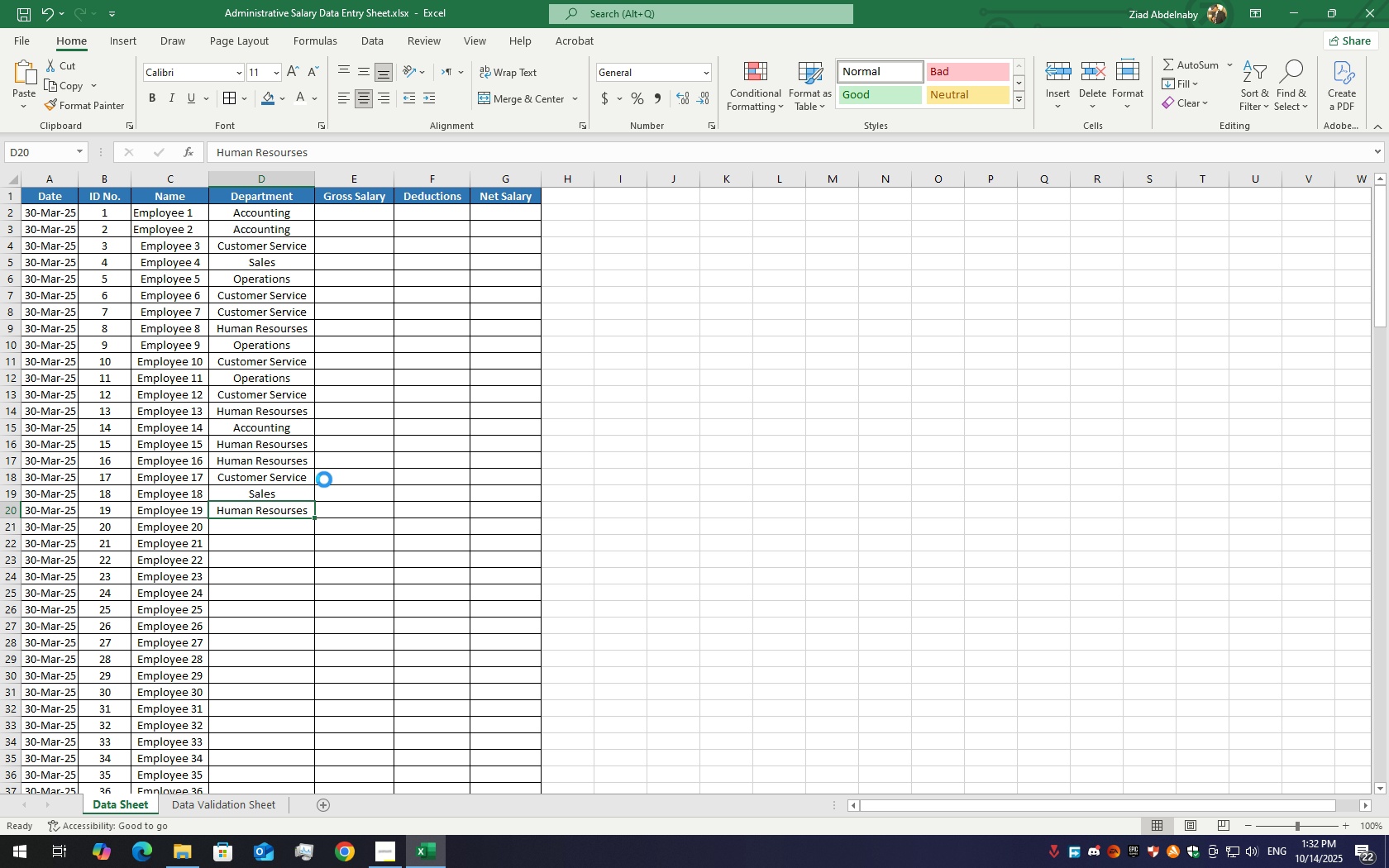 
key(Control+S)
 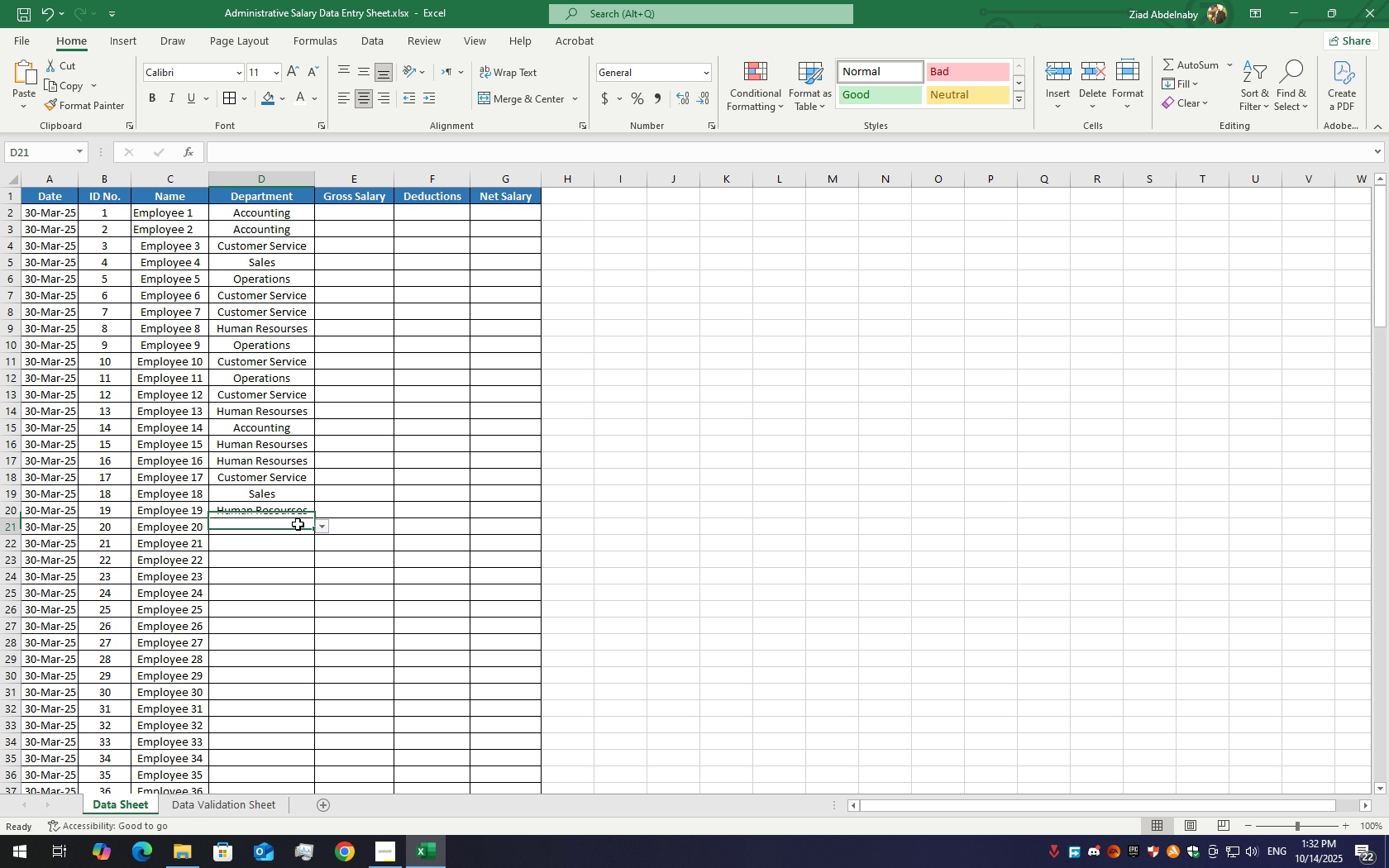 
left_click([322, 527])
 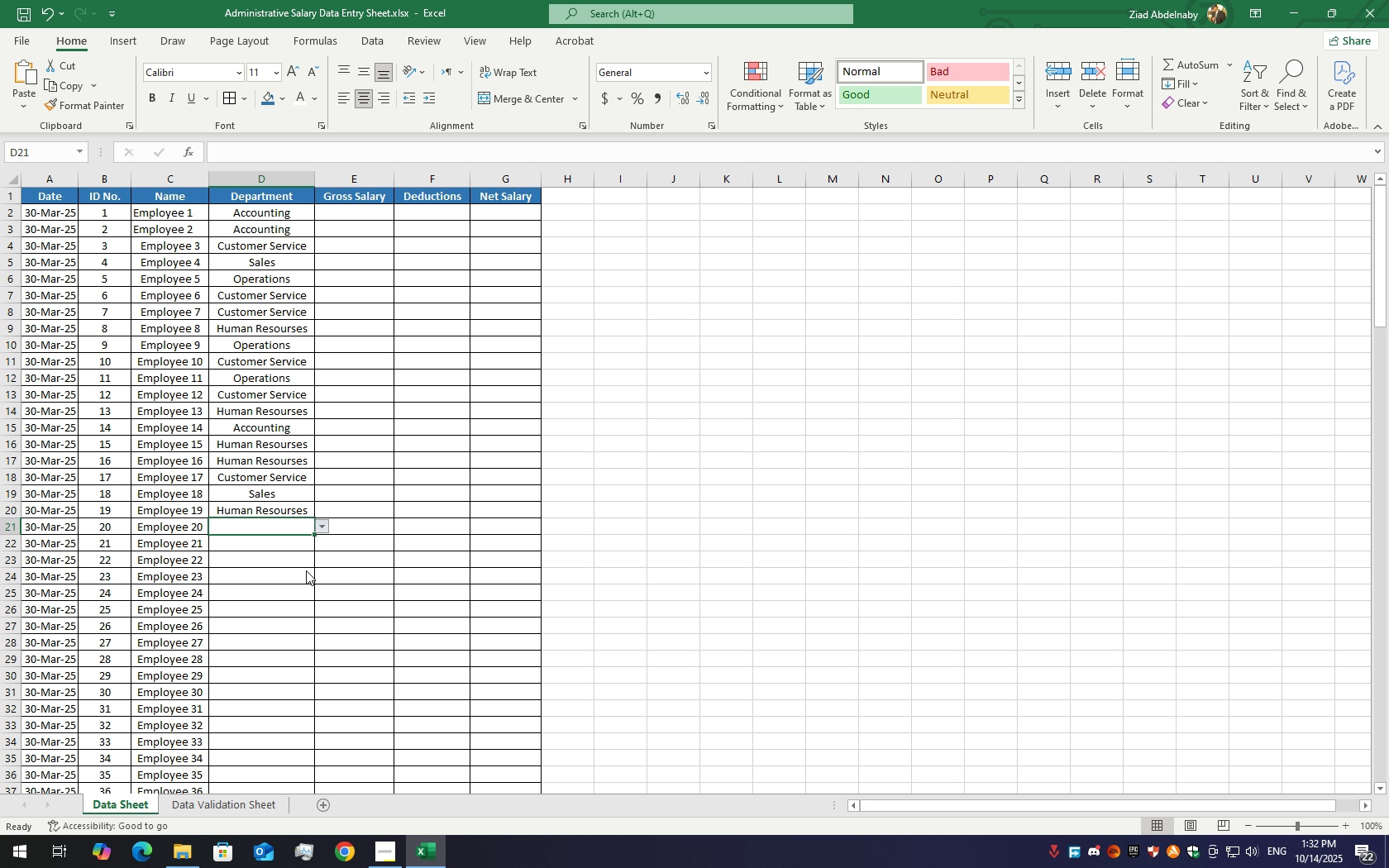 
left_click([306, 570])
 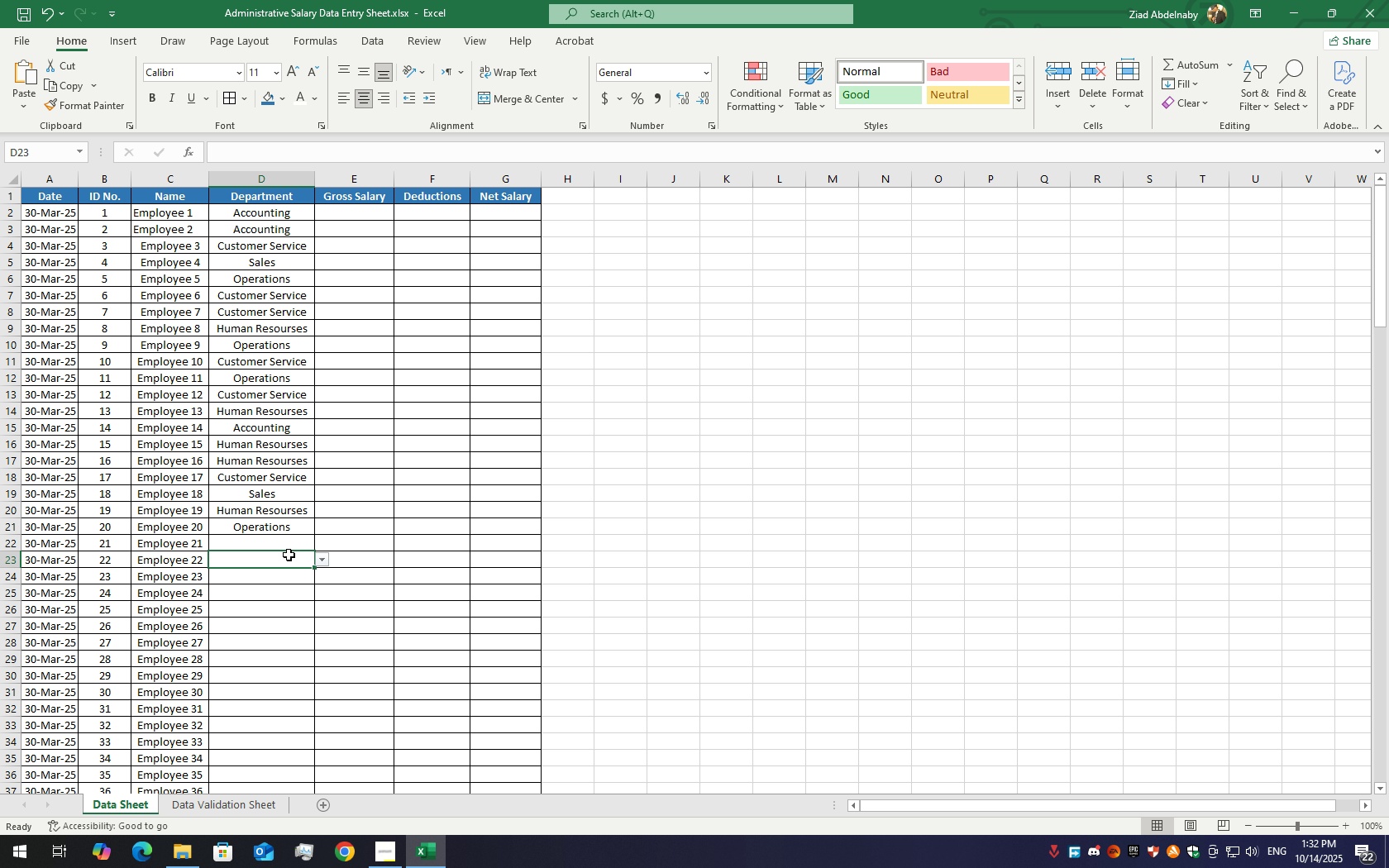 
double_click([289, 555])
 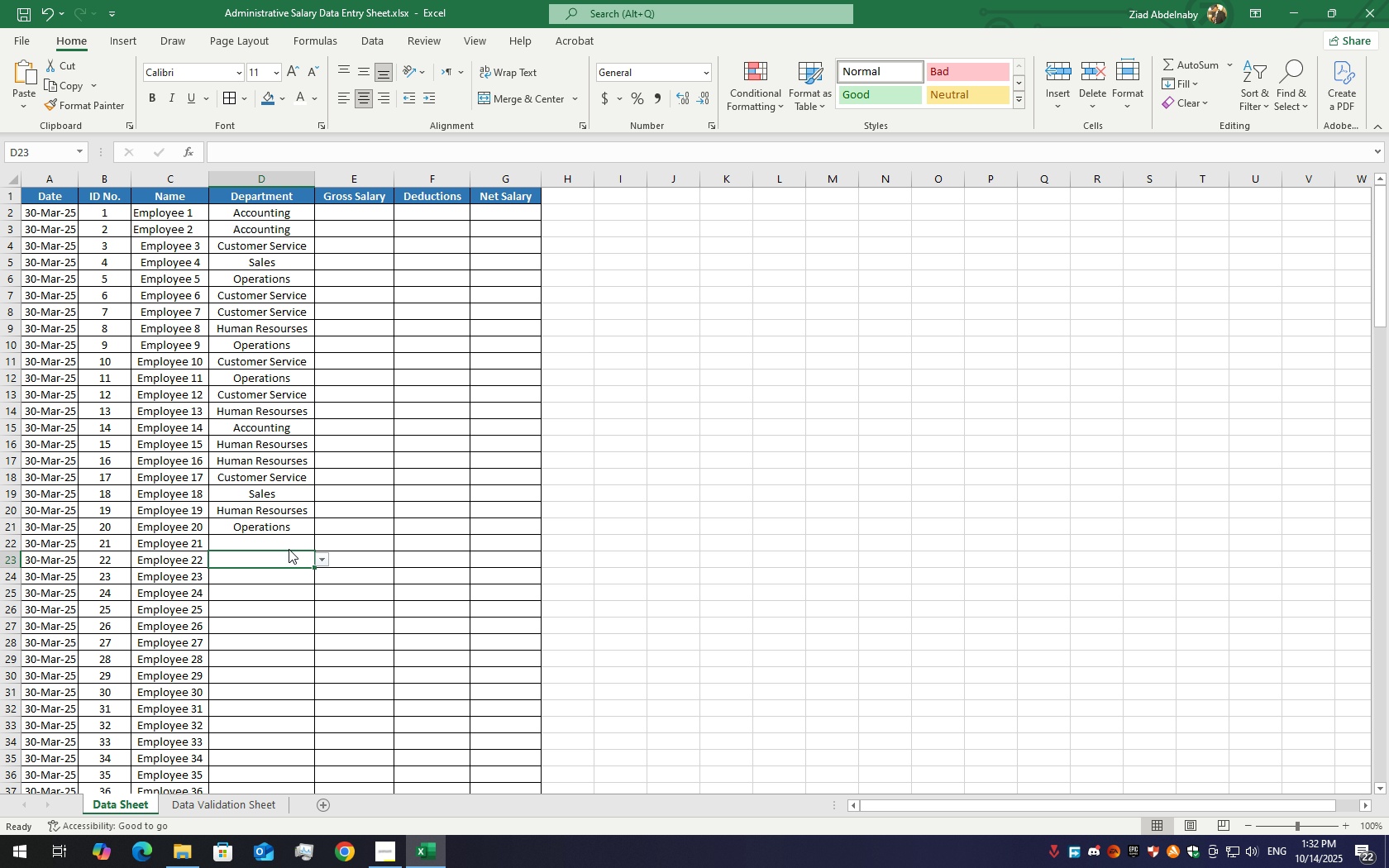 
left_click([289, 549])
 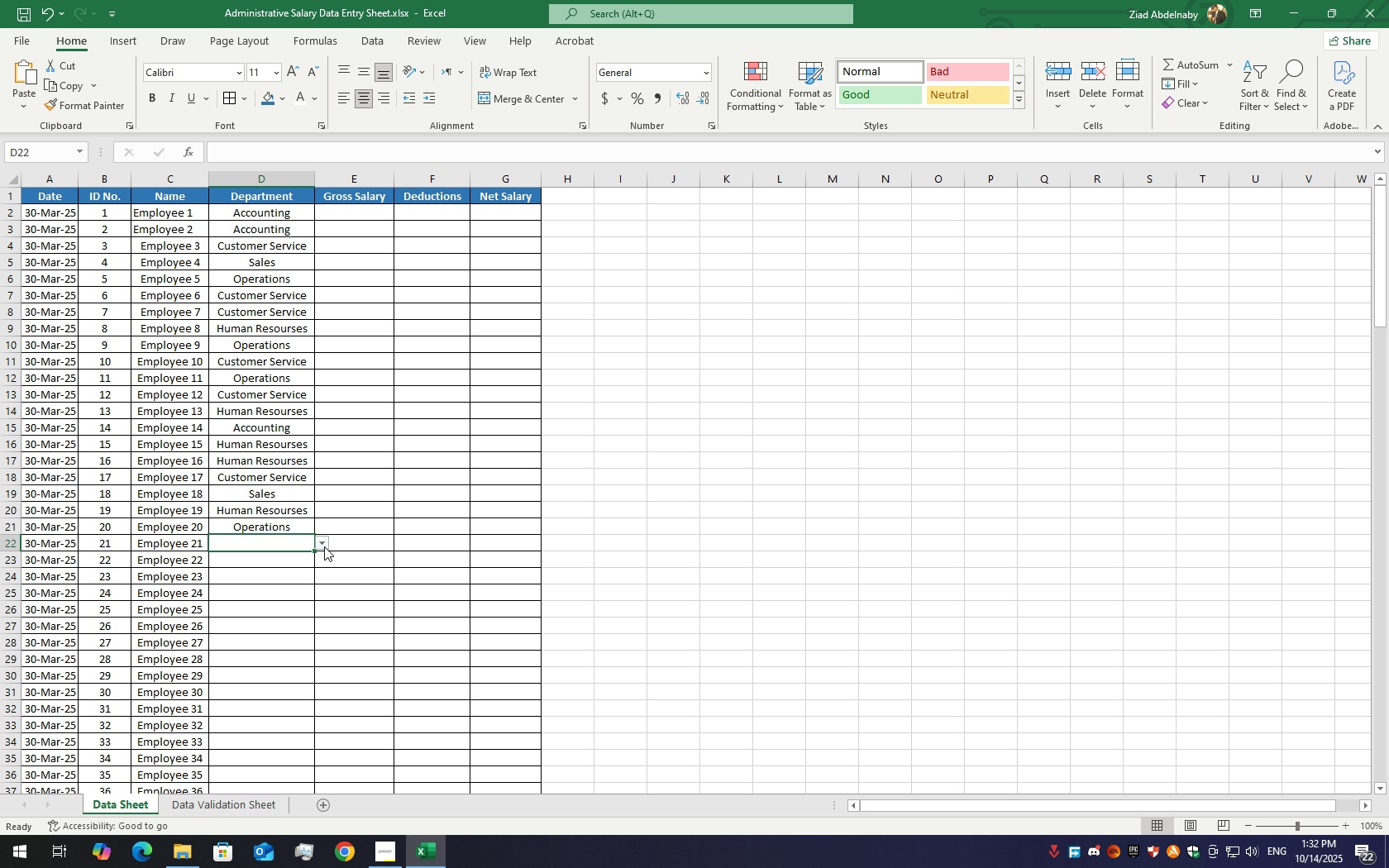 
left_click([322, 546])
 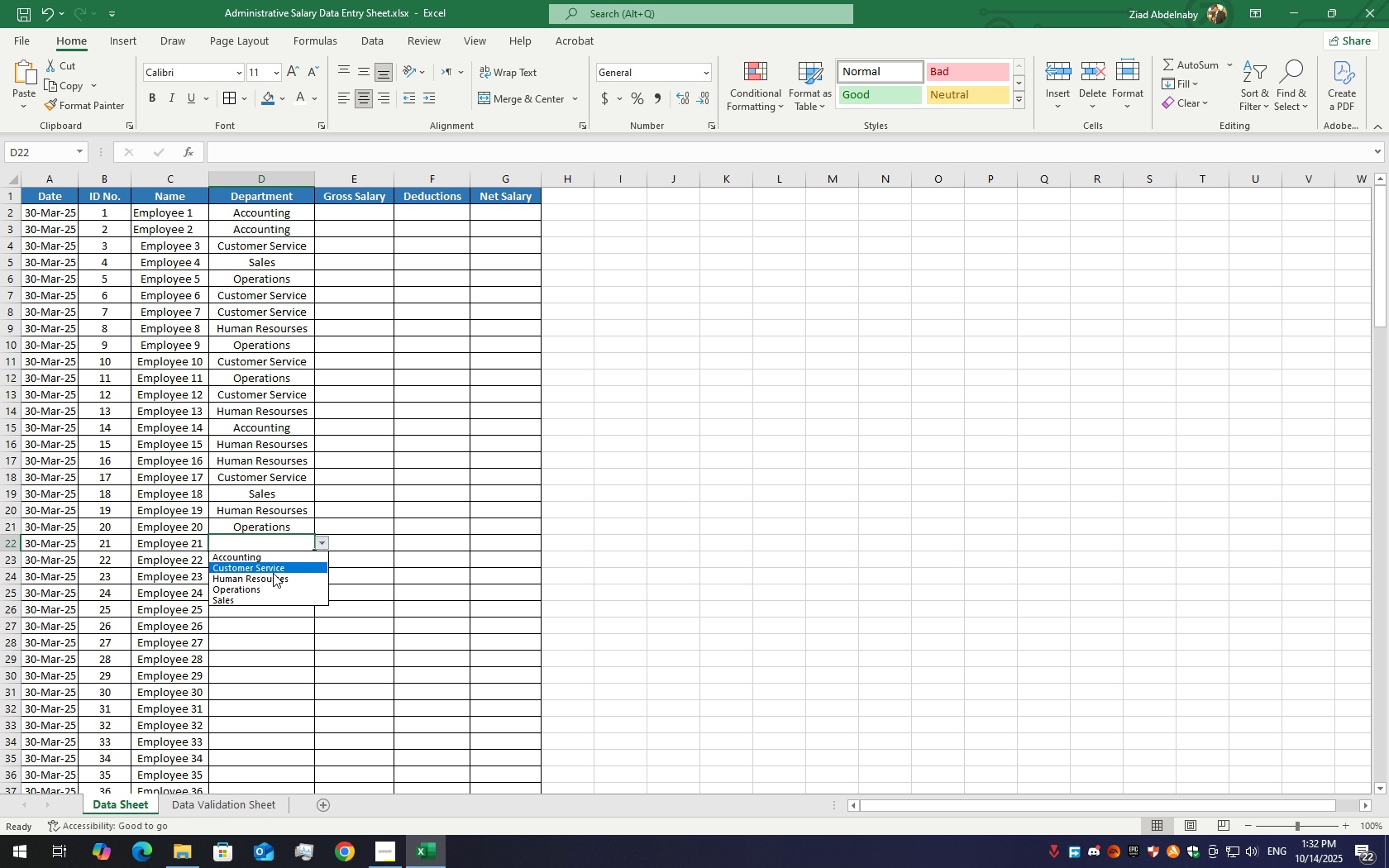 
left_click([273, 573])
 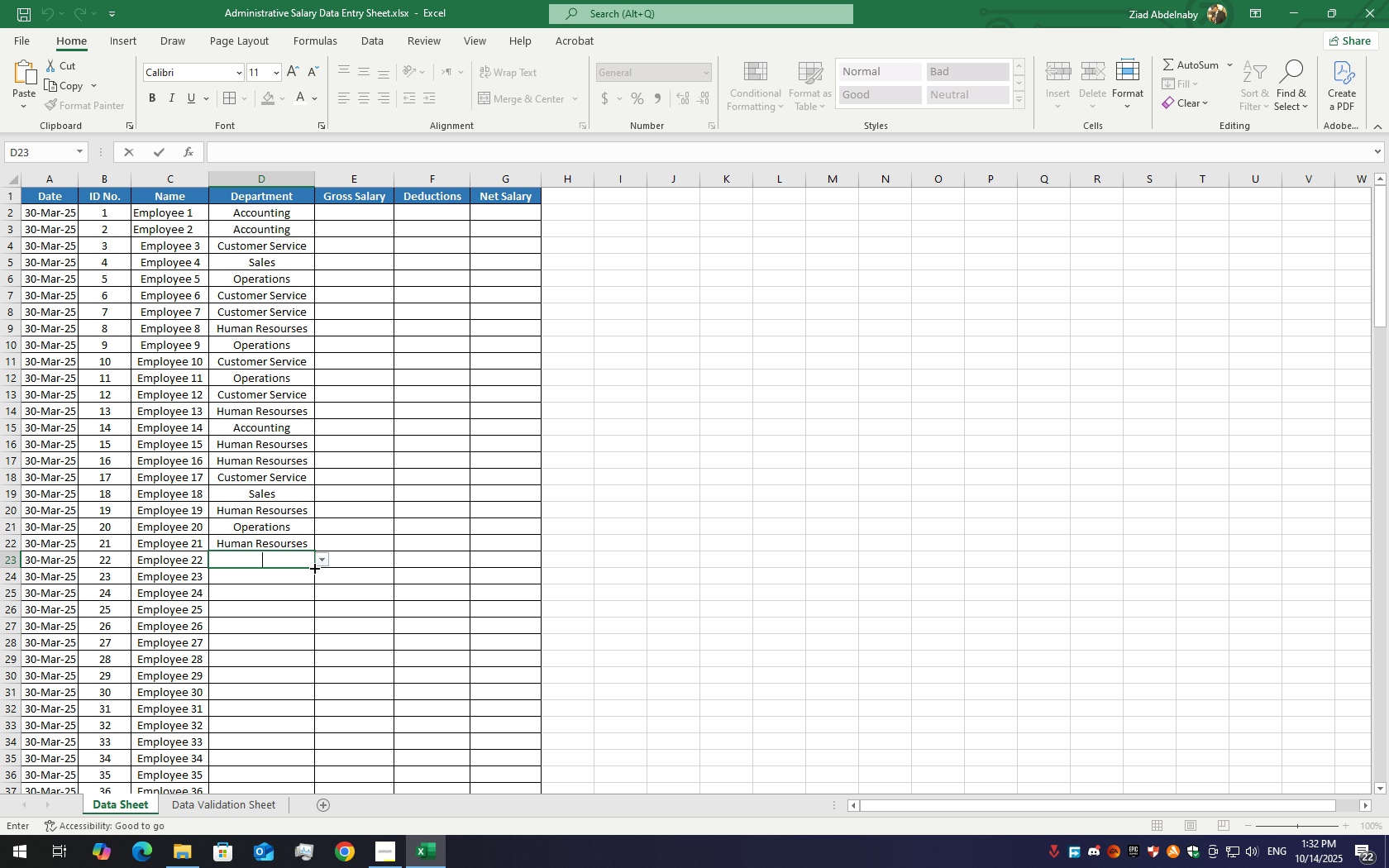 
left_click([323, 564])
 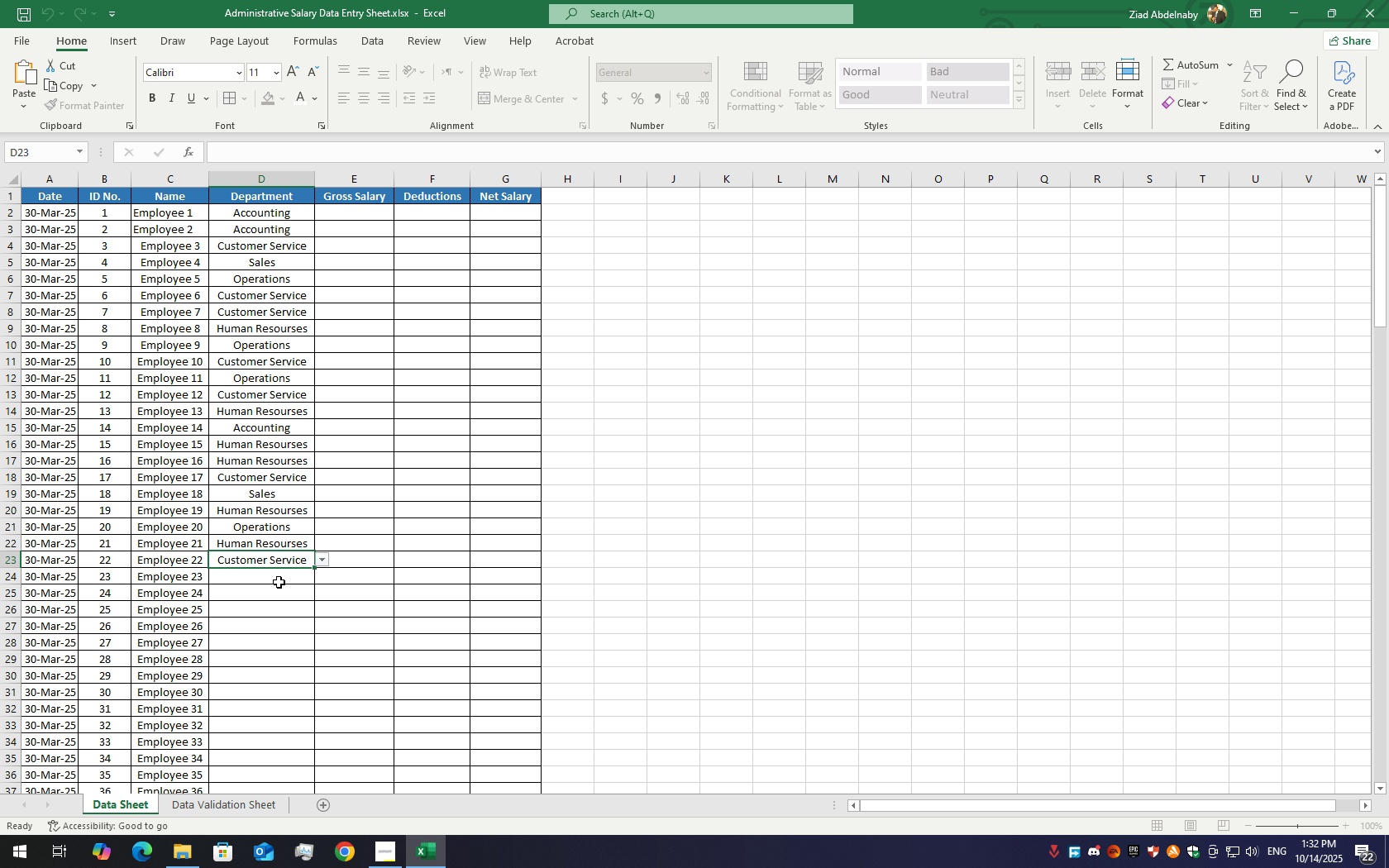 
left_click([279, 582])
 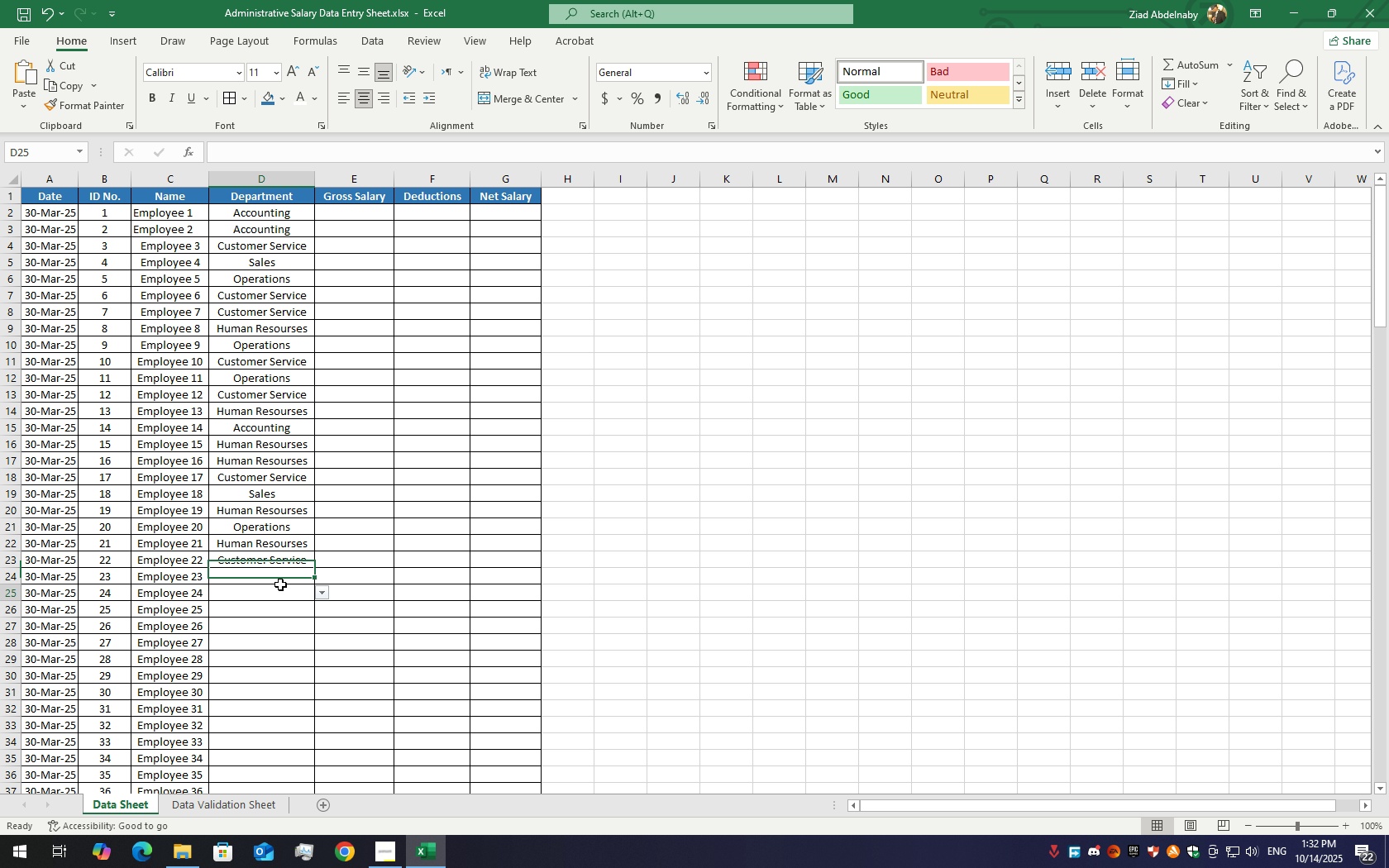 
left_click([280, 584])
 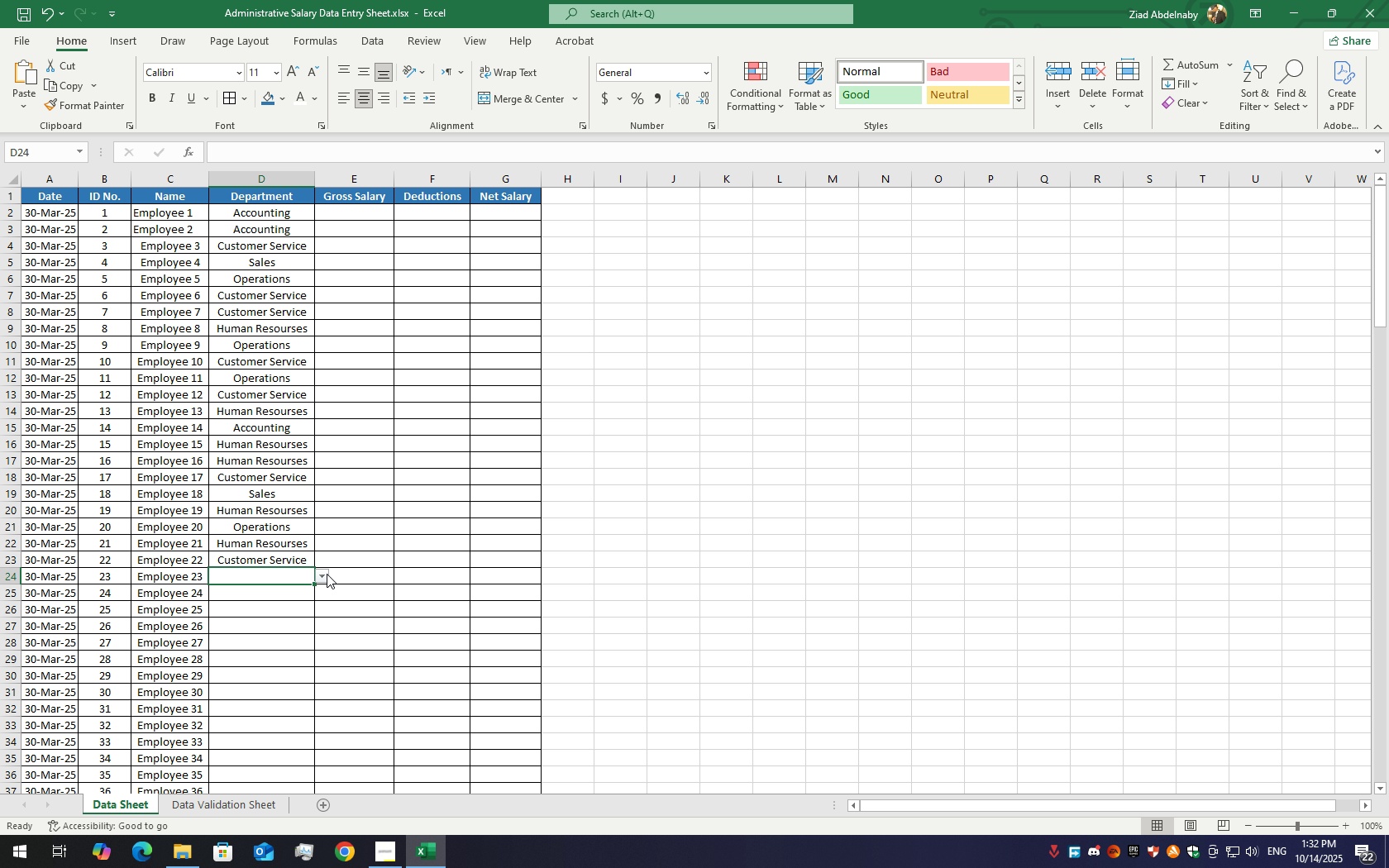 
left_click([325, 574])
 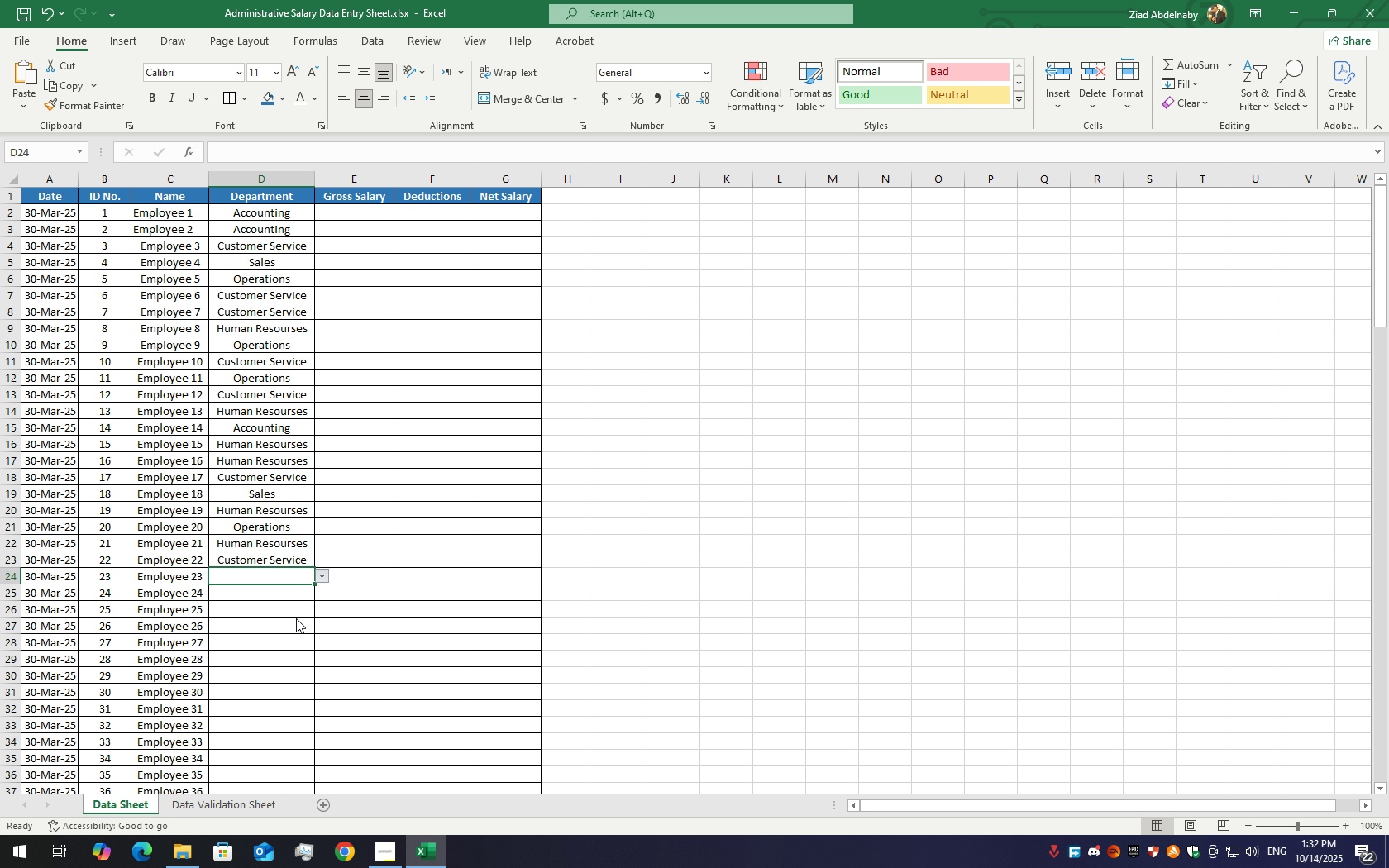 
left_click([296, 618])
 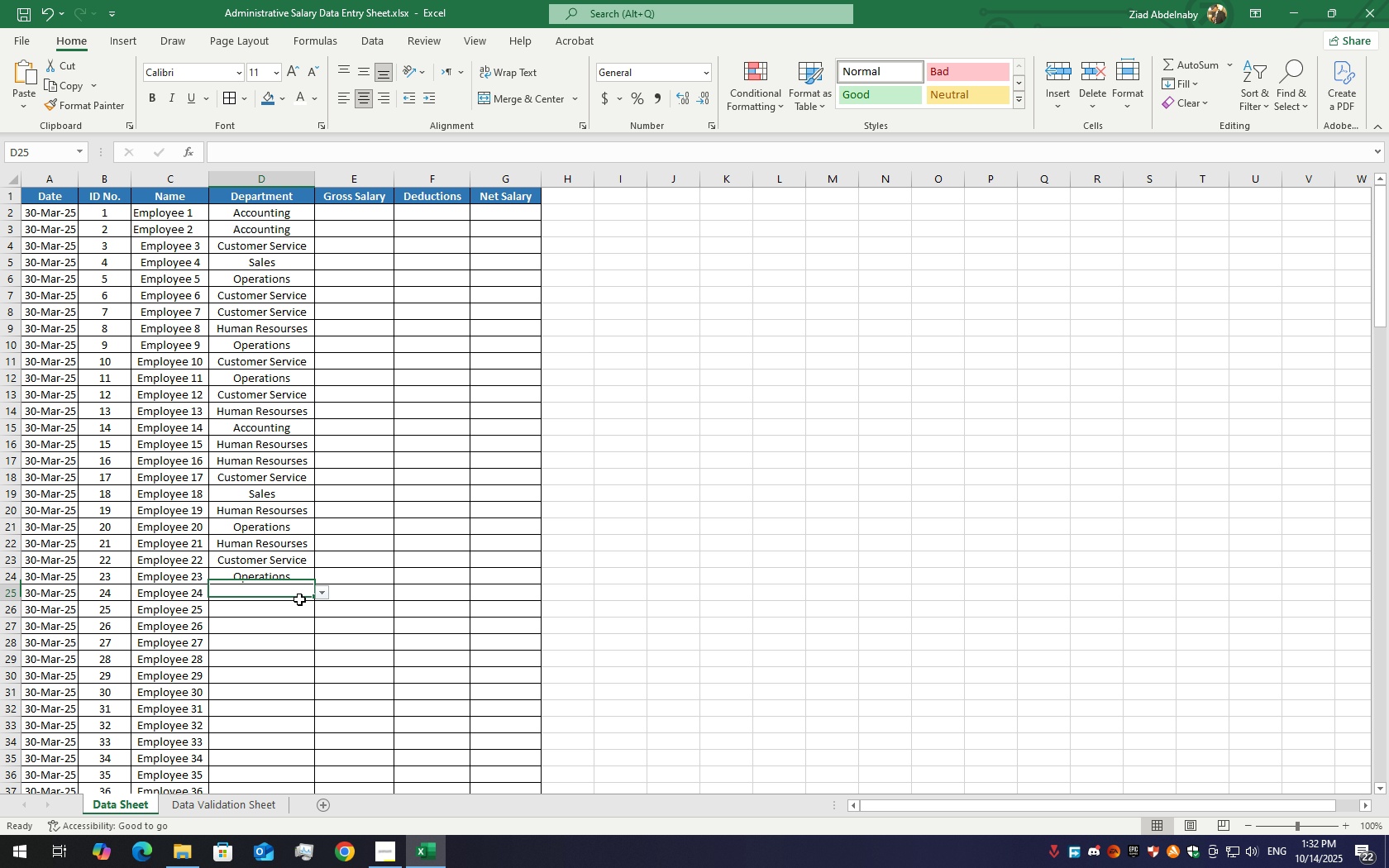 
left_click([299, 599])
 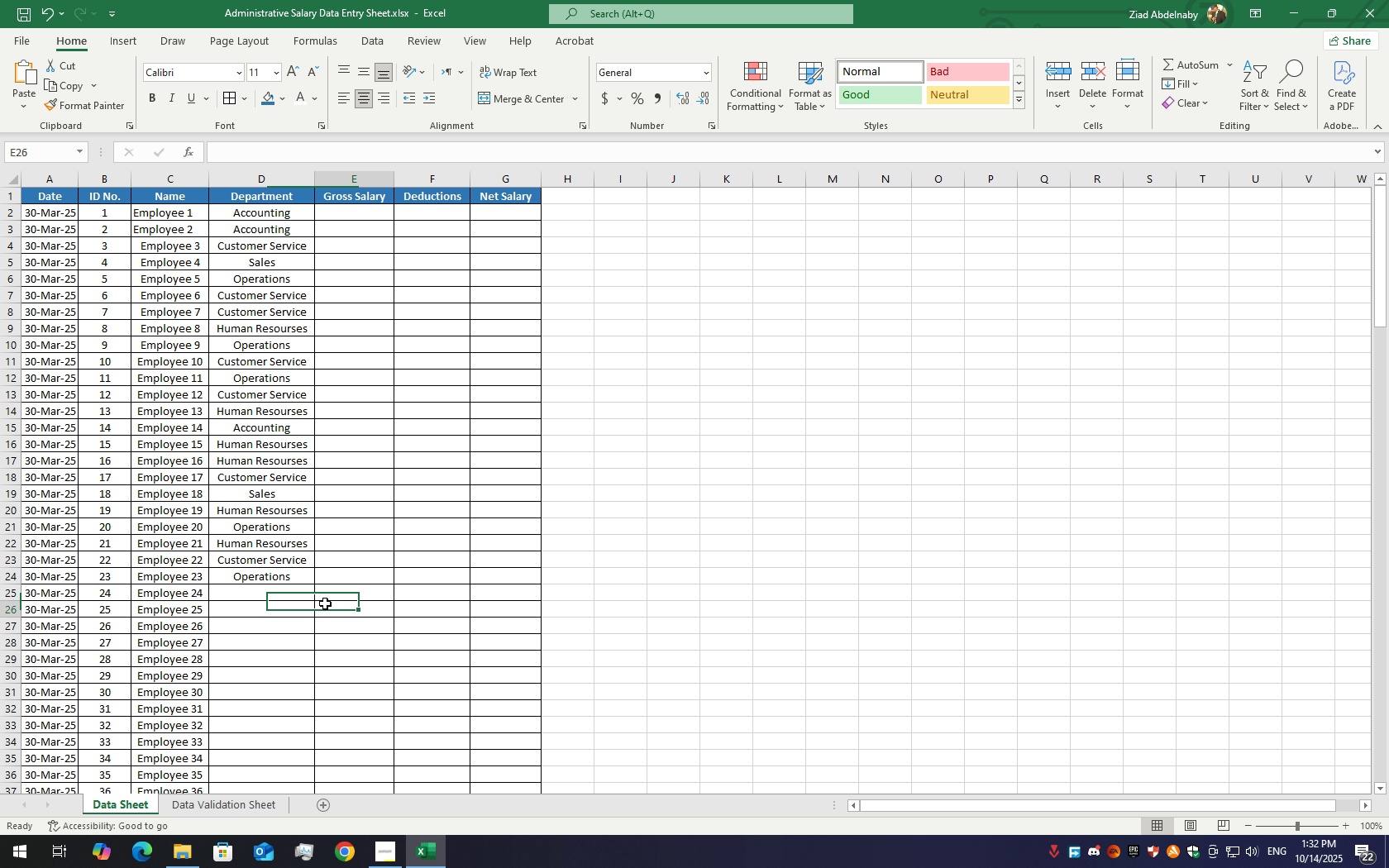 
left_click([325, 603])
 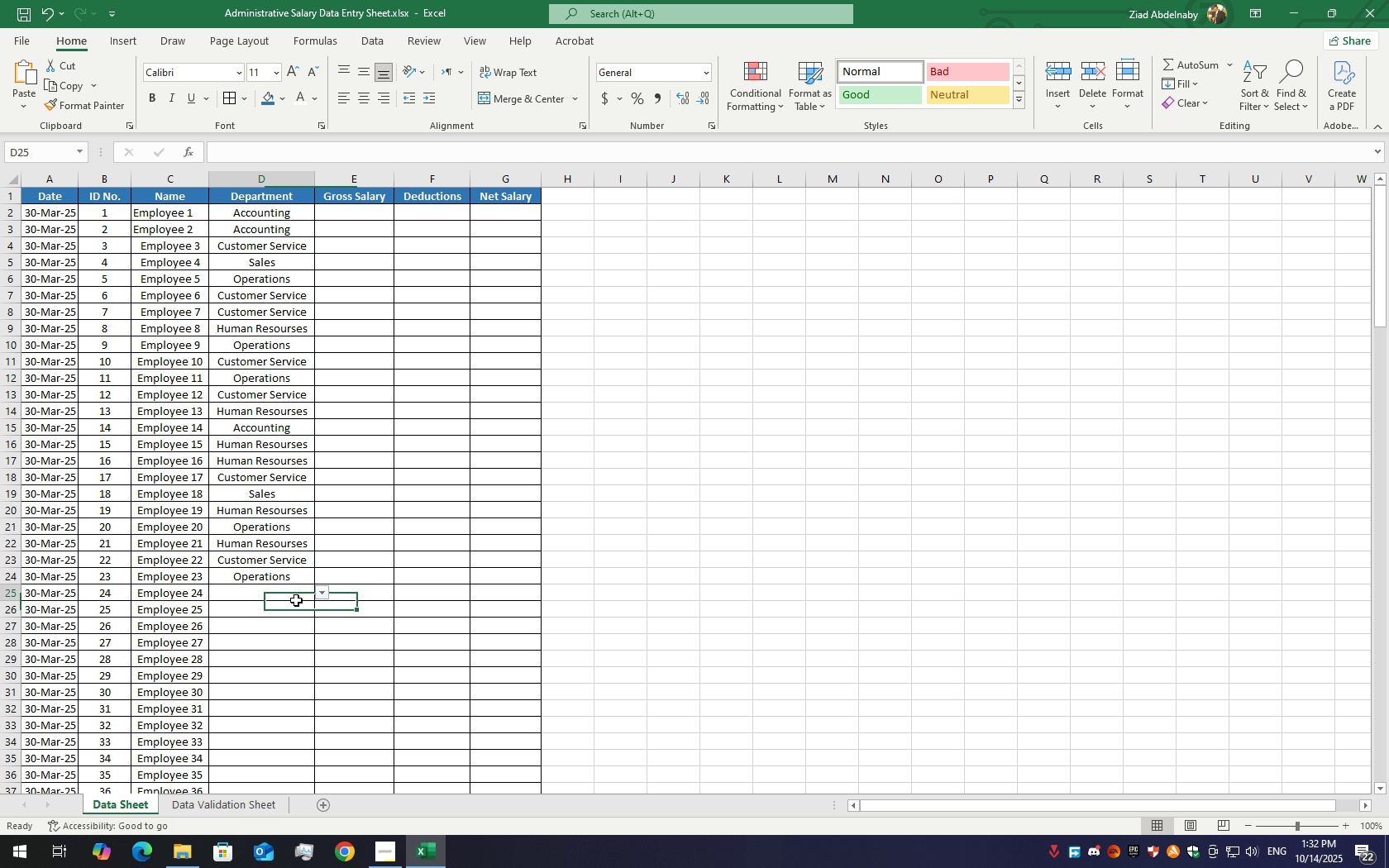 
left_click([296, 600])
 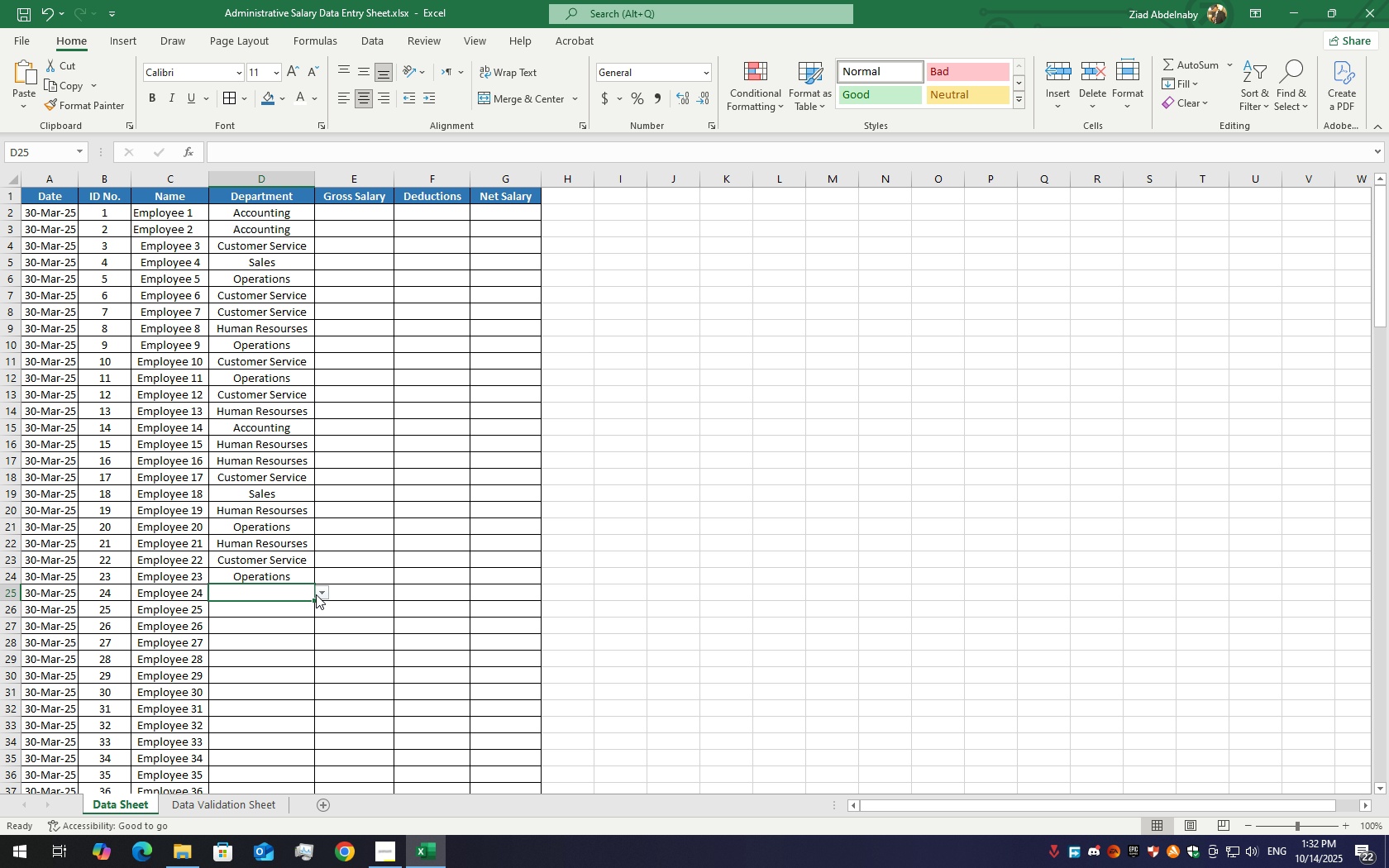 
left_click([316, 594])
 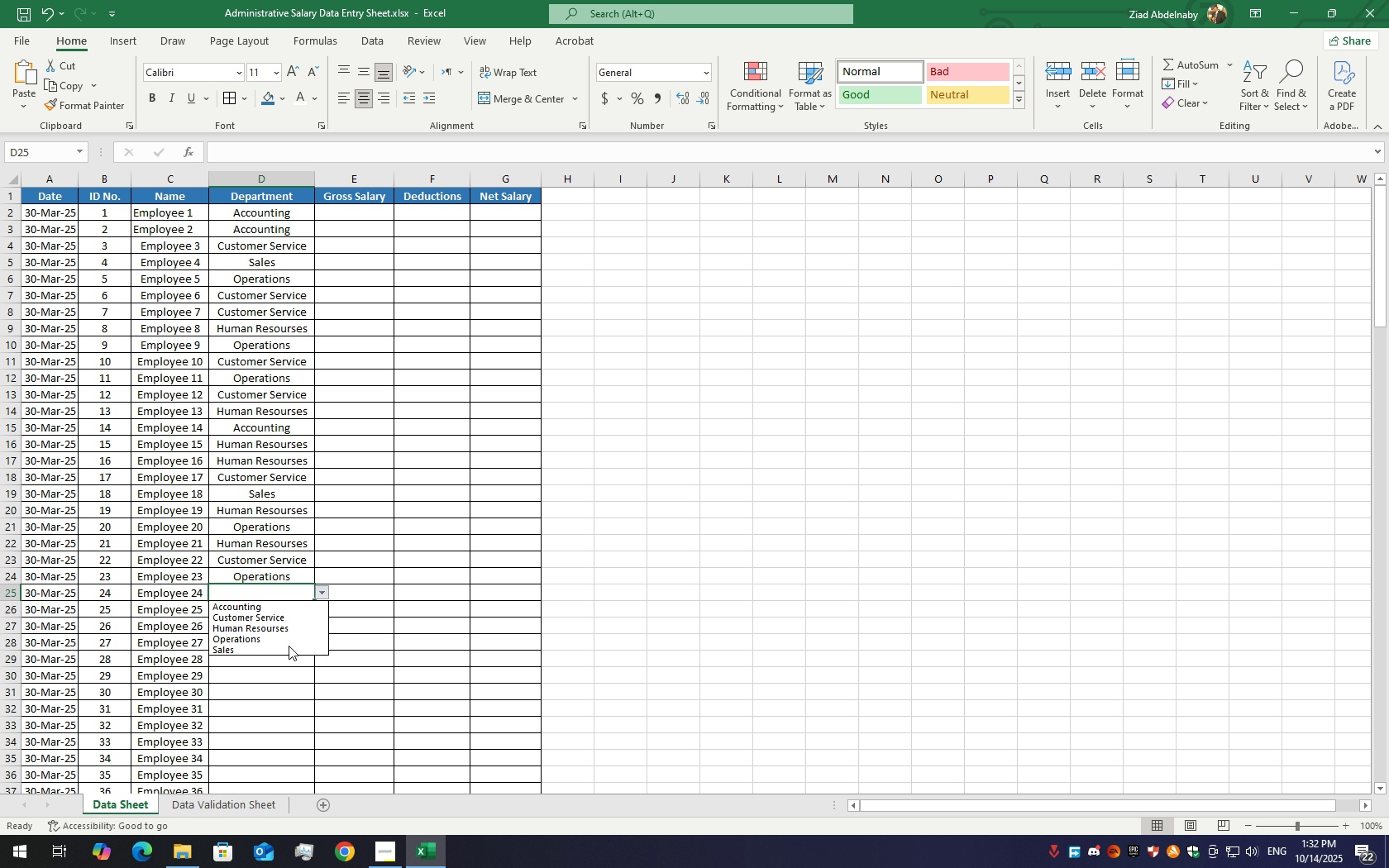 
left_click([289, 647])
 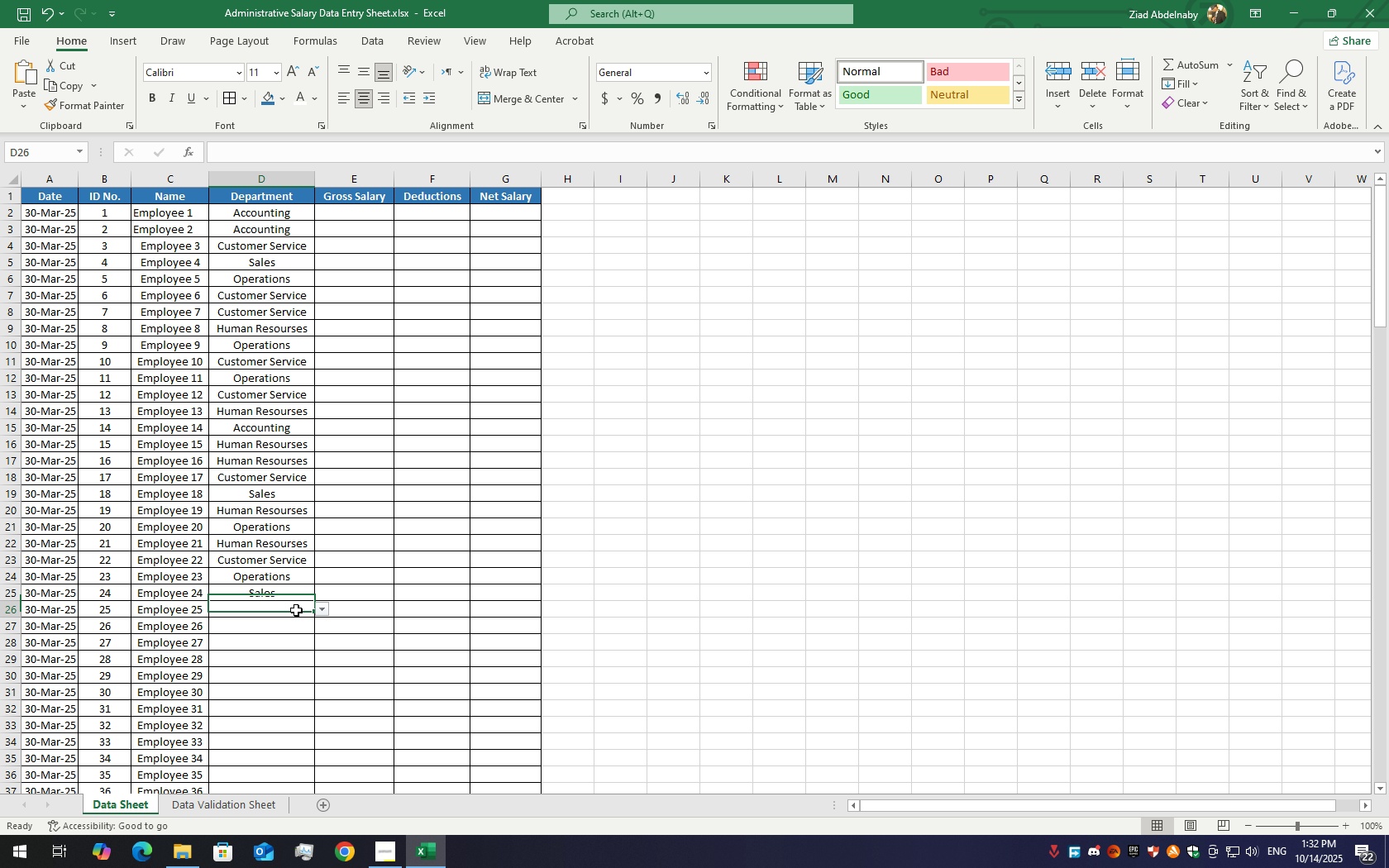 
left_click([296, 610])
 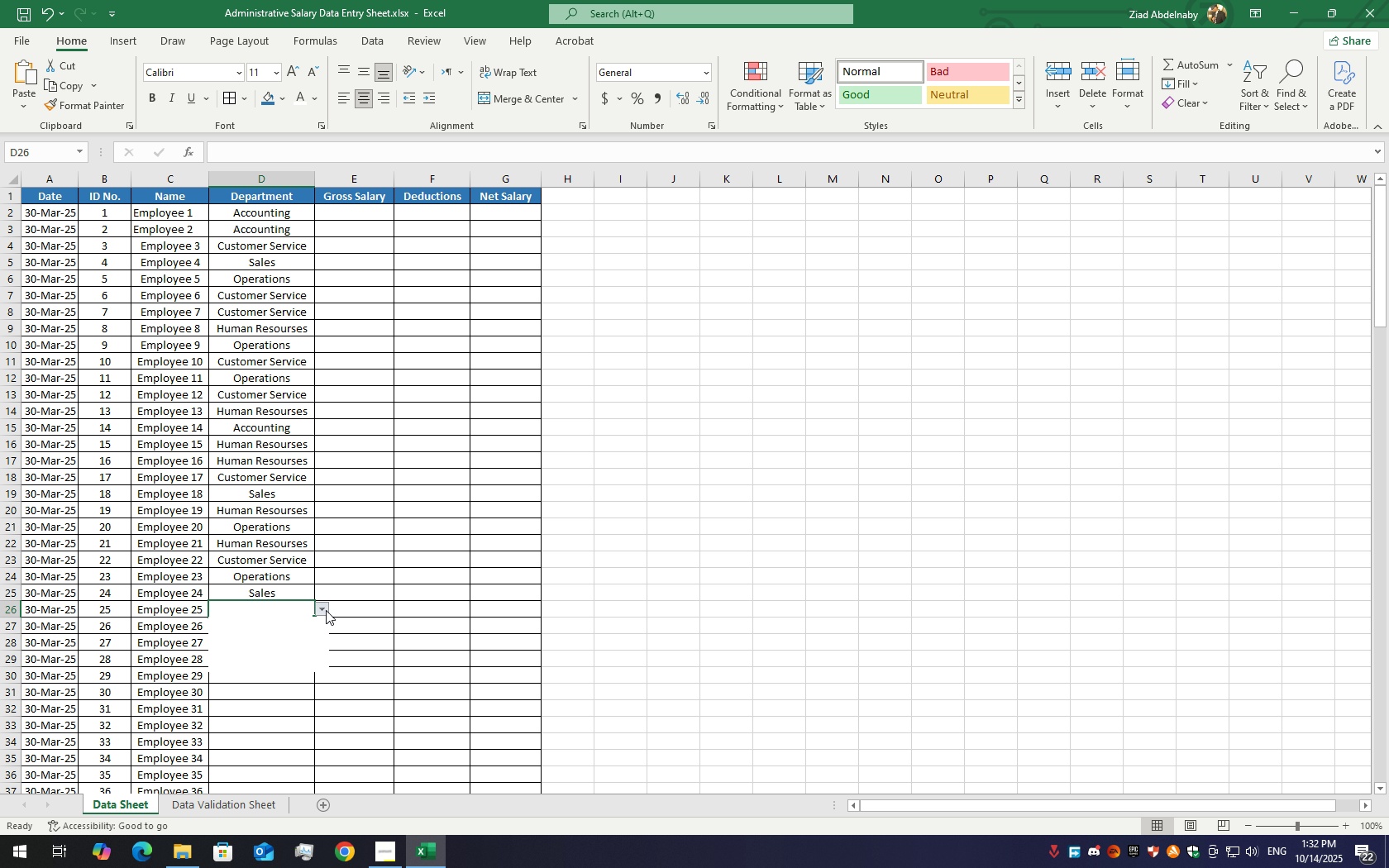 
left_click([326, 610])
 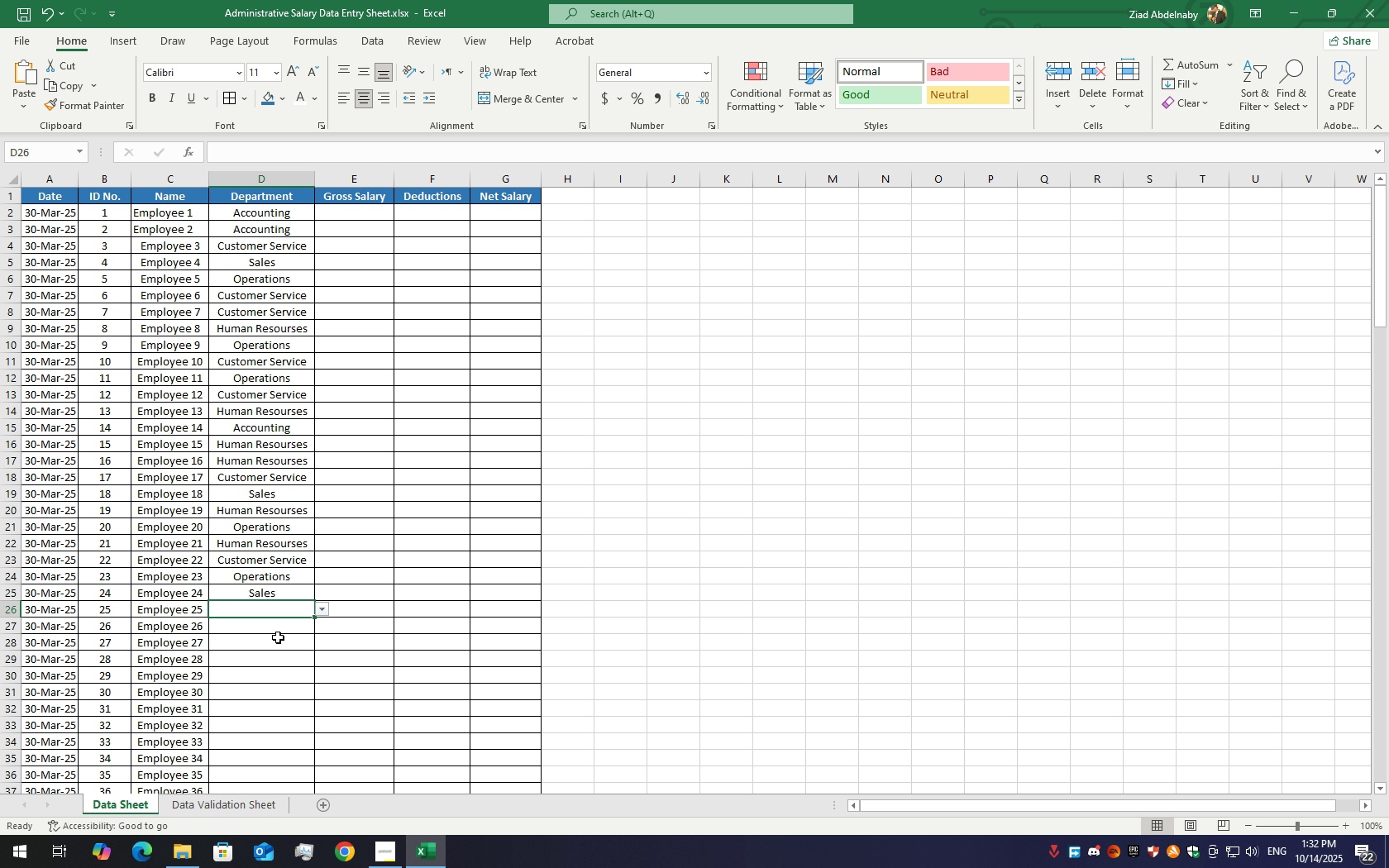 
left_click([278, 637])
 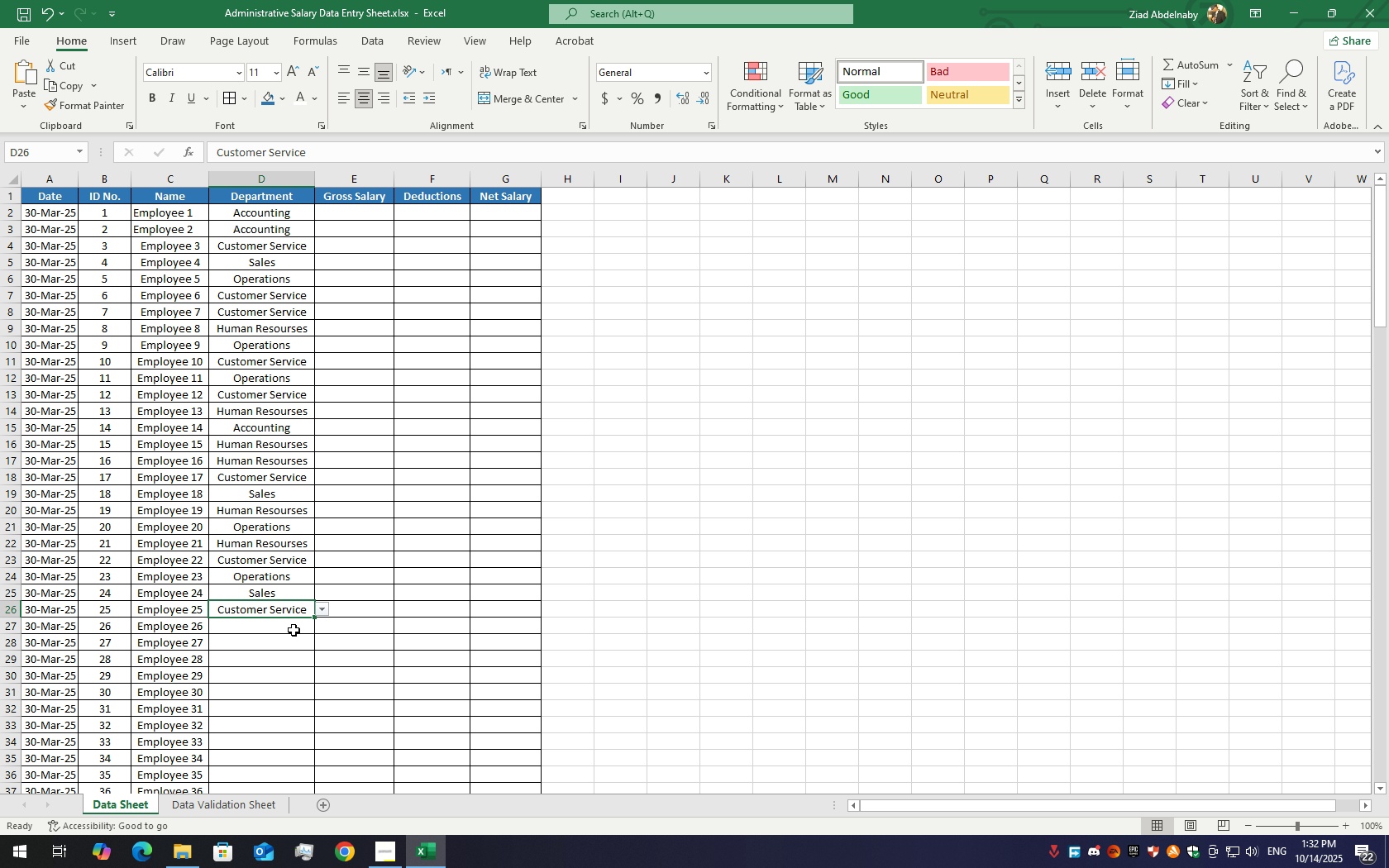 
double_click([294, 630])
 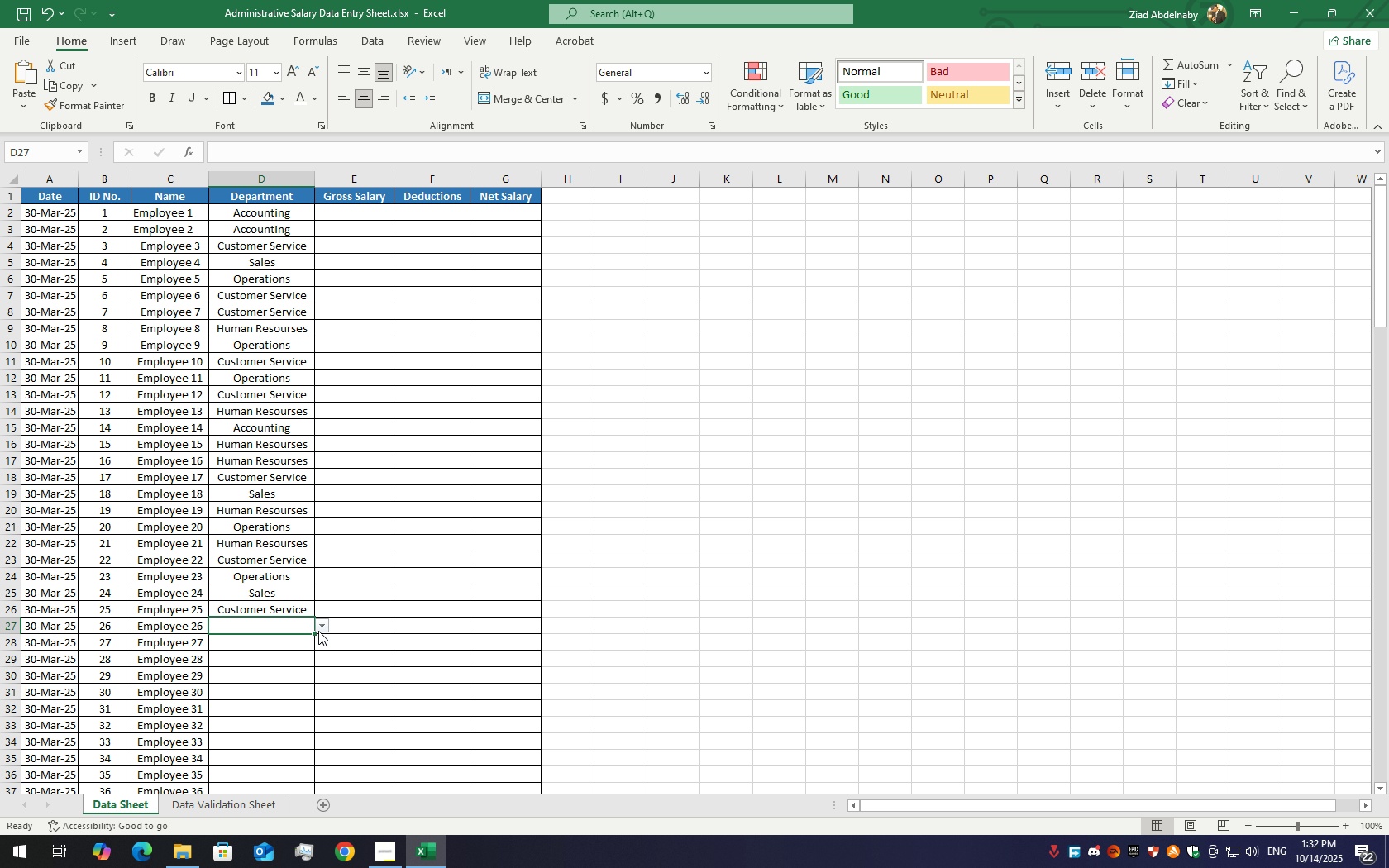 
left_click([318, 631])
 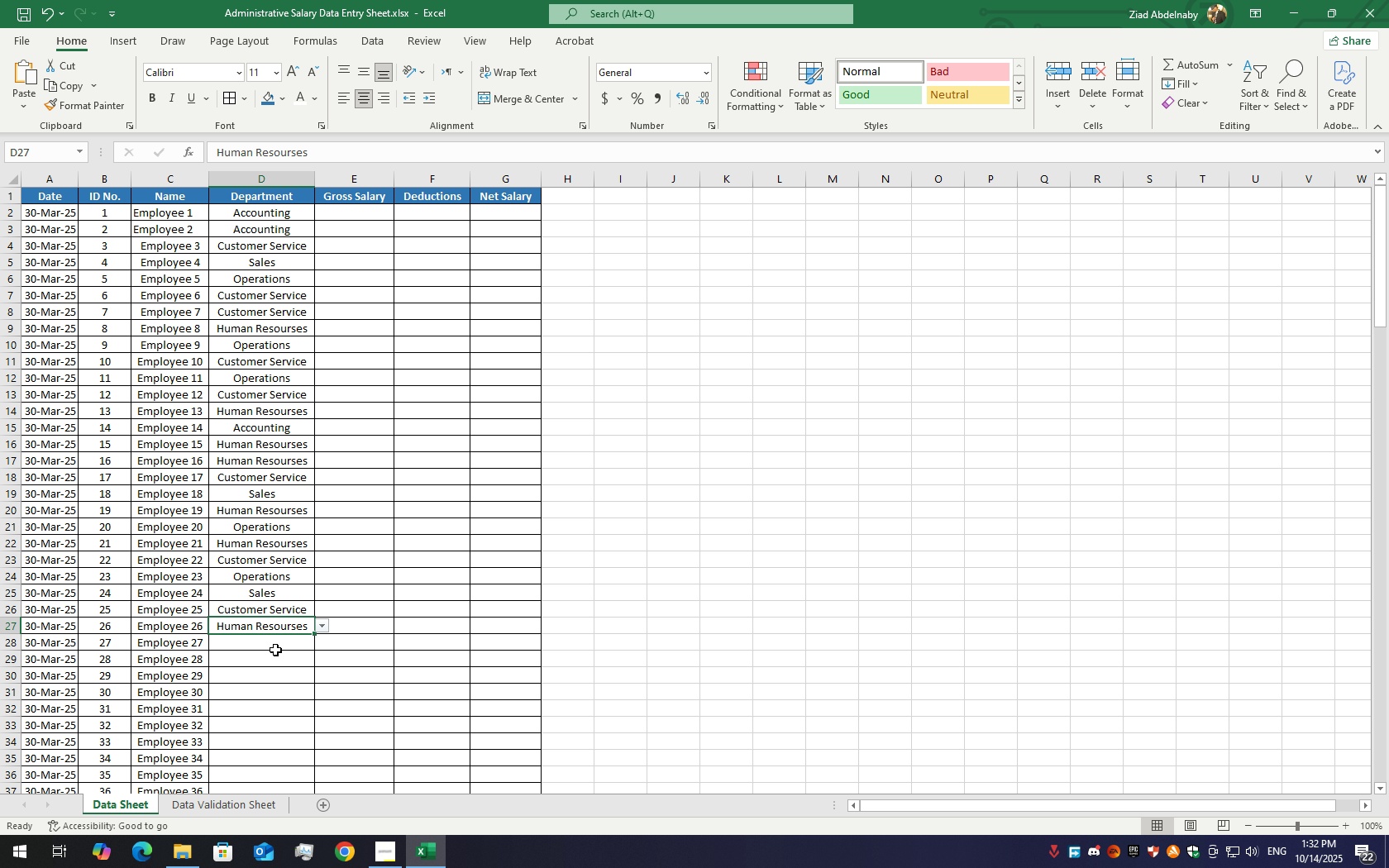 
left_click([274, 648])
 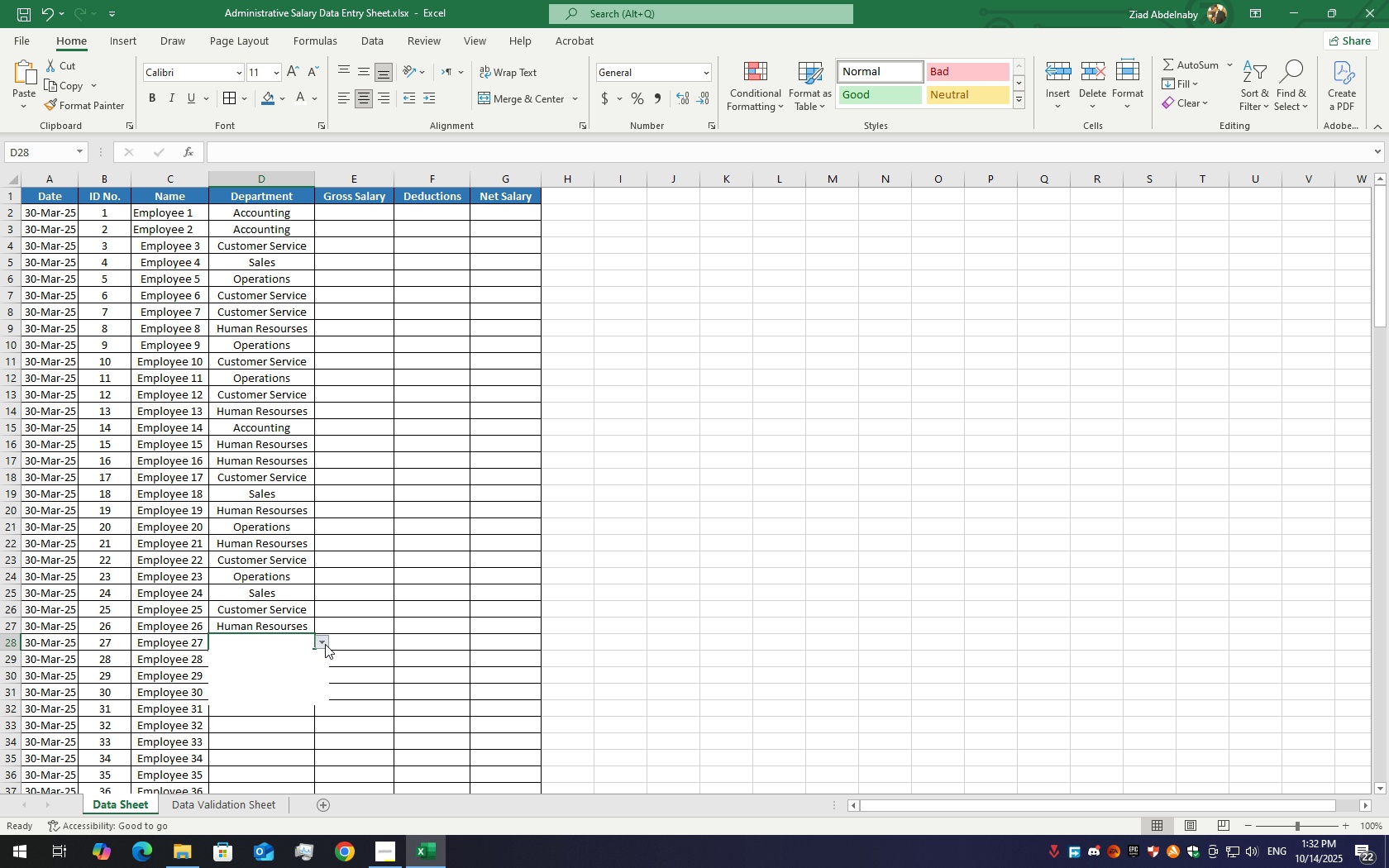 
left_click([325, 644])
 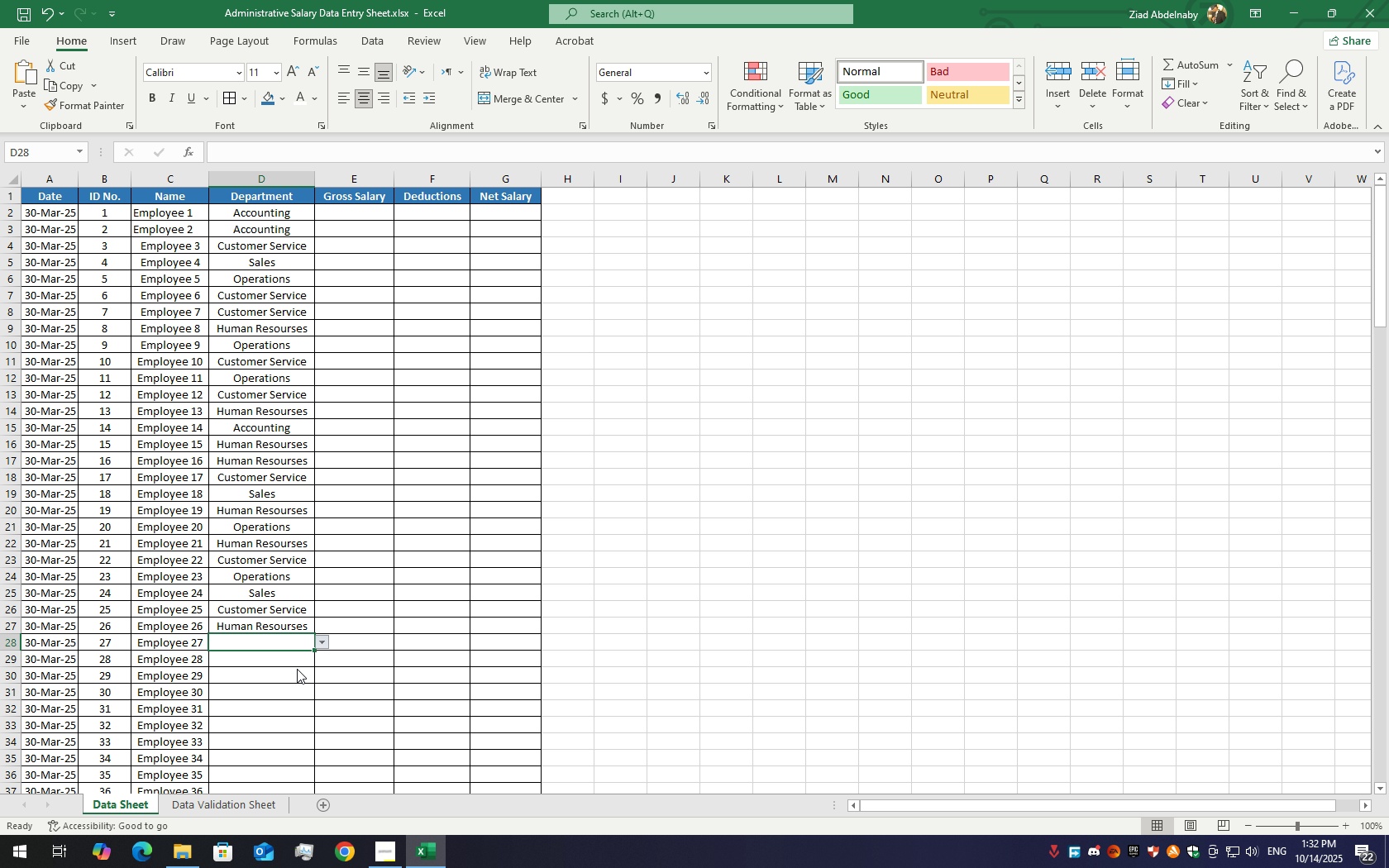 
double_click([297, 669])
 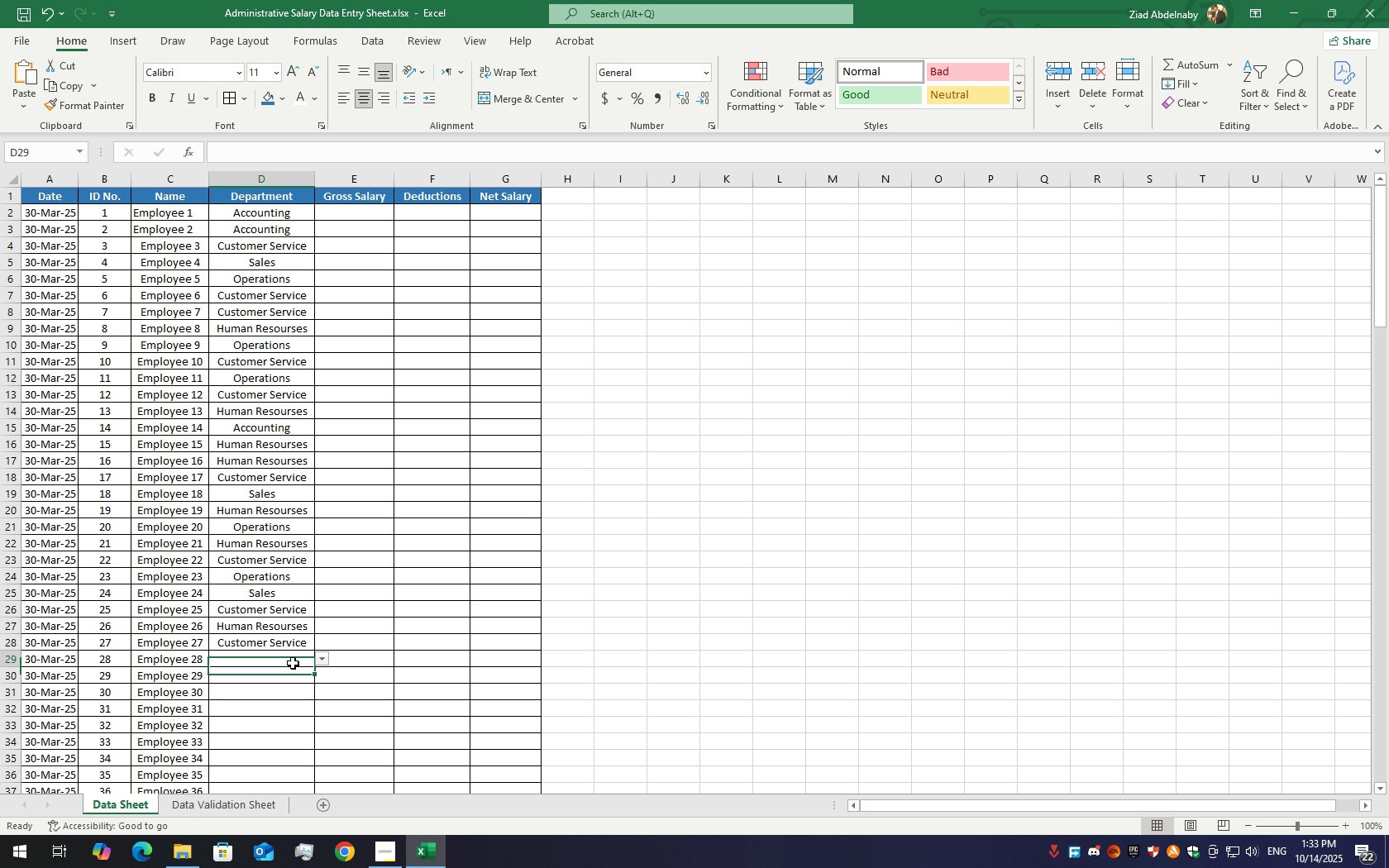 
left_click([293, 663])
 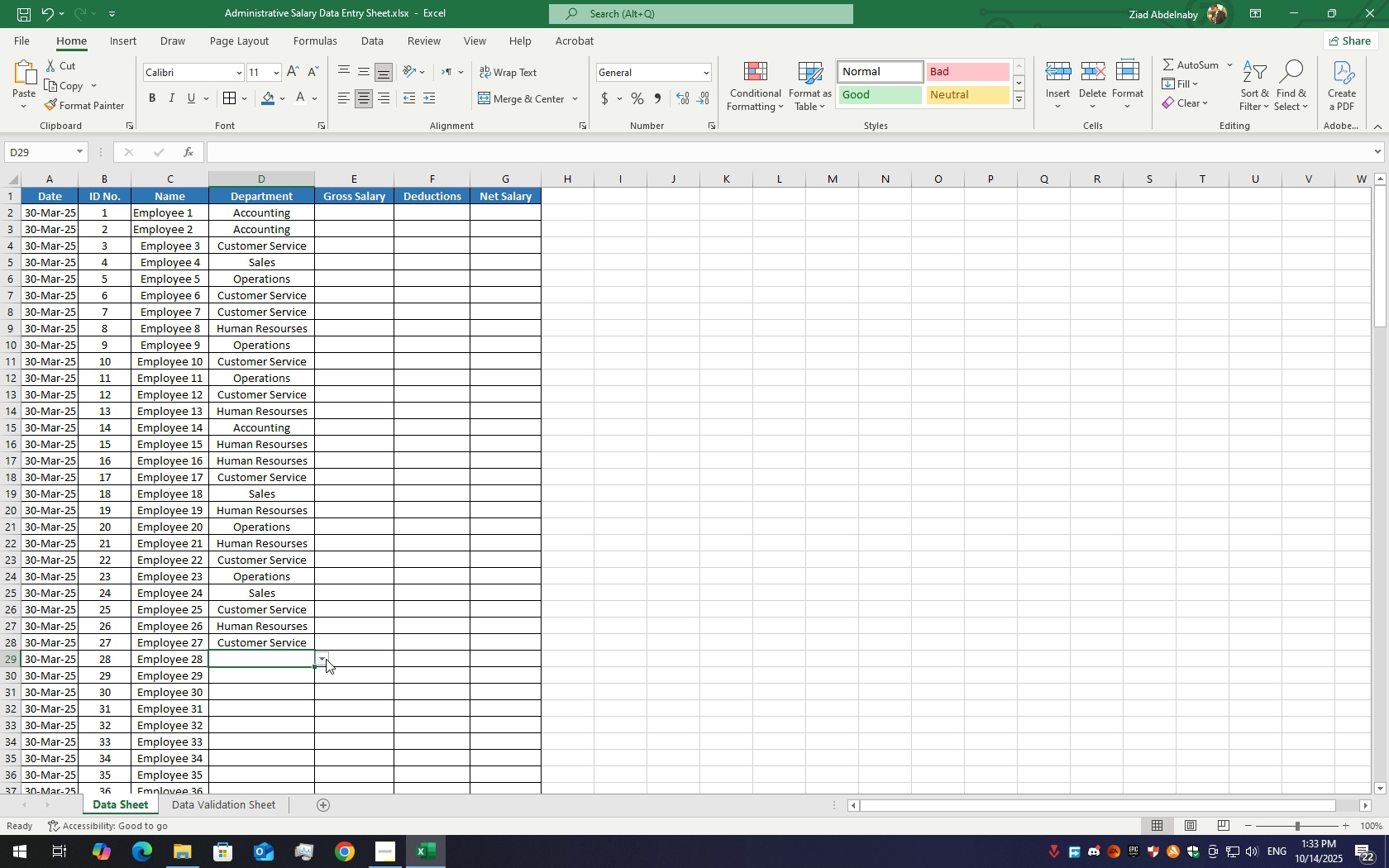 
left_click([326, 659])
 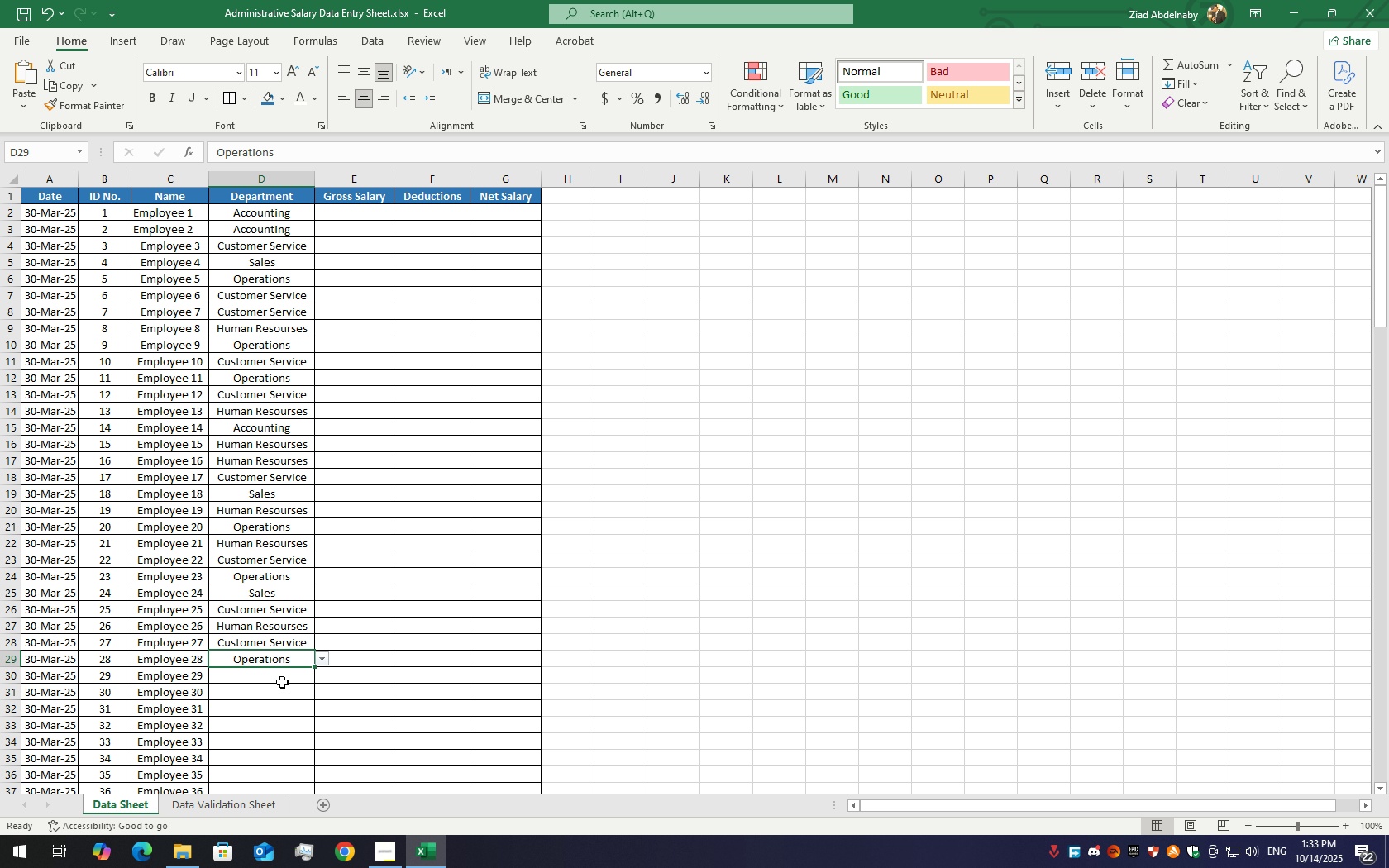 
left_click([289, 676])
 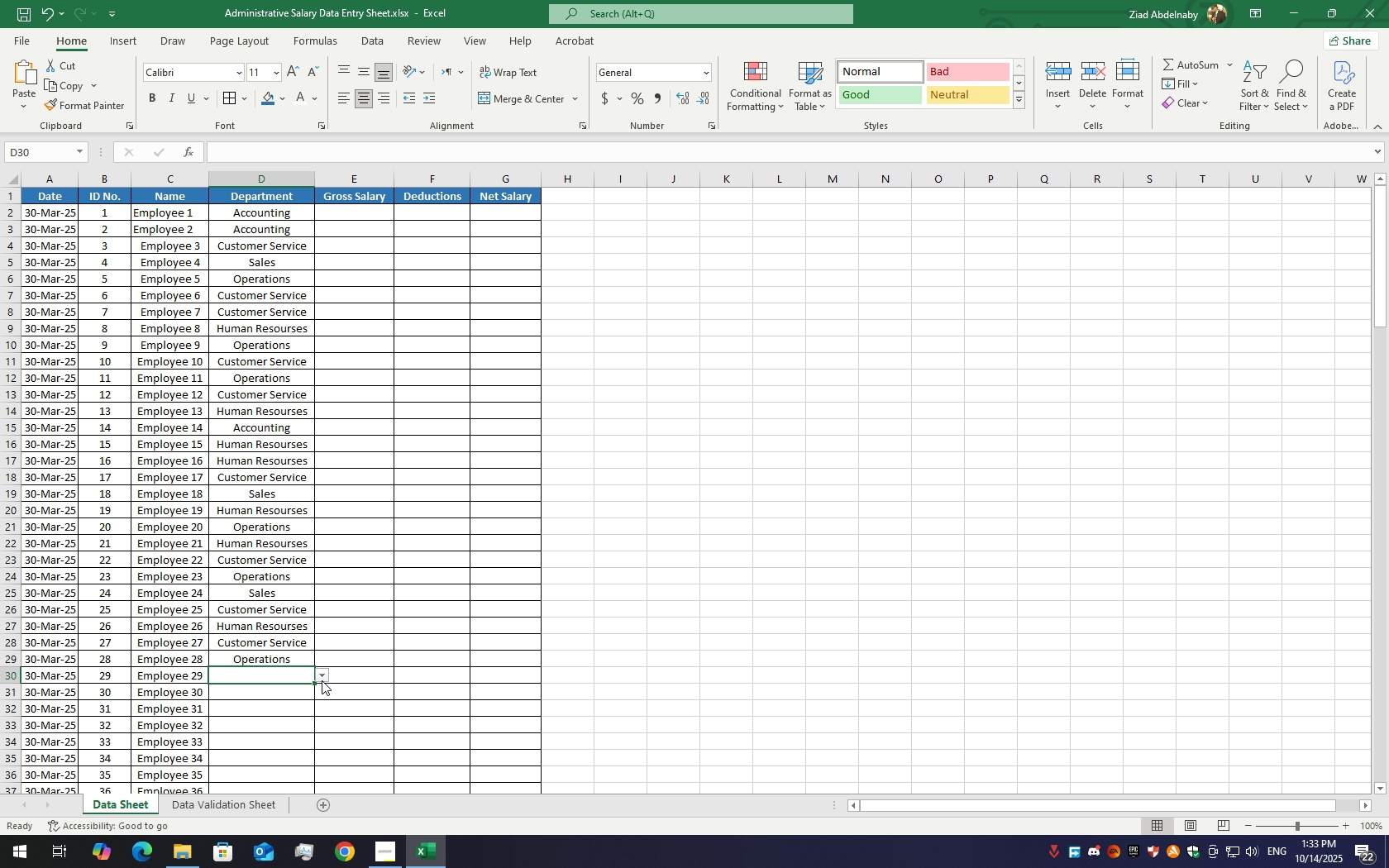 
left_click([322, 680])
 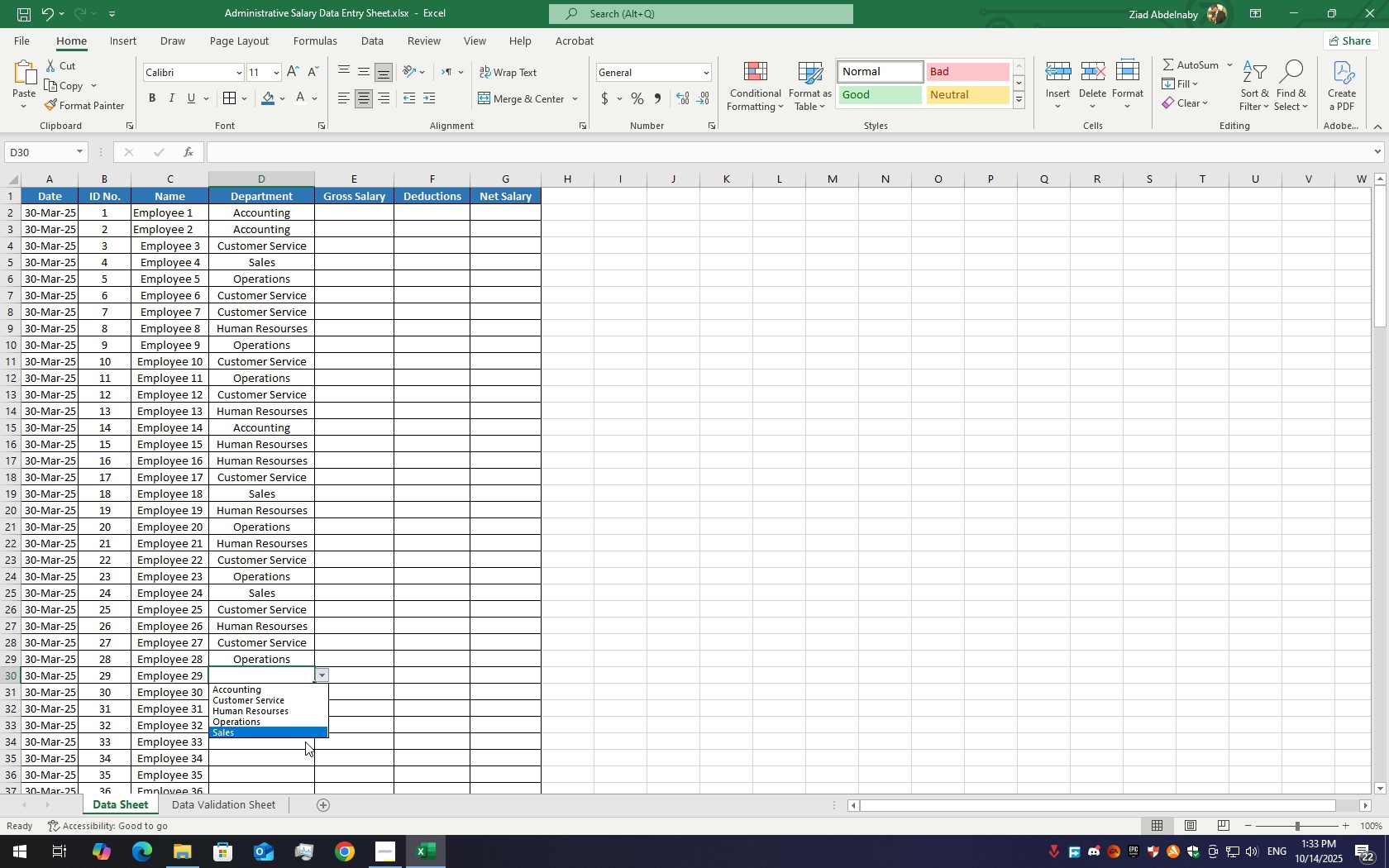 
left_click([305, 742])
 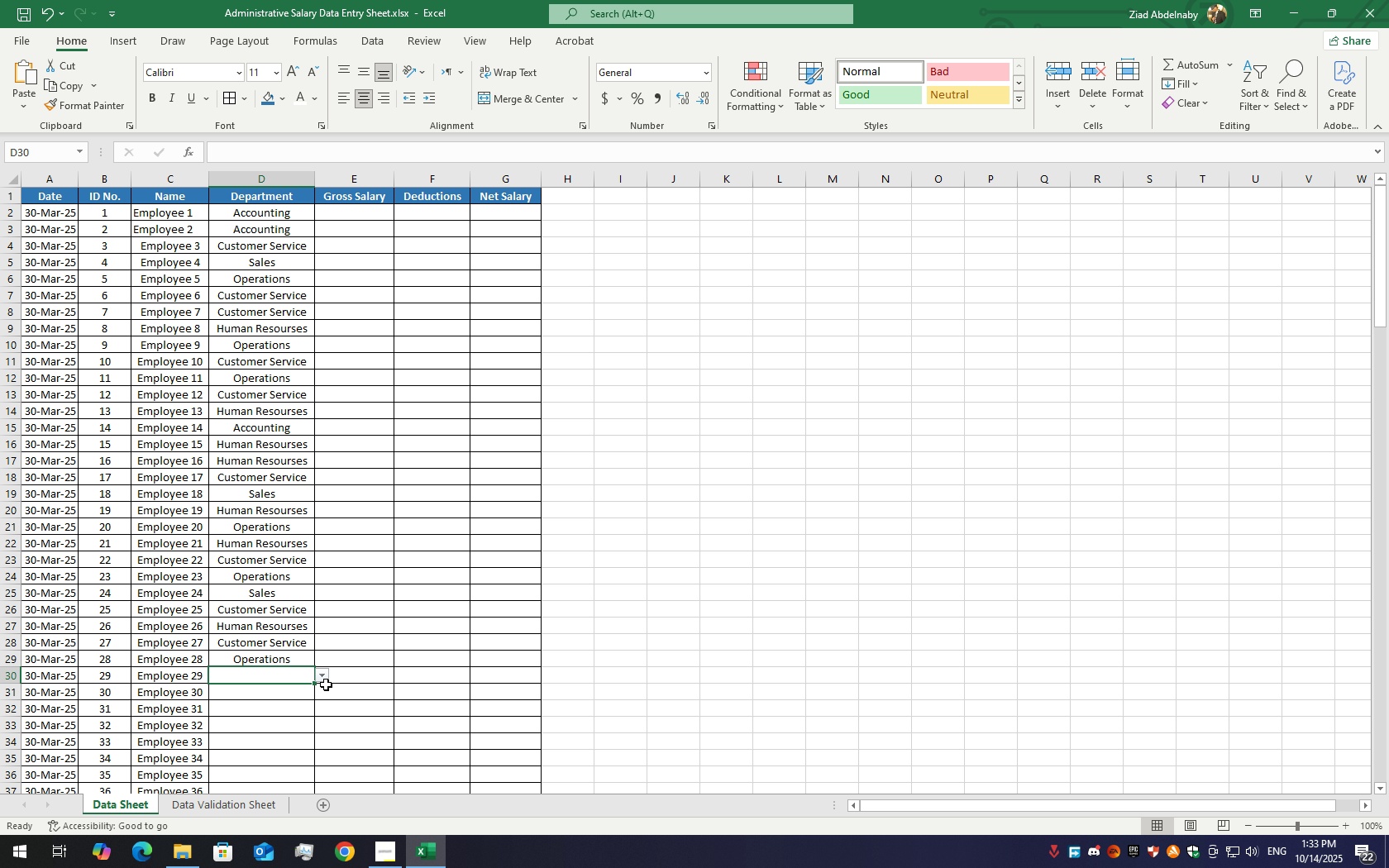 
left_click([325, 681])
 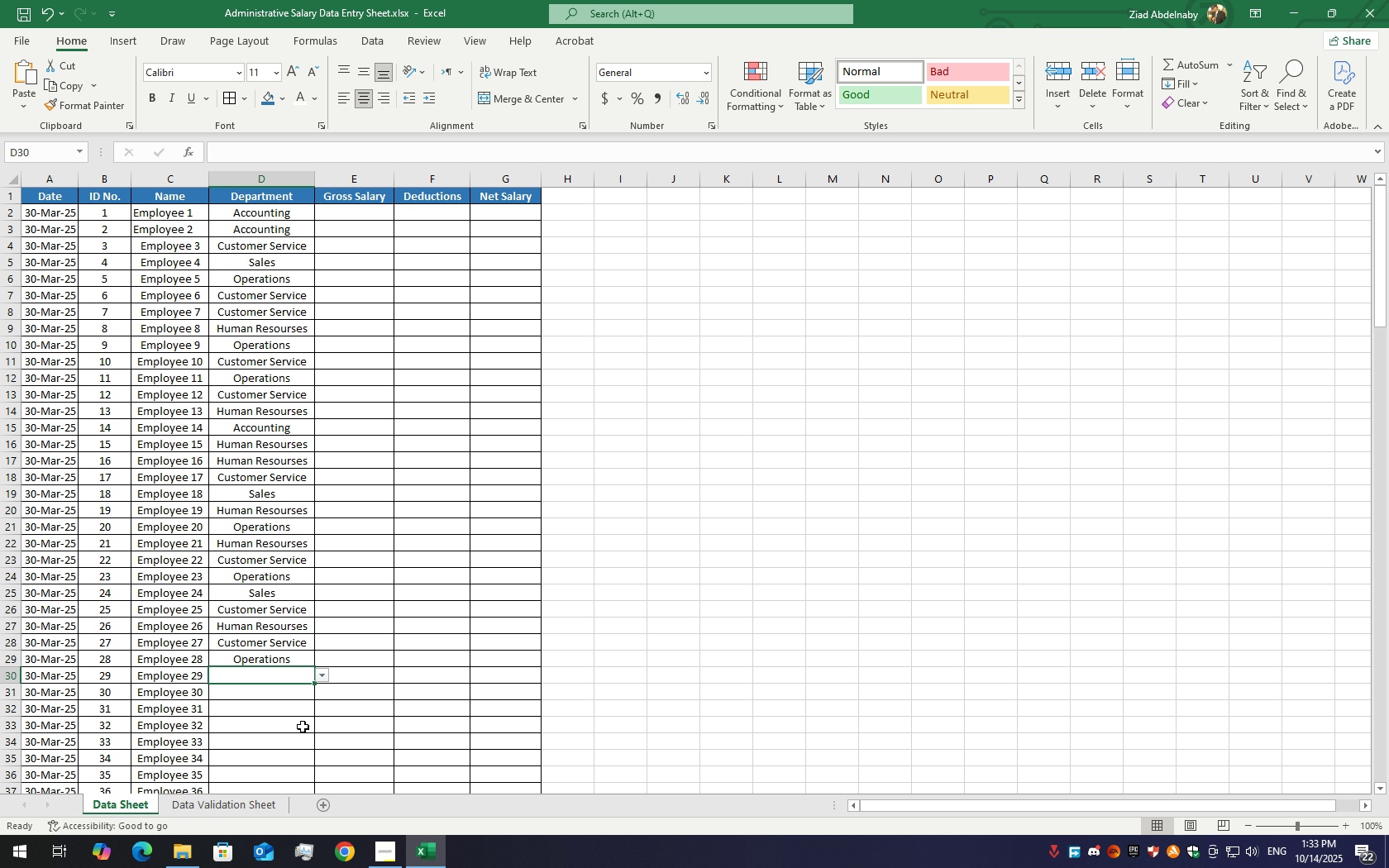 
left_click([303, 727])
 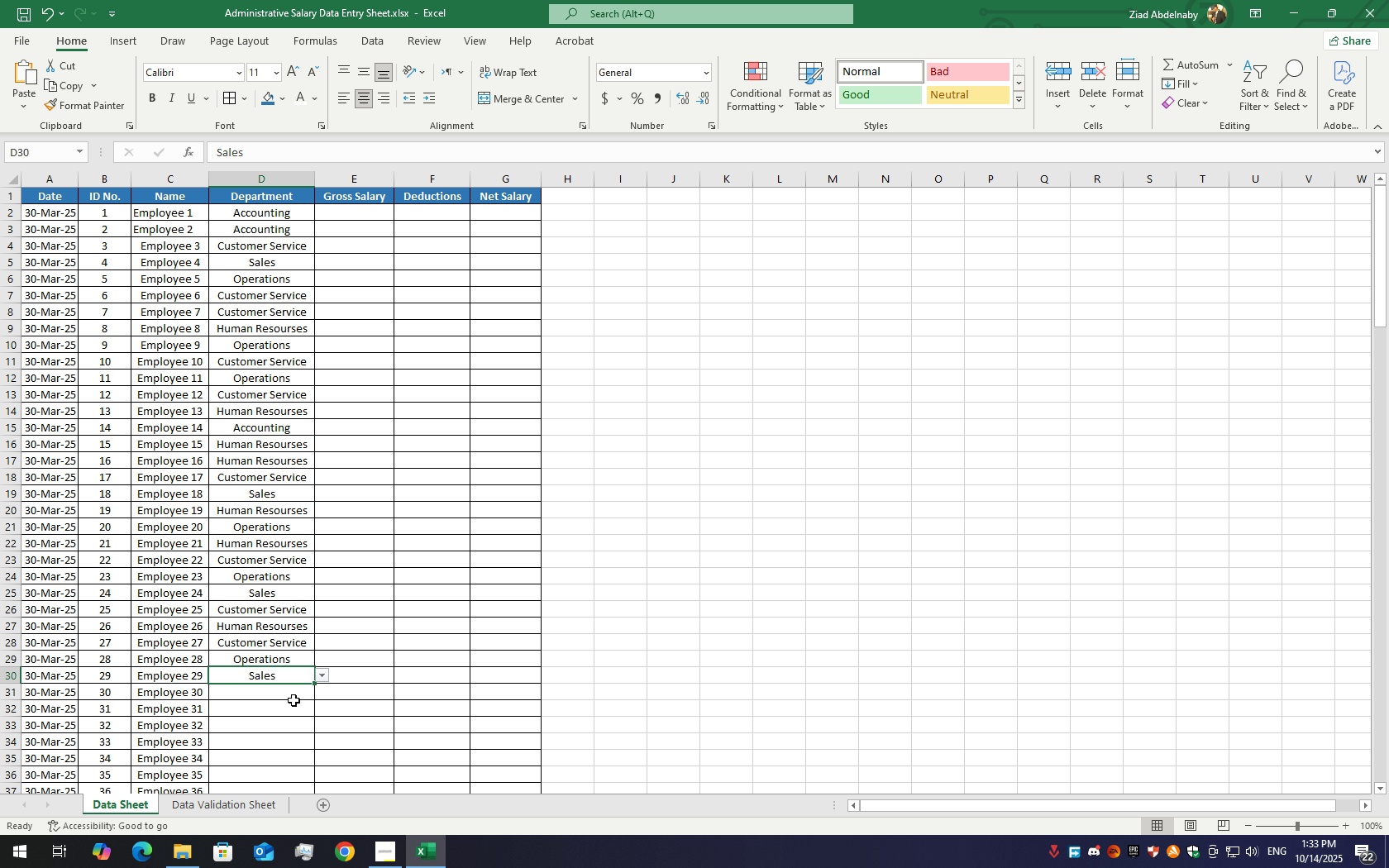 
scroll: coordinate [265, 366], scroll_direction: down, amount: 9.0
 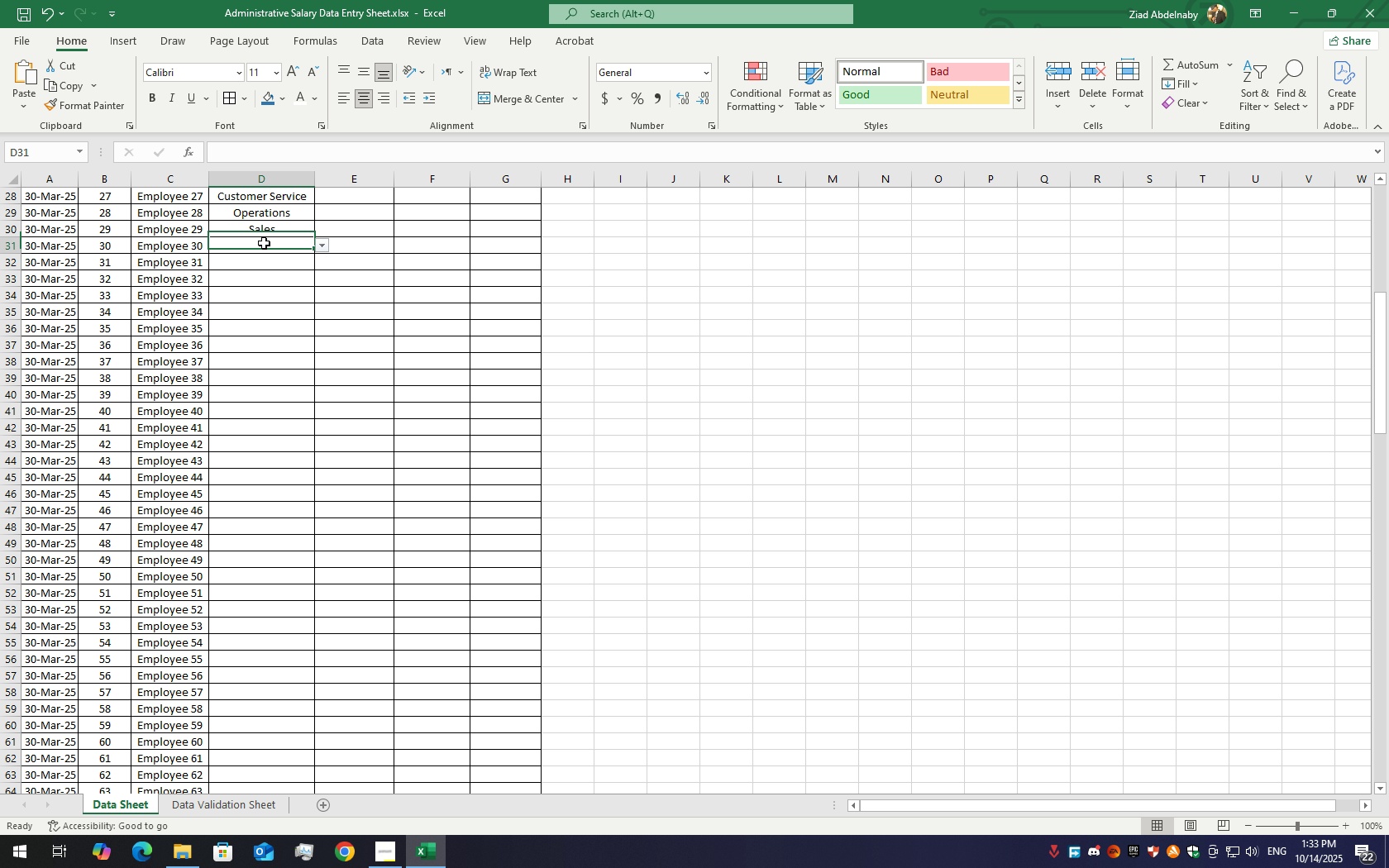 
left_click([264, 243])
 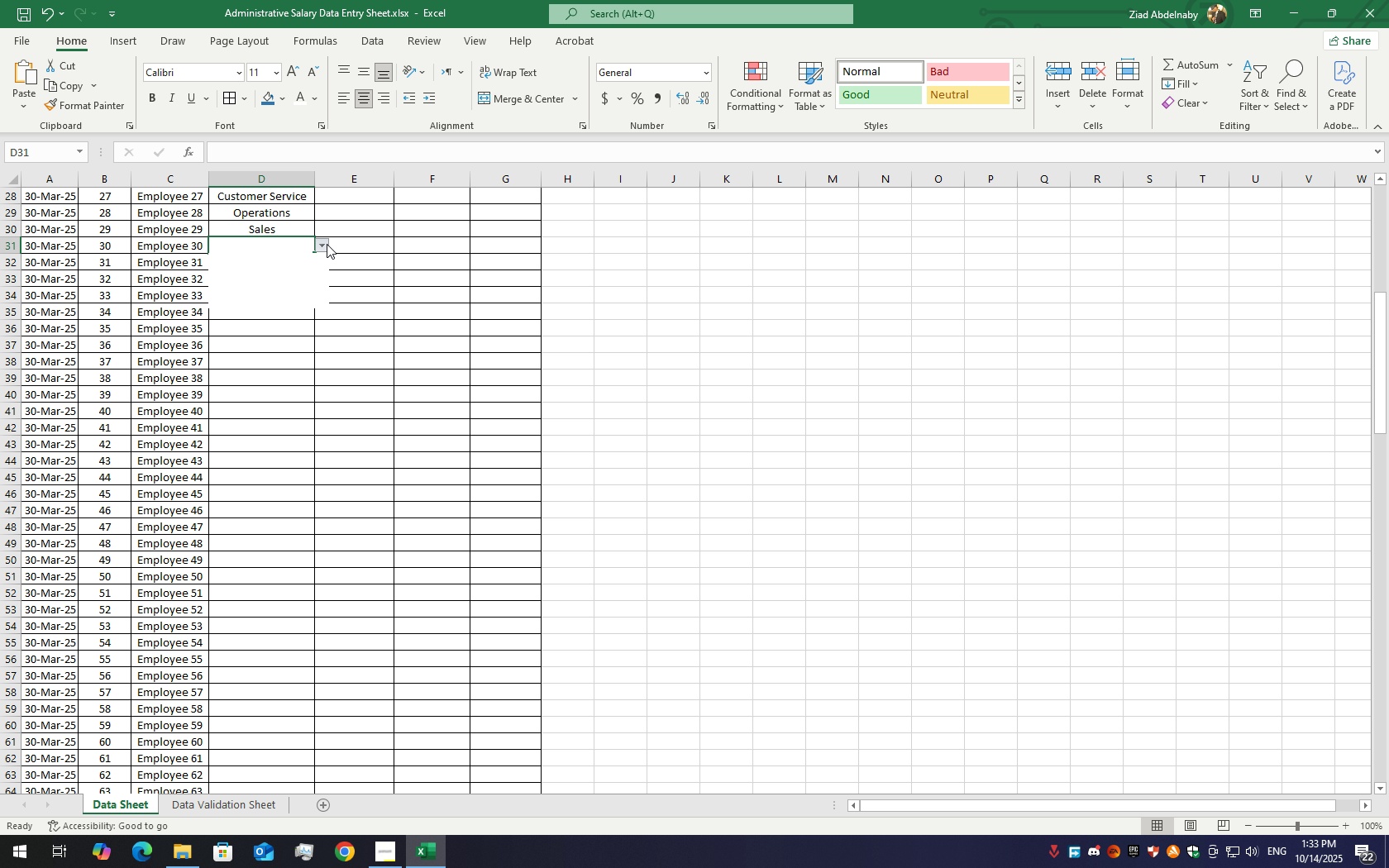 
left_click([327, 244])
 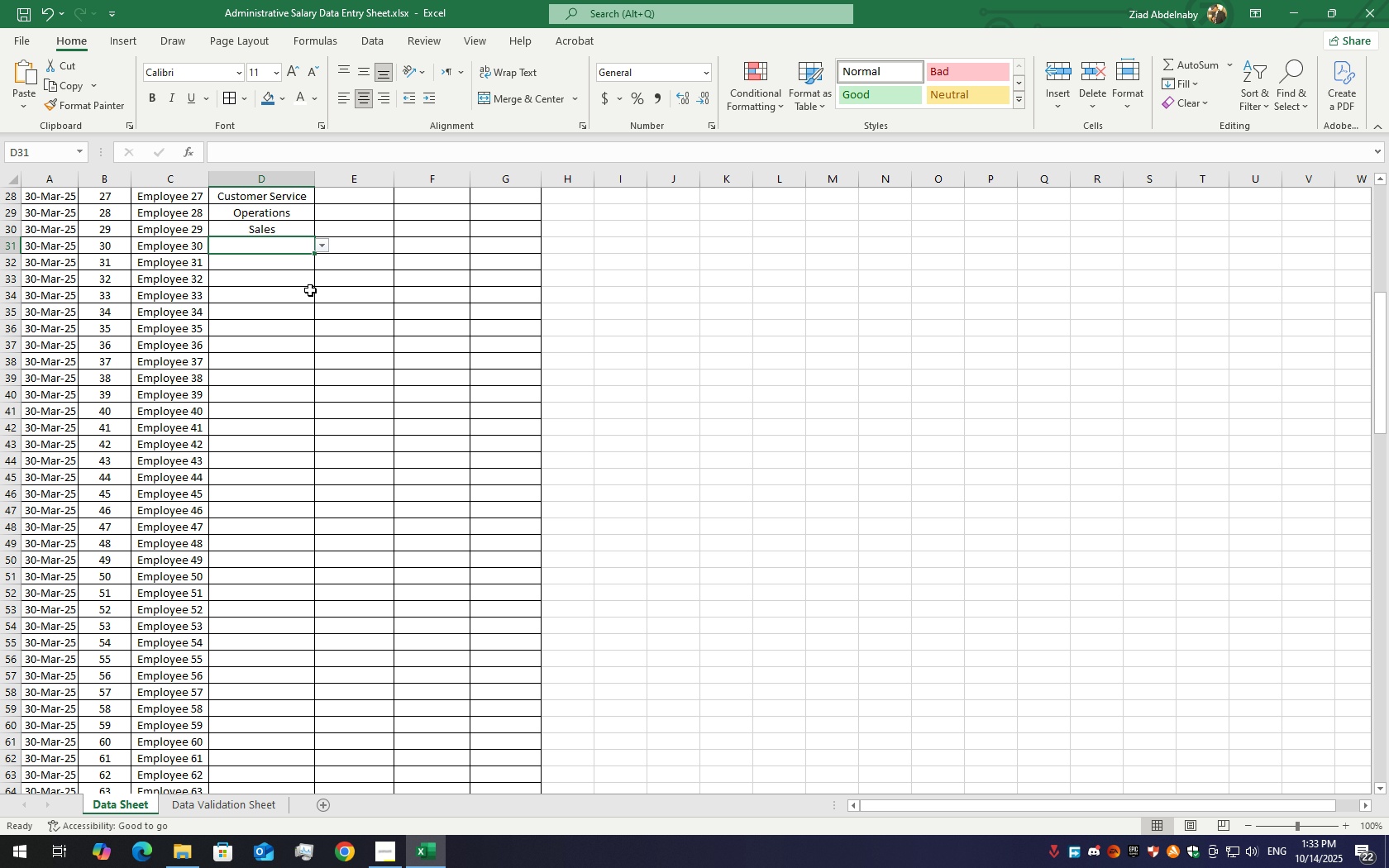 
left_click([310, 290])
 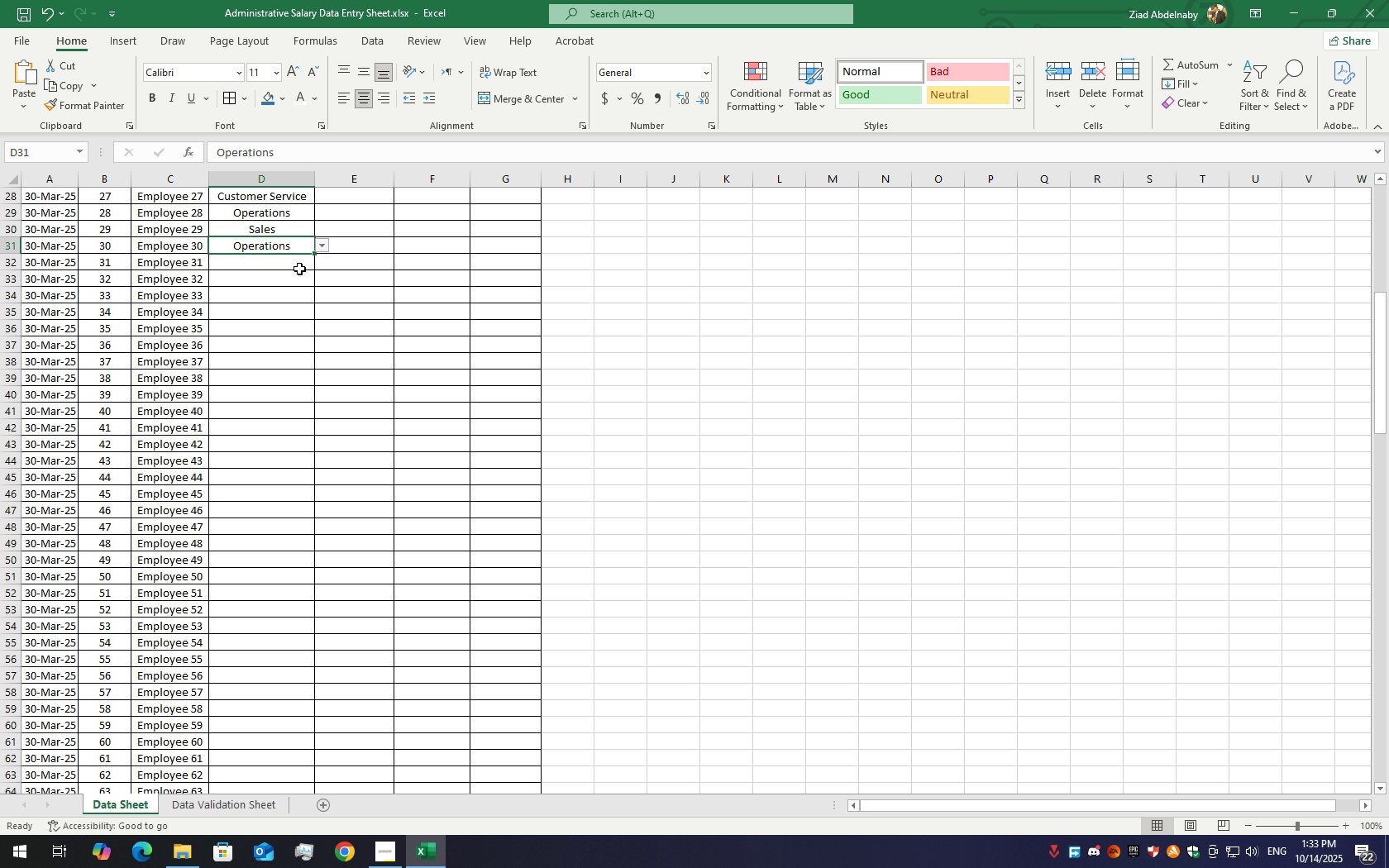 
left_click([299, 269])
 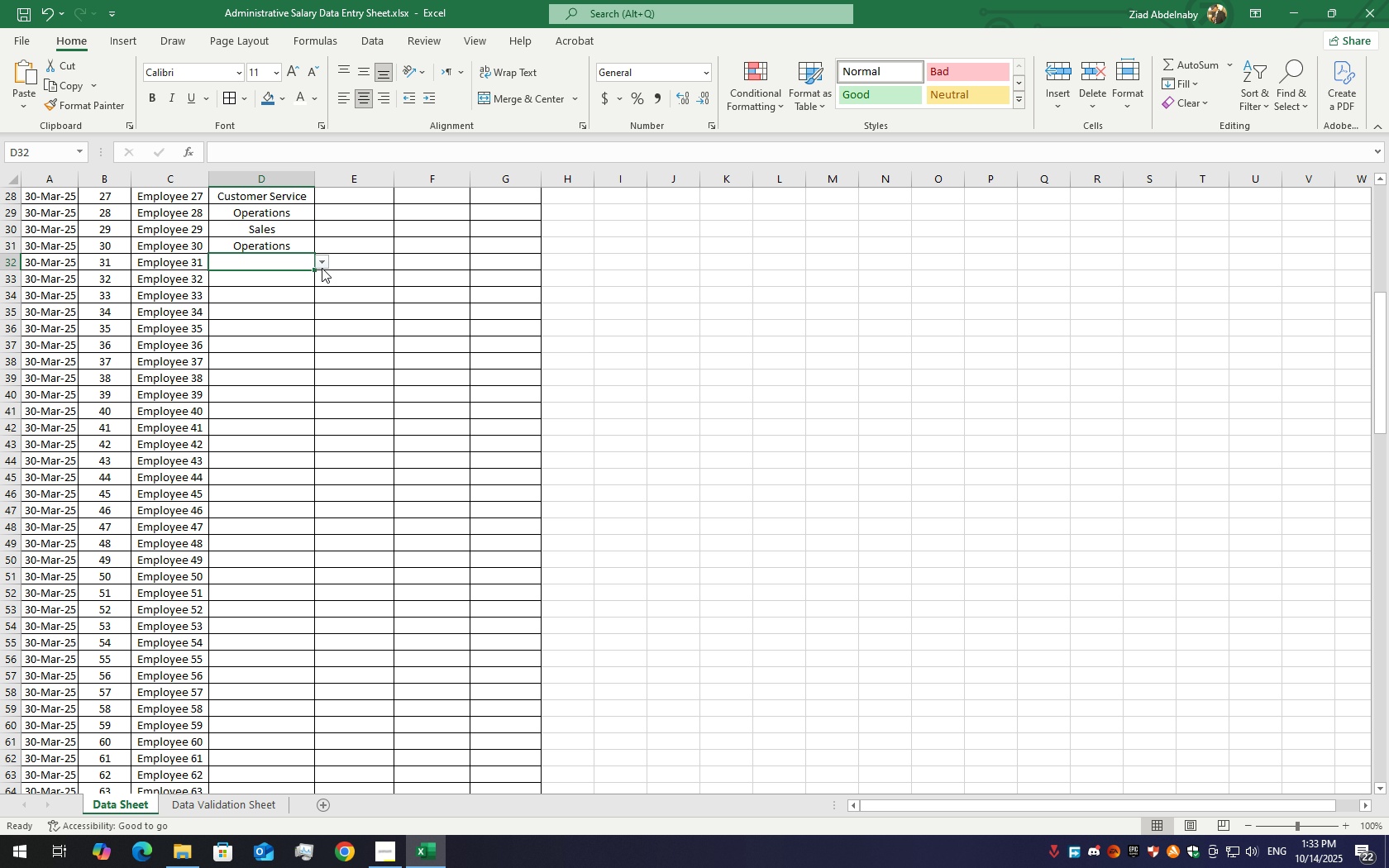 
left_click([322, 268])
 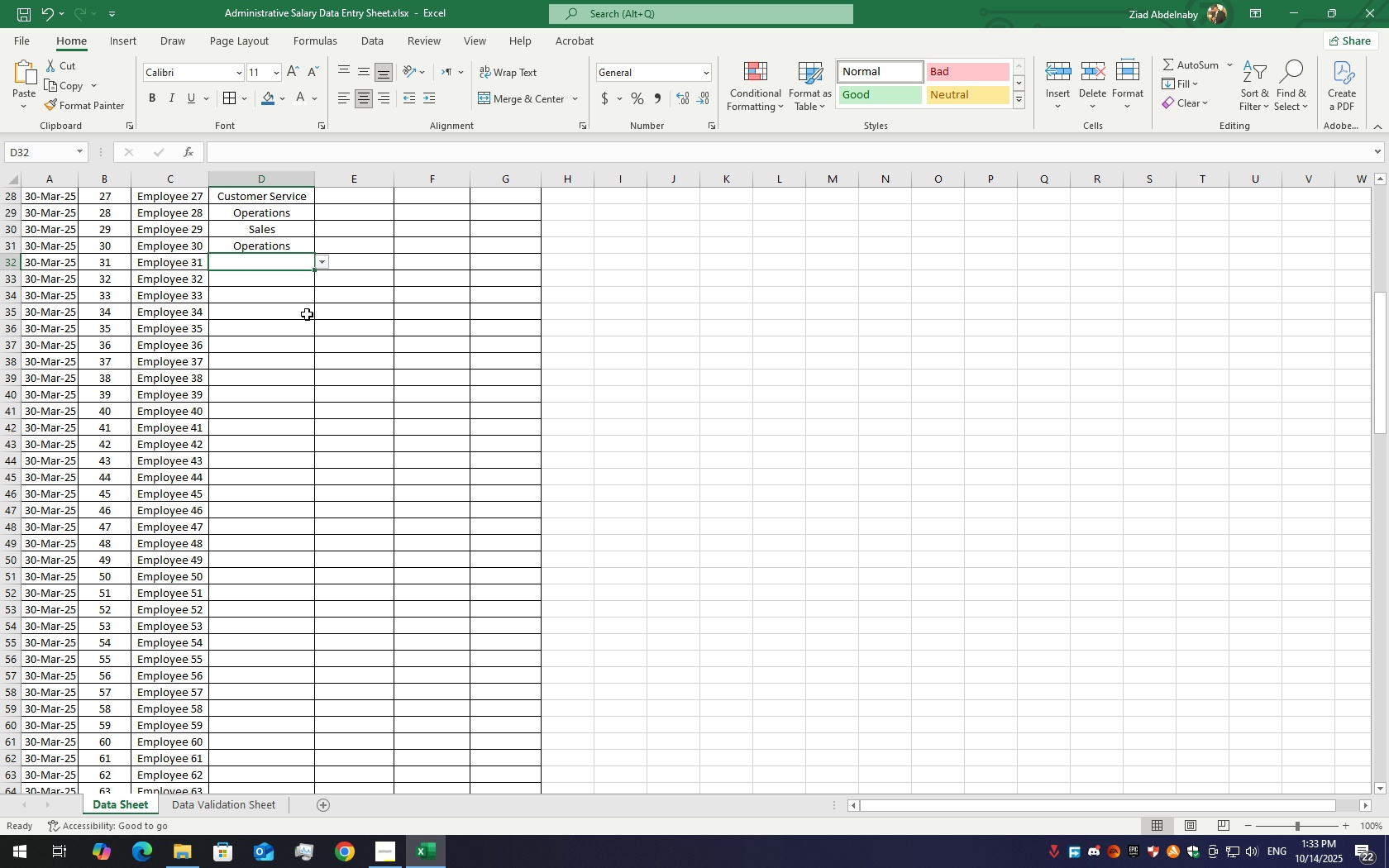 
left_click([307, 314])
 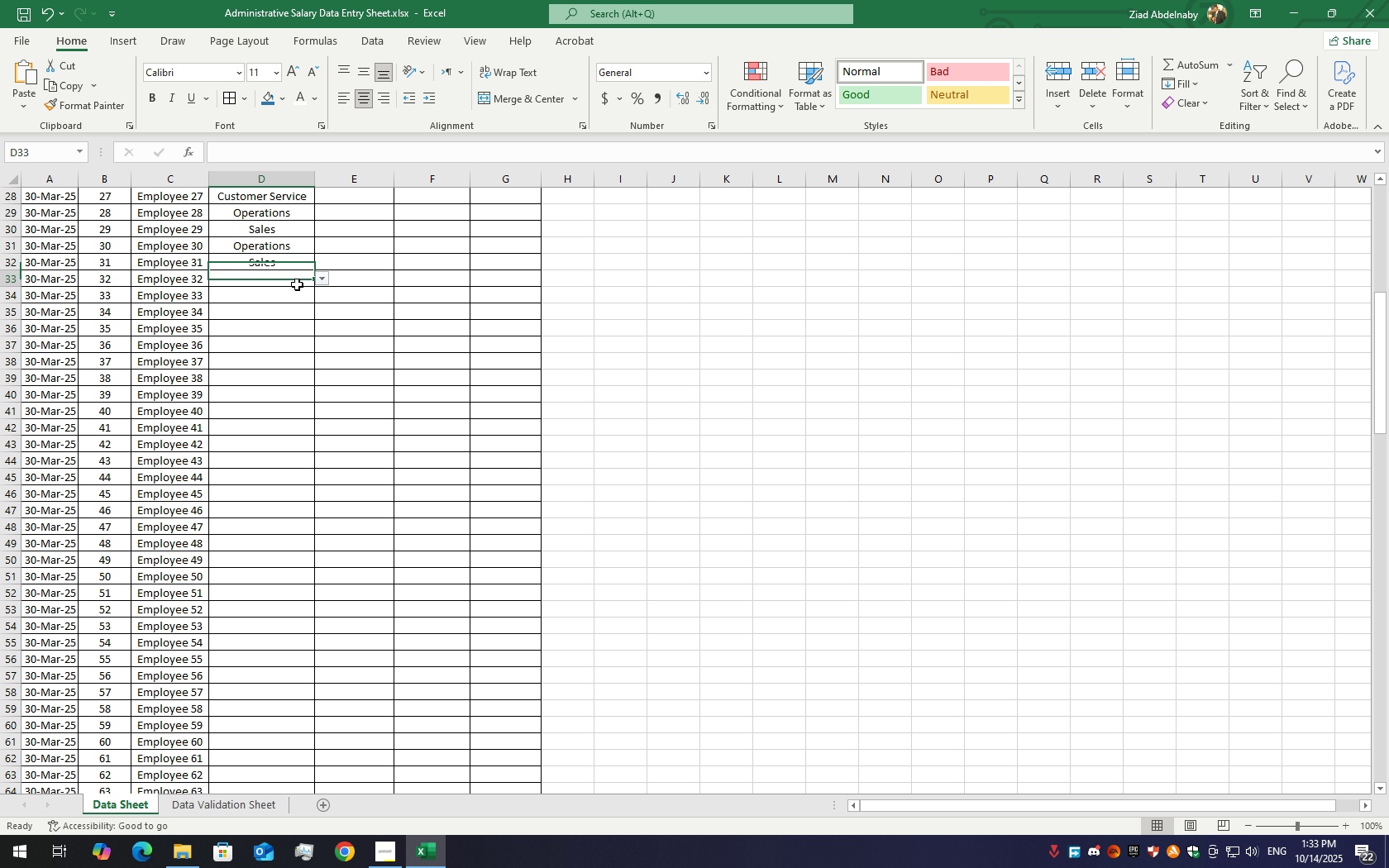 
left_click([297, 284])
 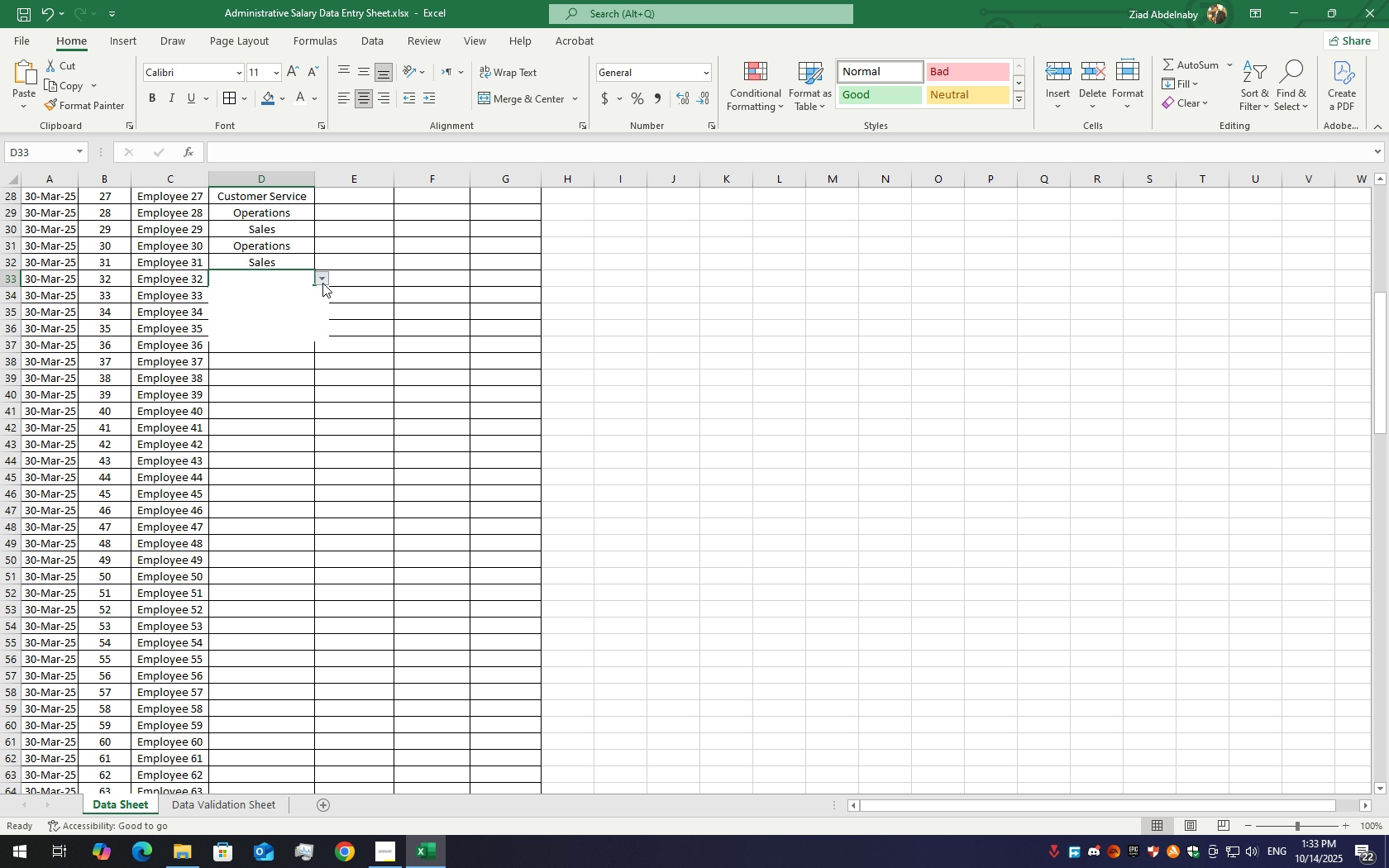 
left_click([322, 283])
 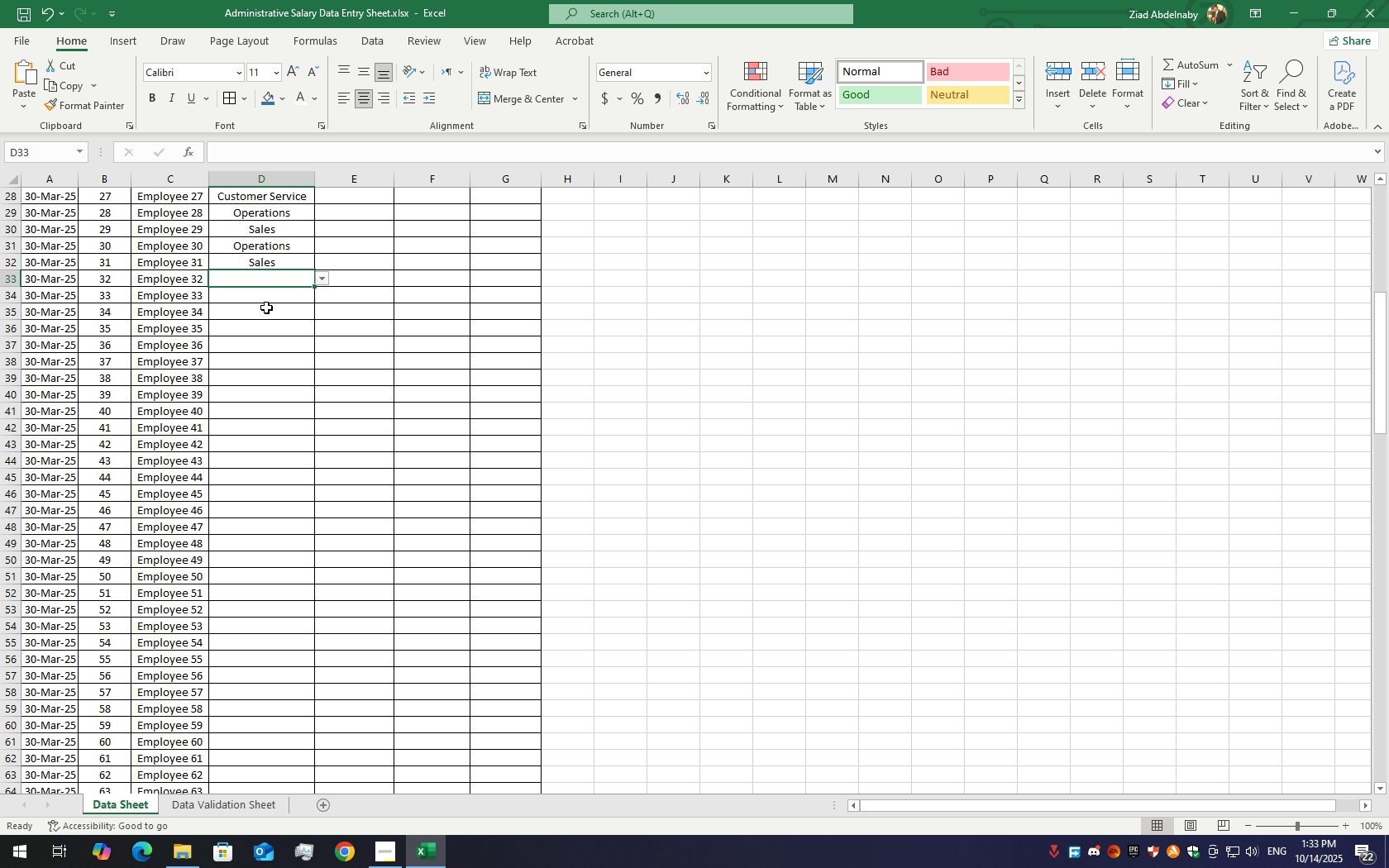 
left_click([266, 308])
 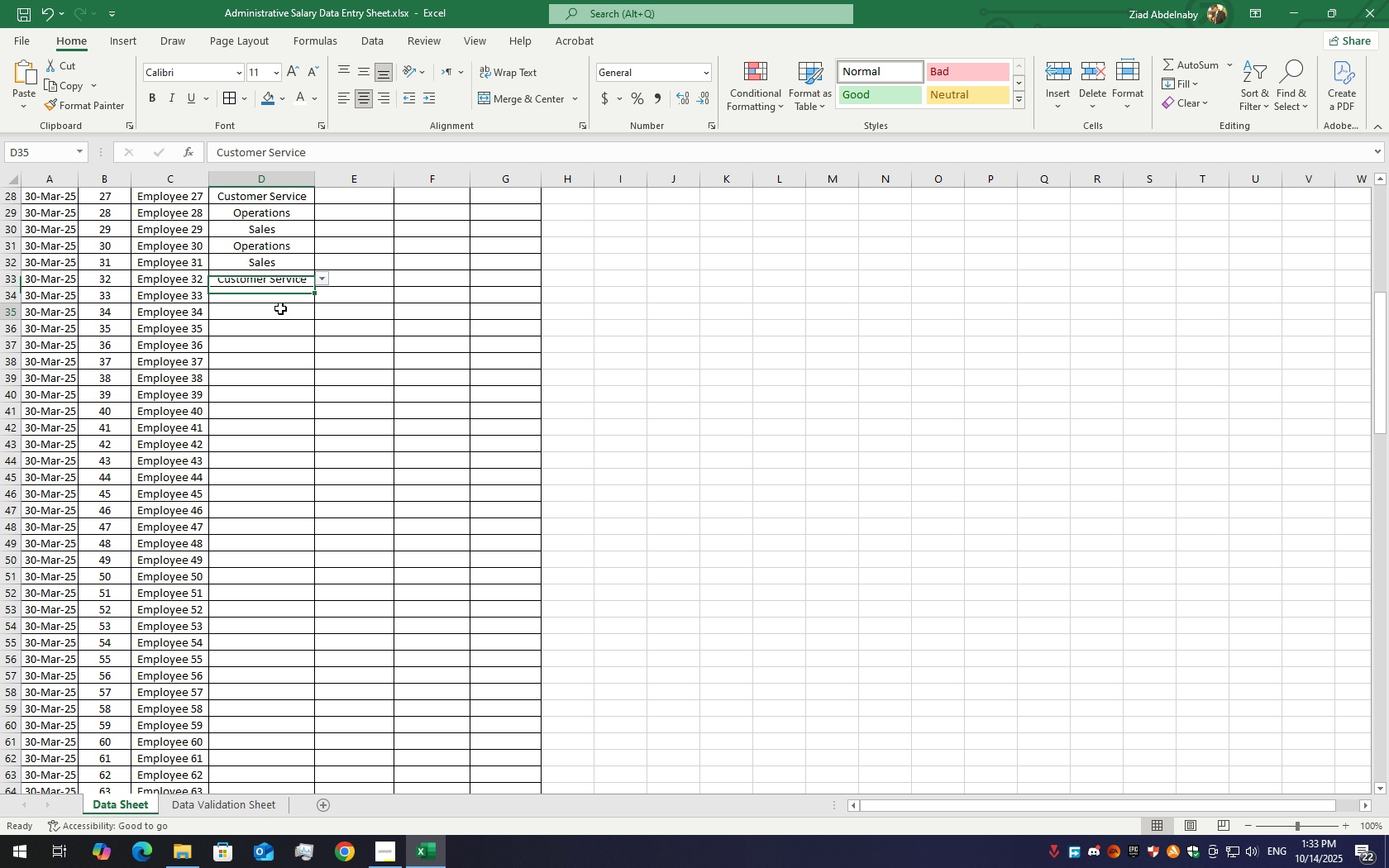 
left_click([280, 308])
 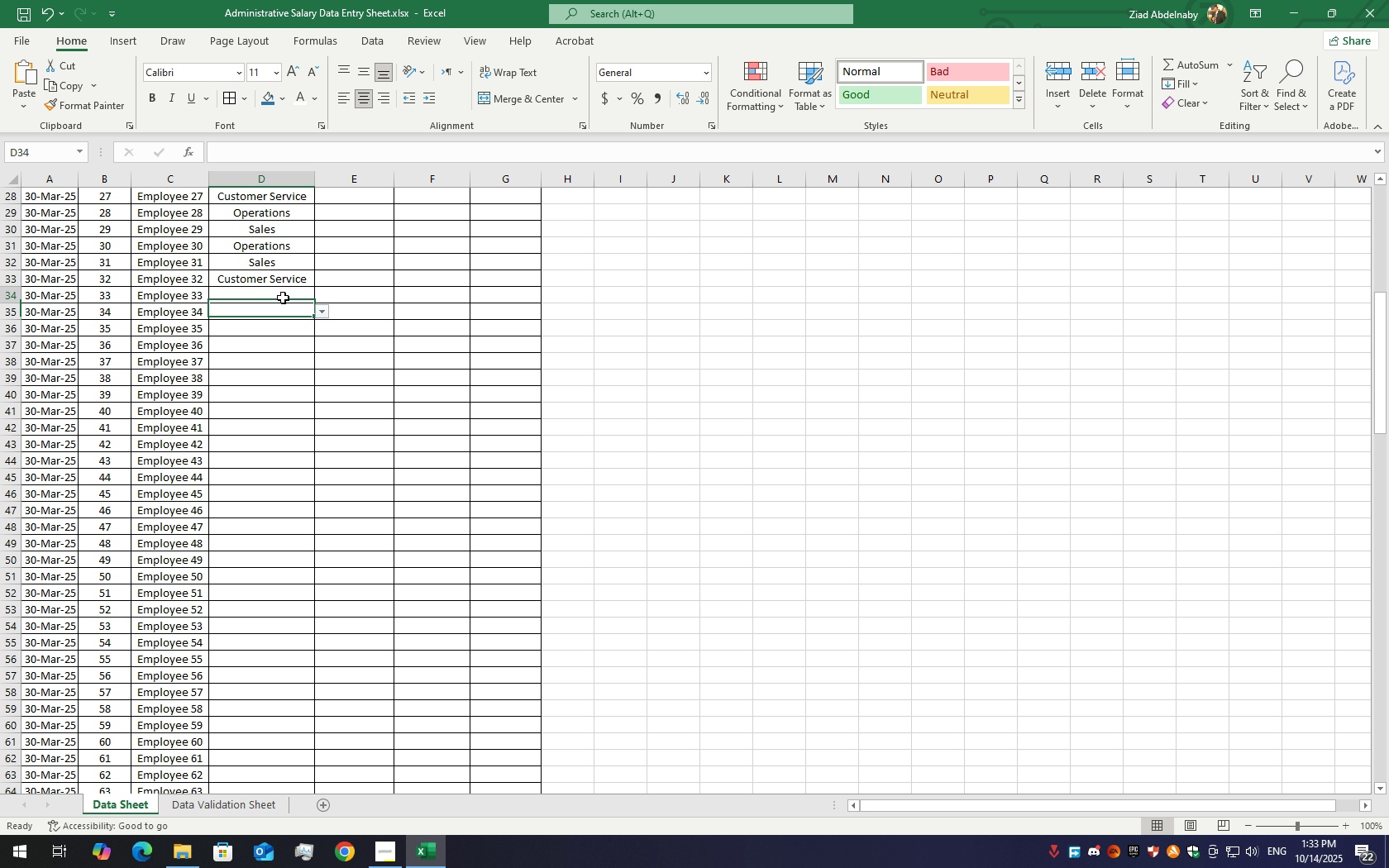 
left_click([283, 298])
 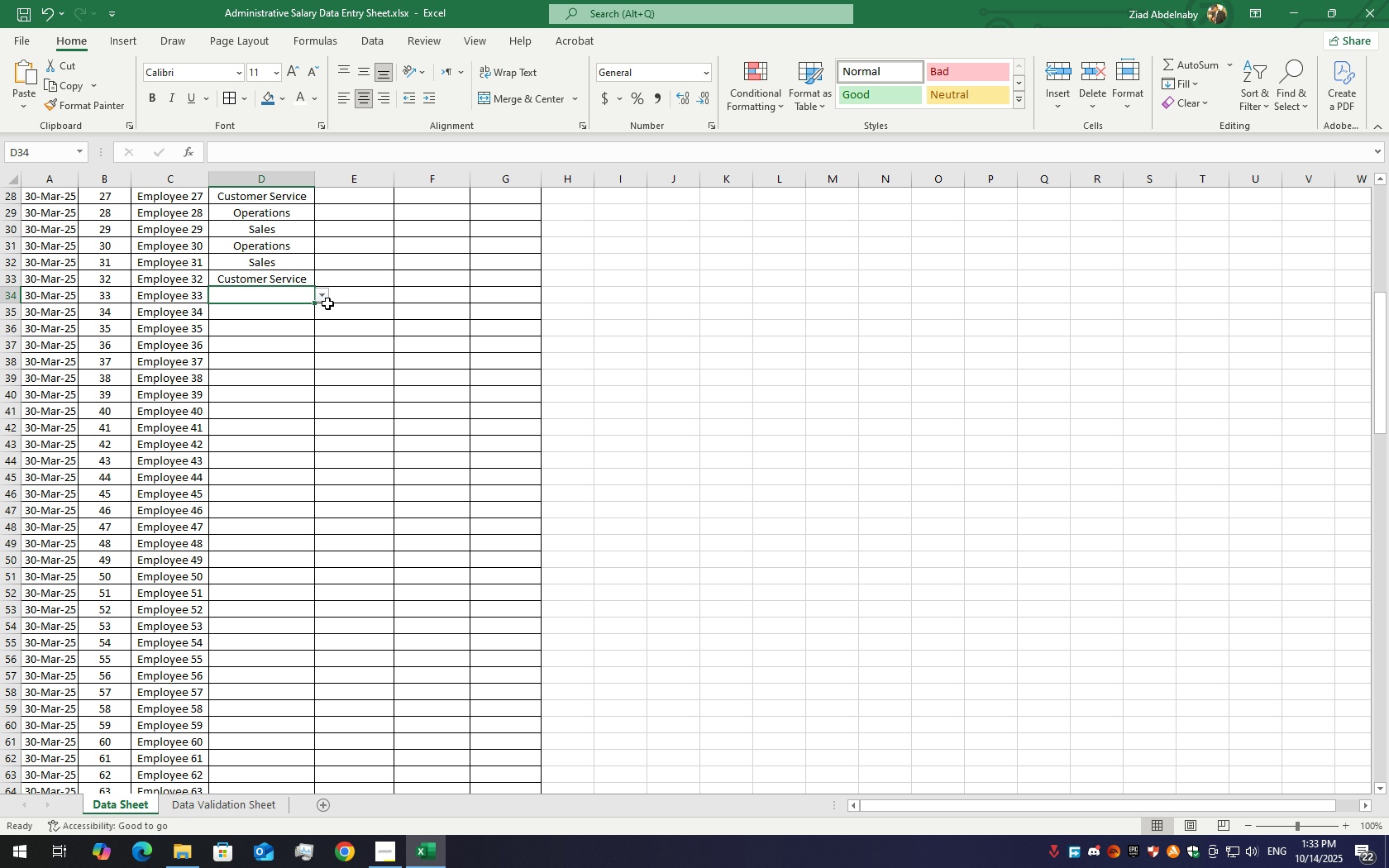 
left_click([328, 296])
 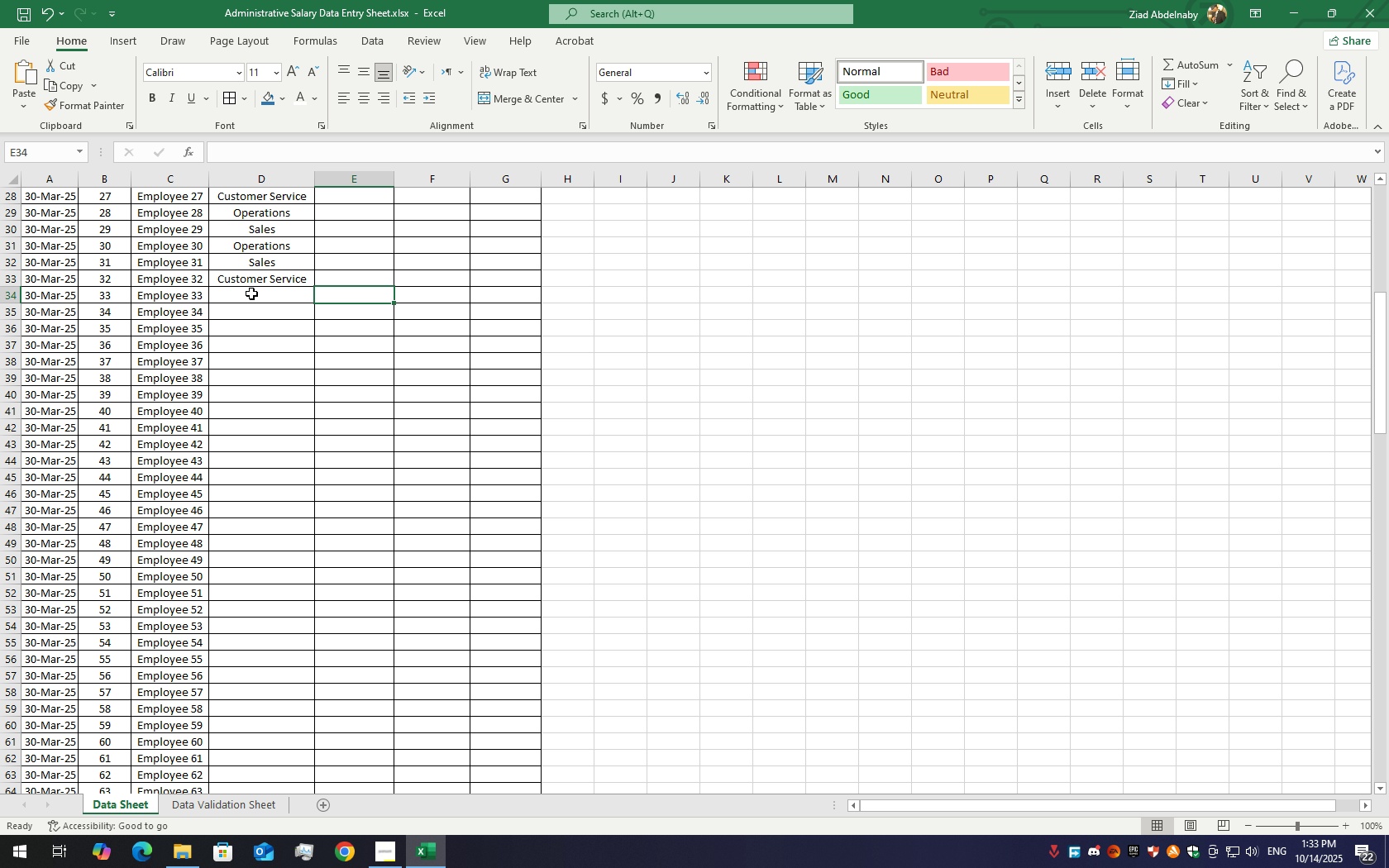 
left_click([257, 293])
 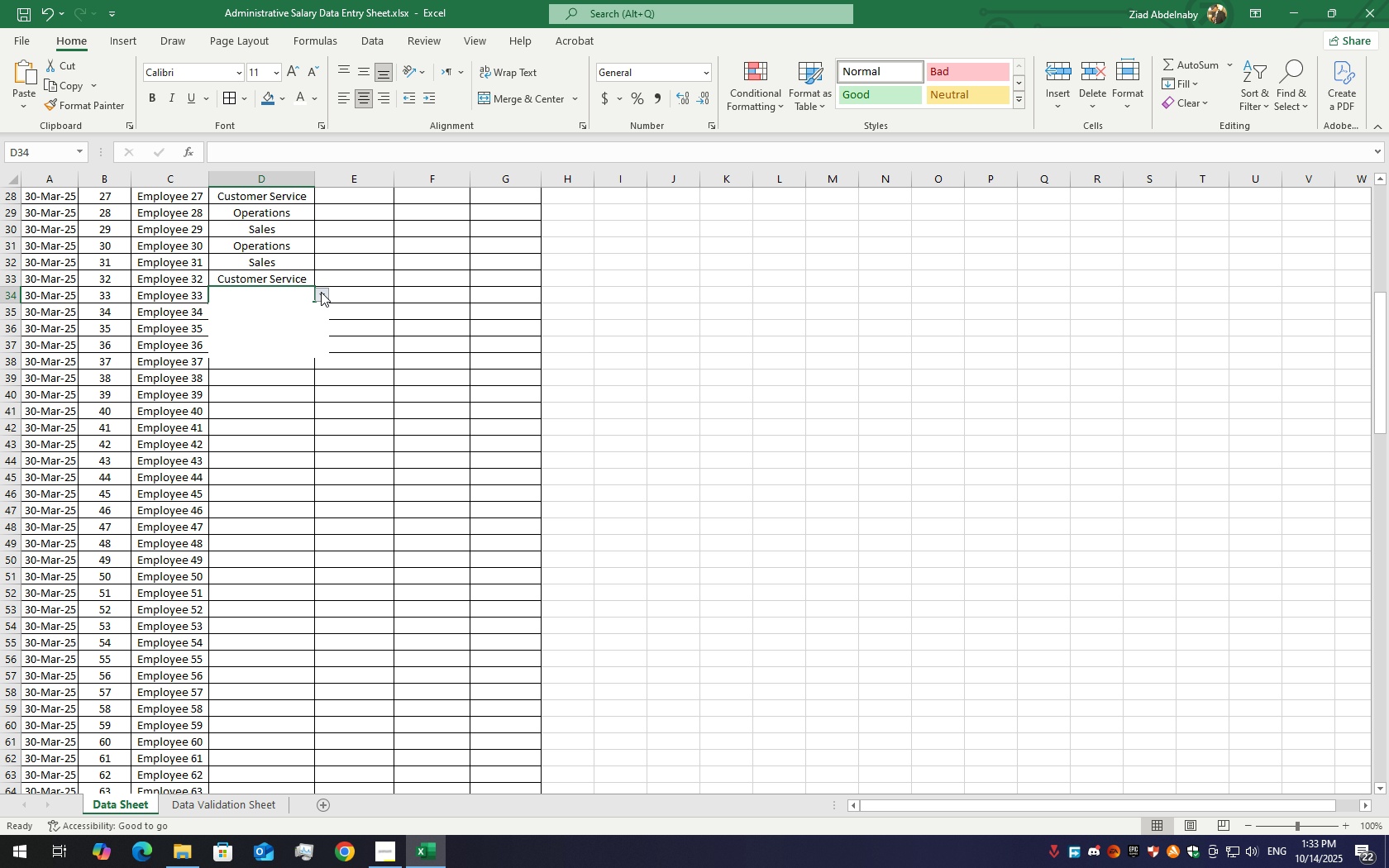 
left_click([321, 292])
 